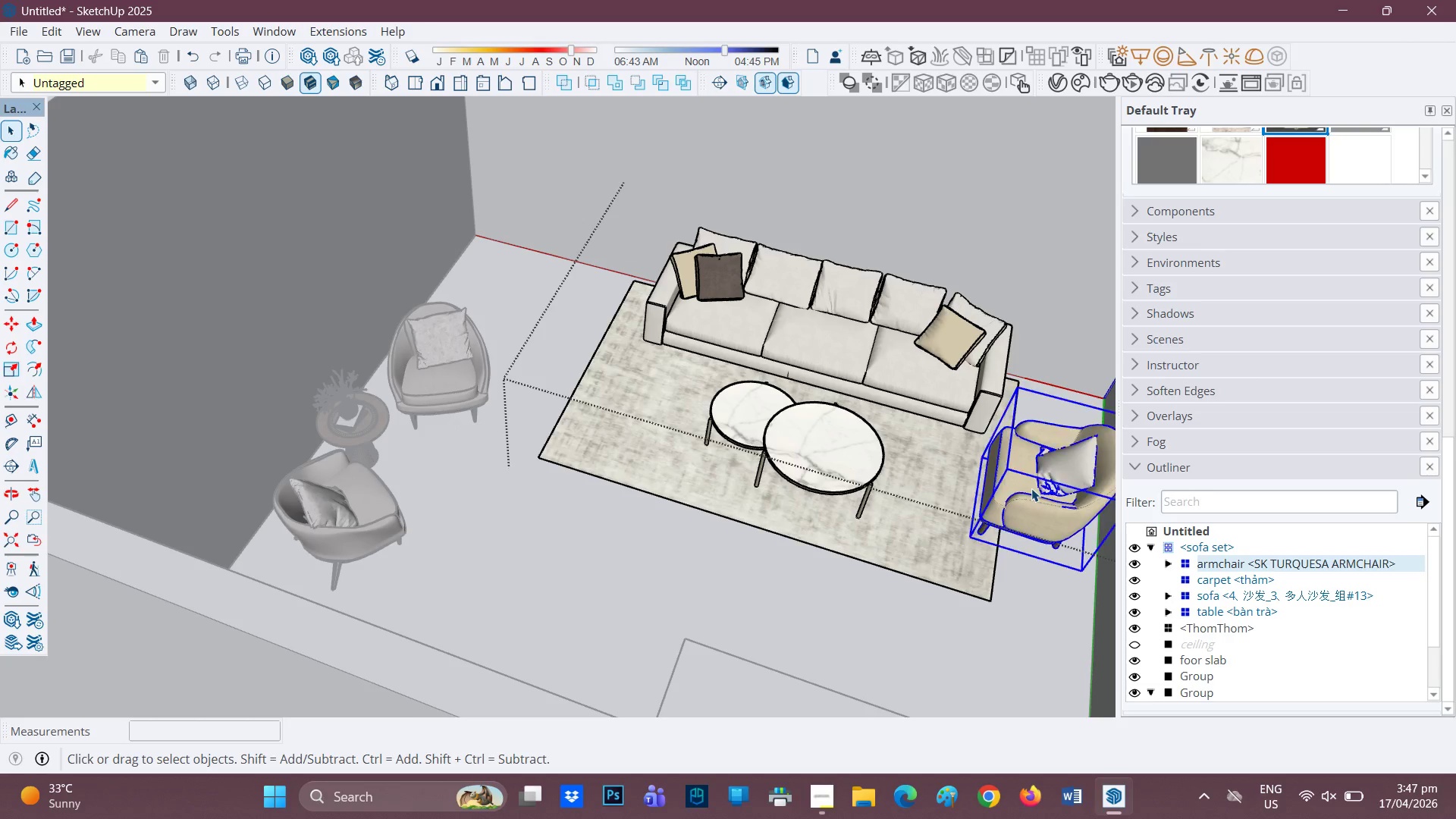 
right_click([1031, 488])
 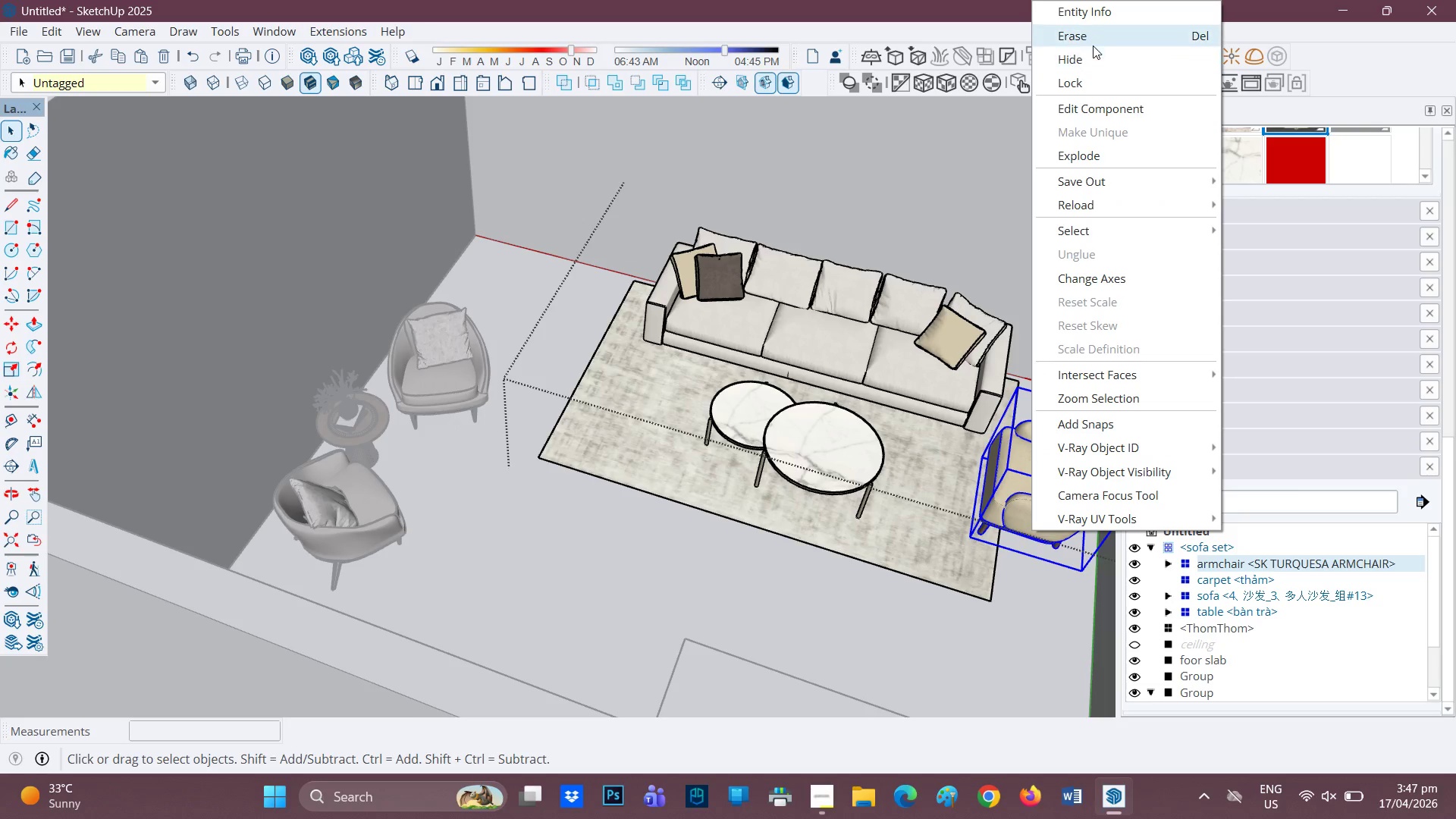 
left_click([1093, 44])
 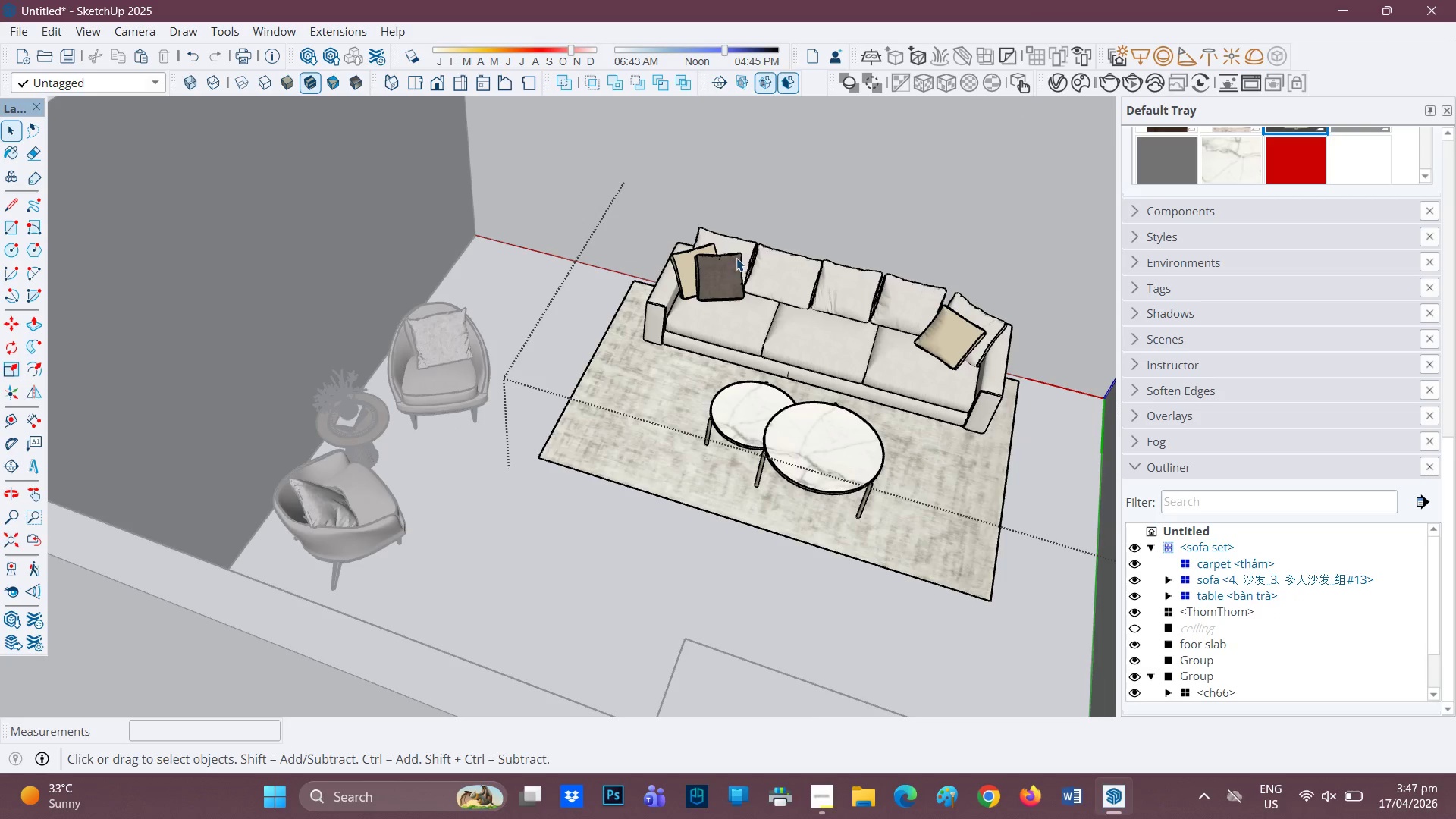 
scroll: coordinate [675, 375], scroll_direction: down, amount: 4.0
 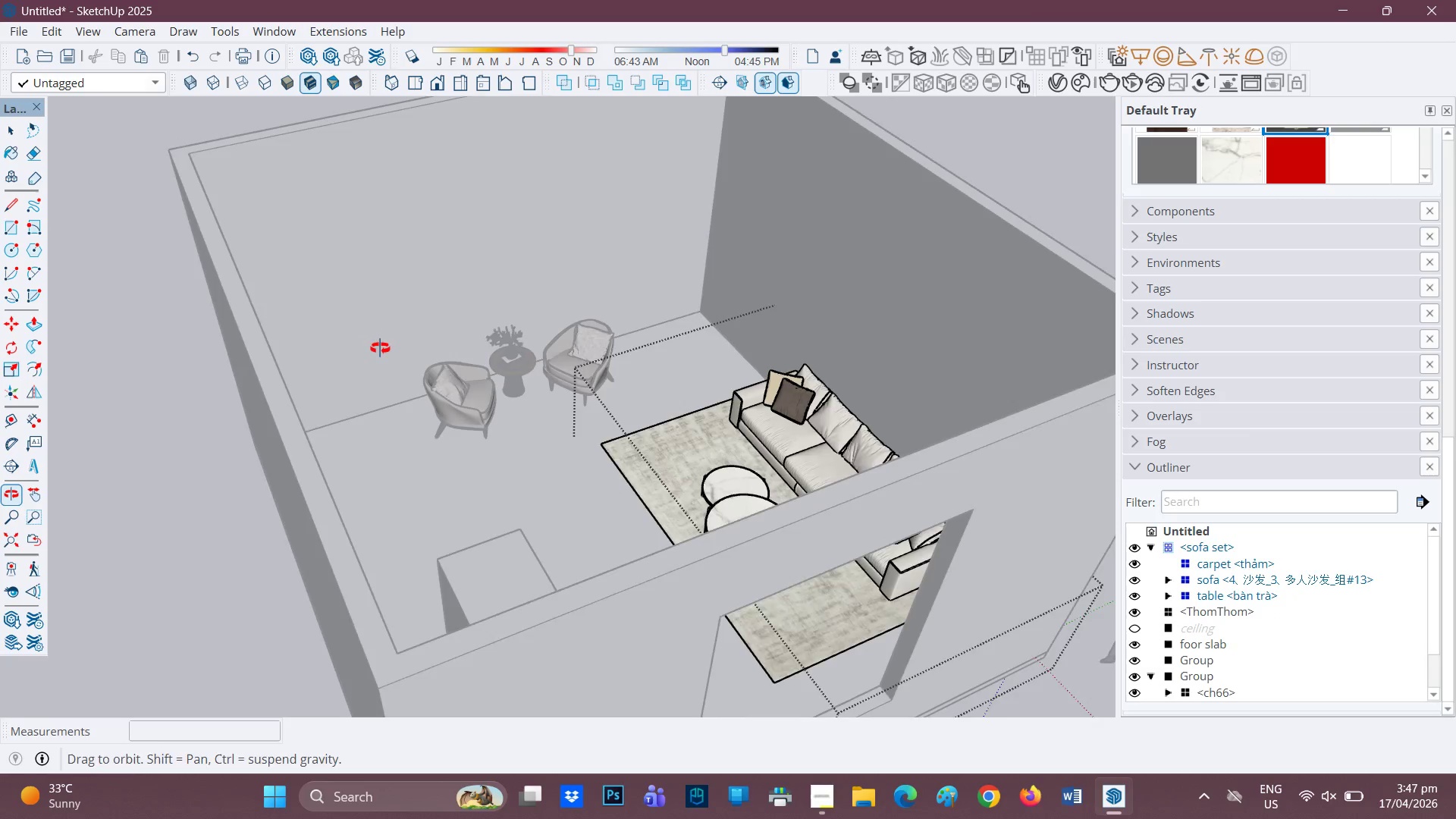 
key(Space)
 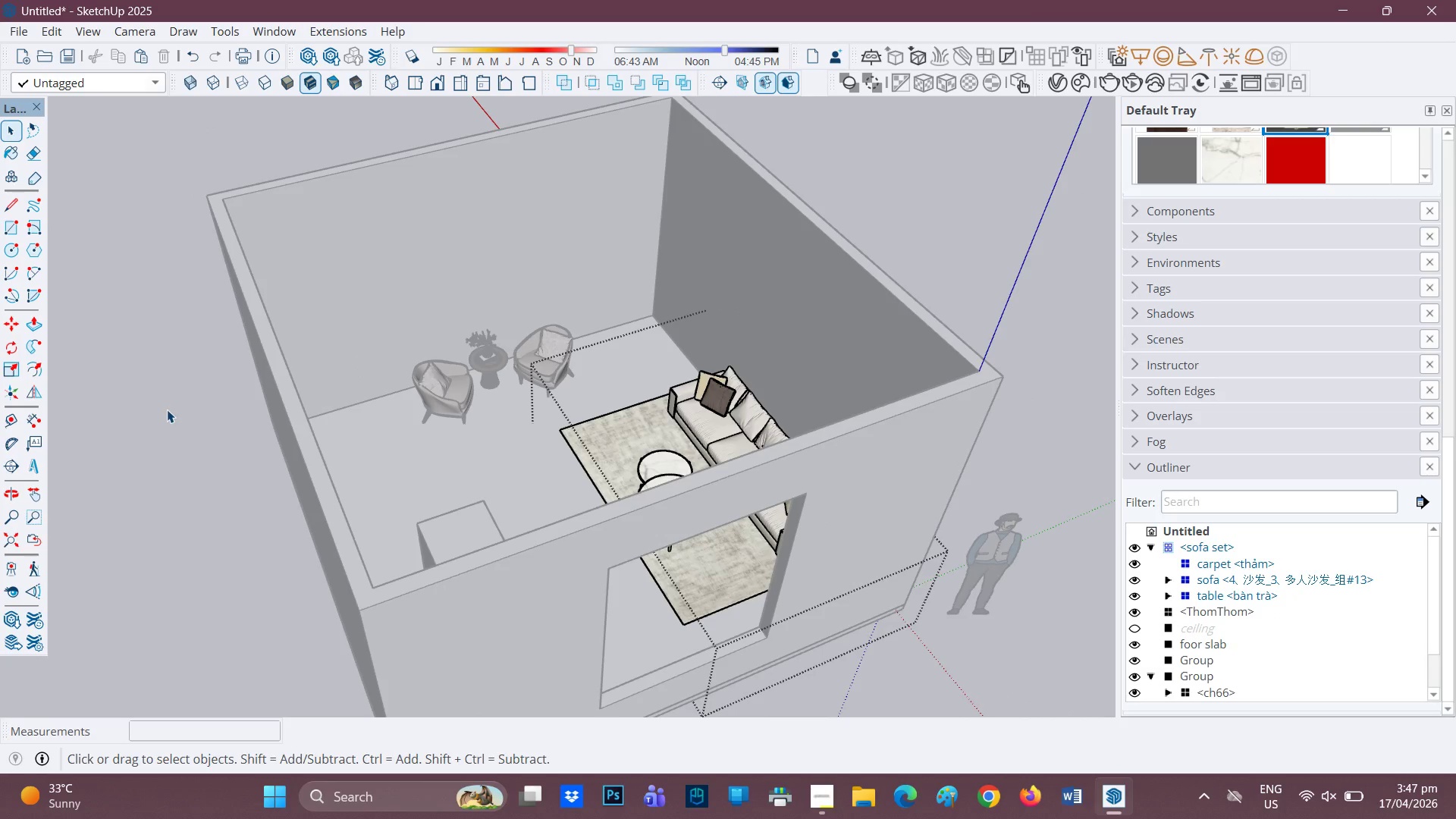 
left_click([167, 410])
 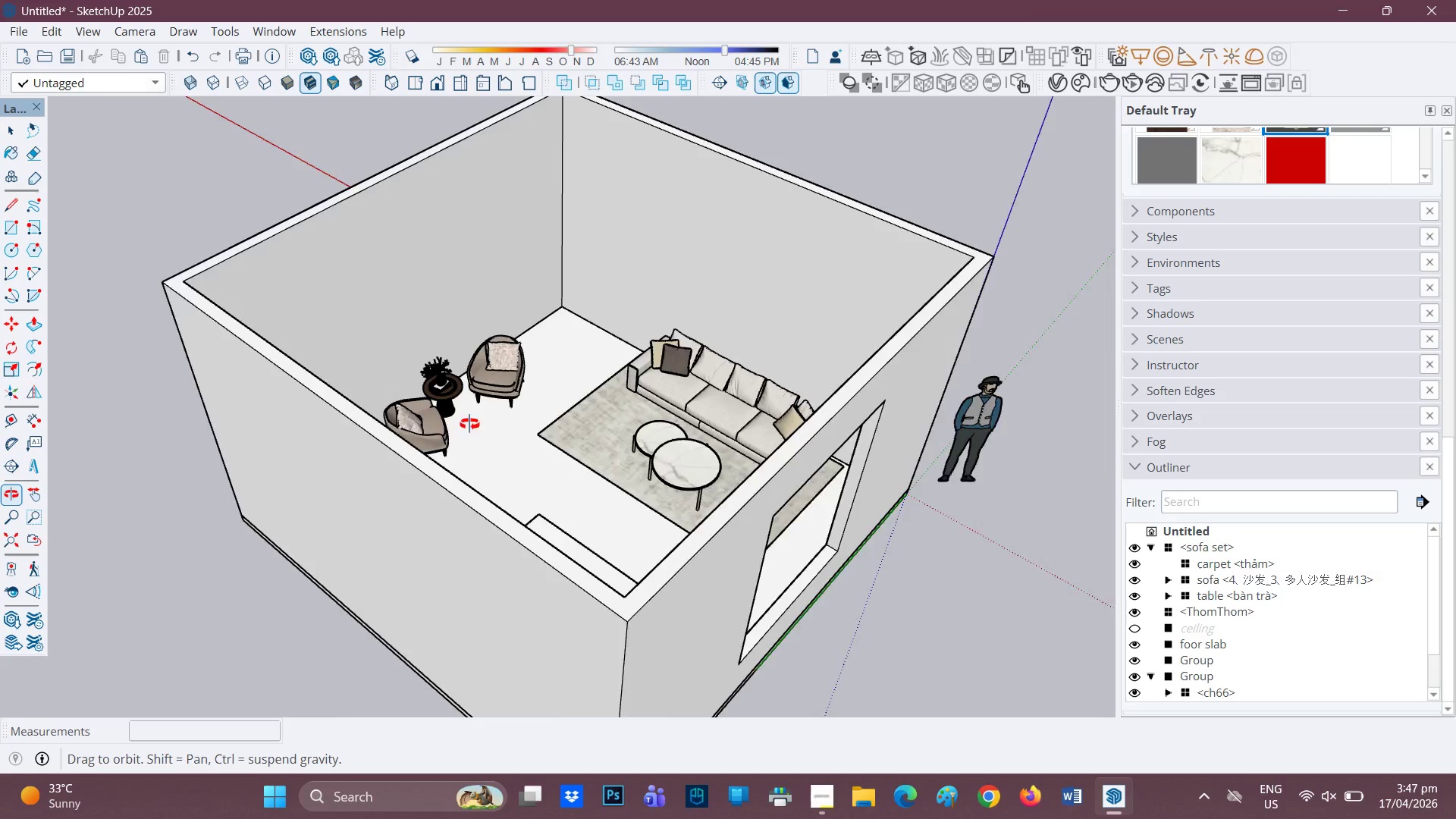 
scroll: coordinate [183, 459], scroll_direction: down, amount: 3.0
 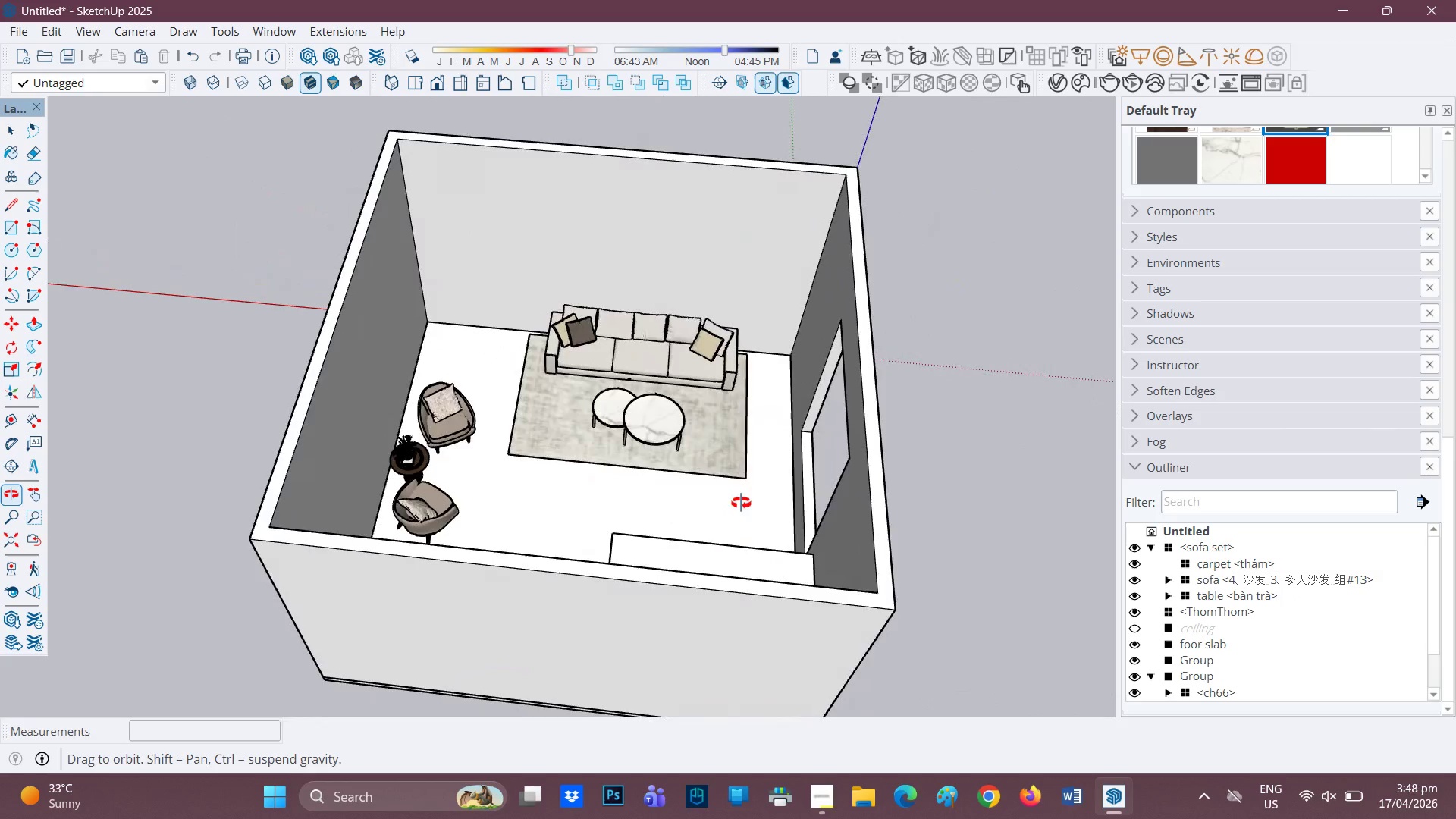 
key(Space)
 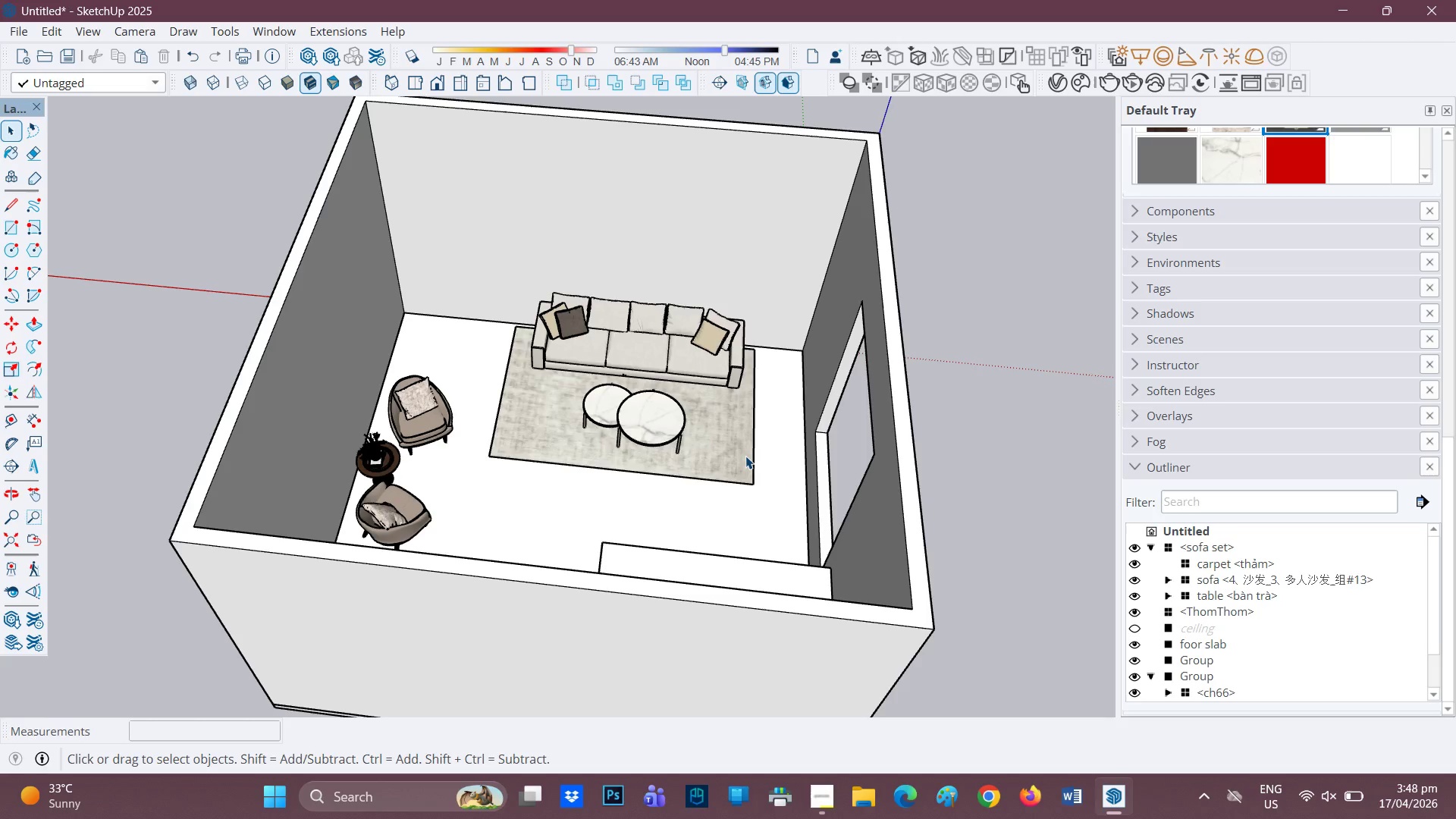 
scroll: coordinate [682, 455], scroll_direction: up, amount: 1.0
 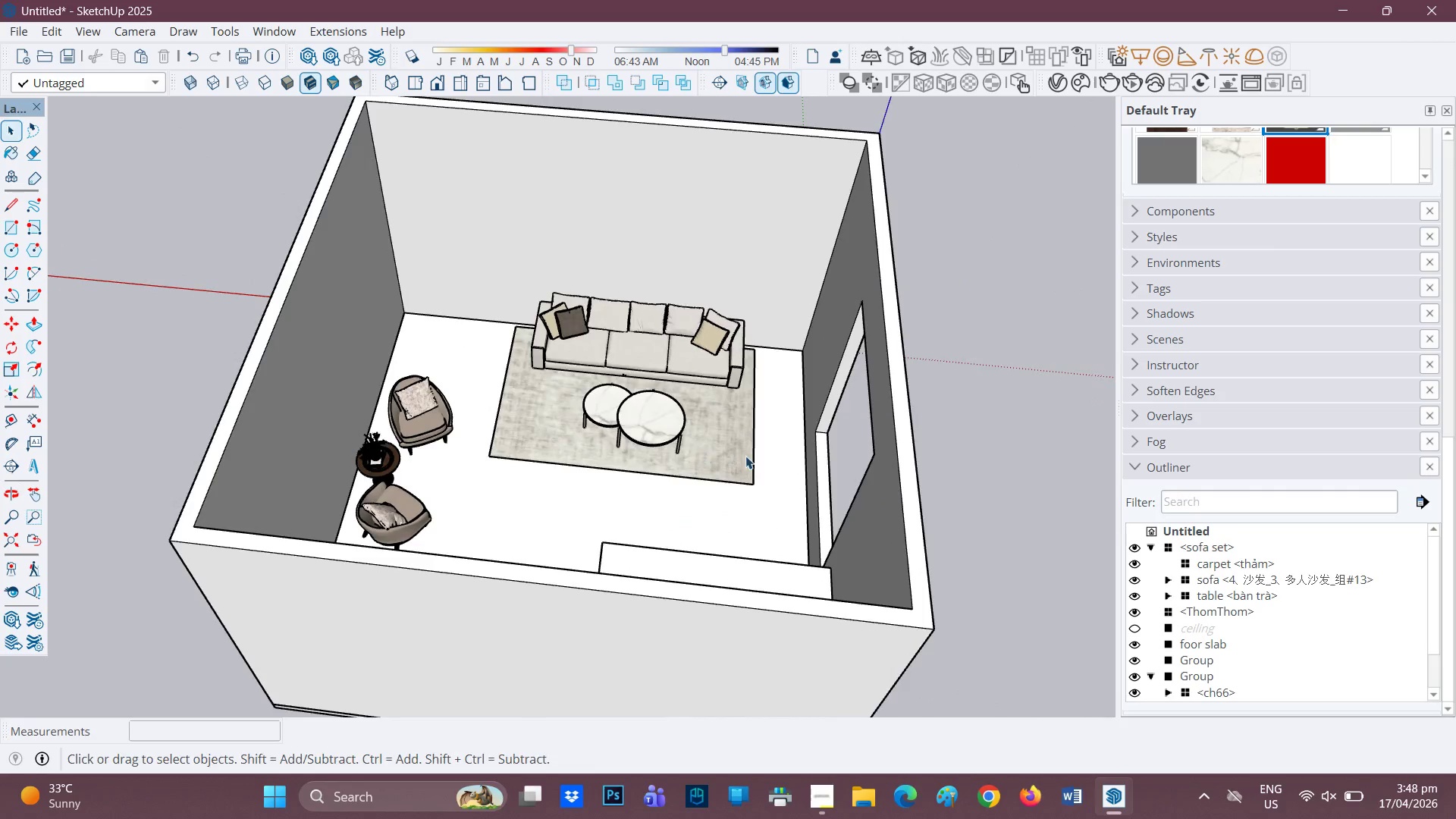 
left_click([745, 456])
 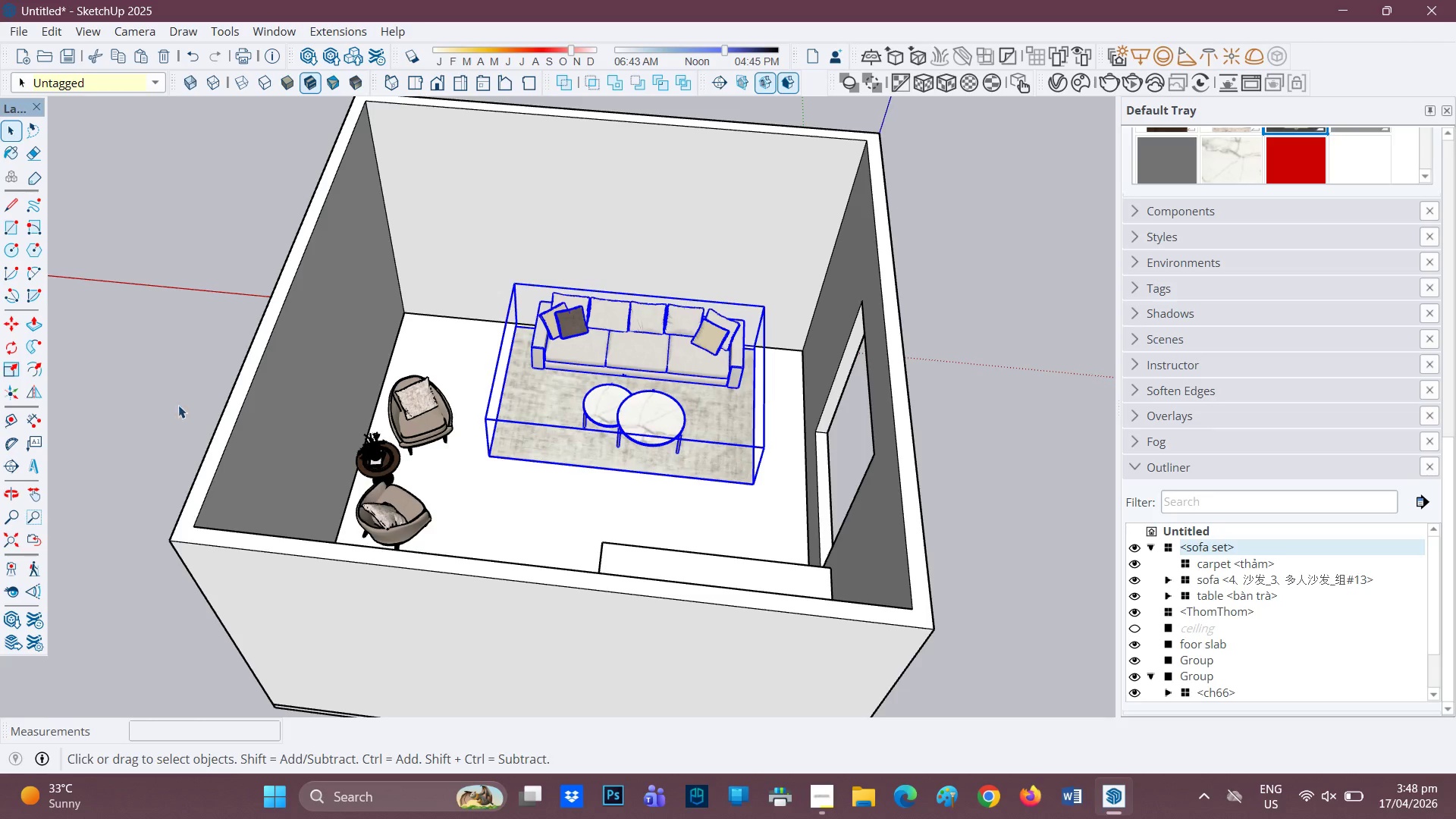 
scroll: coordinate [2, 388], scroll_direction: up, amount: 2.0
 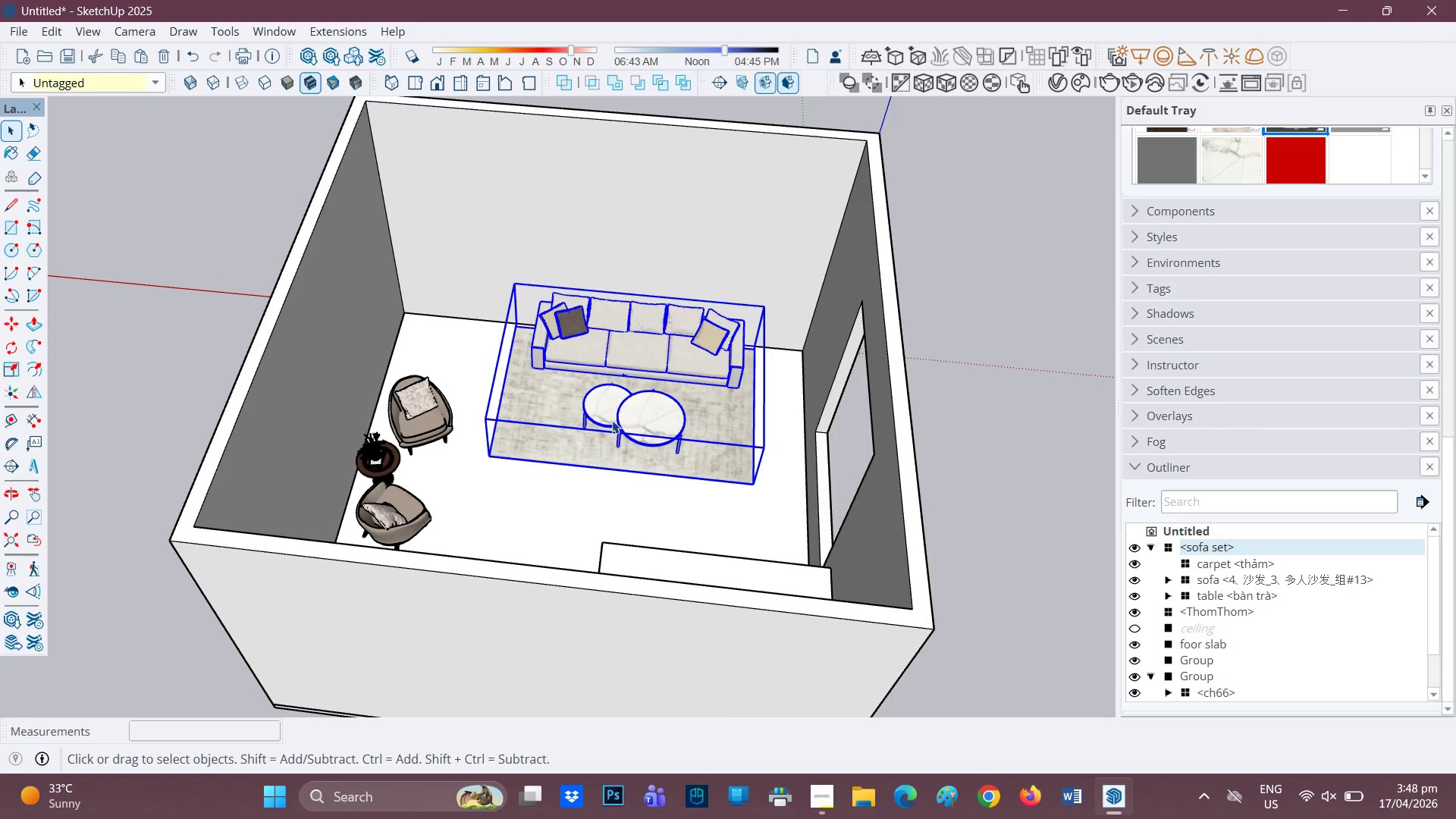 
double_click([612, 420])
 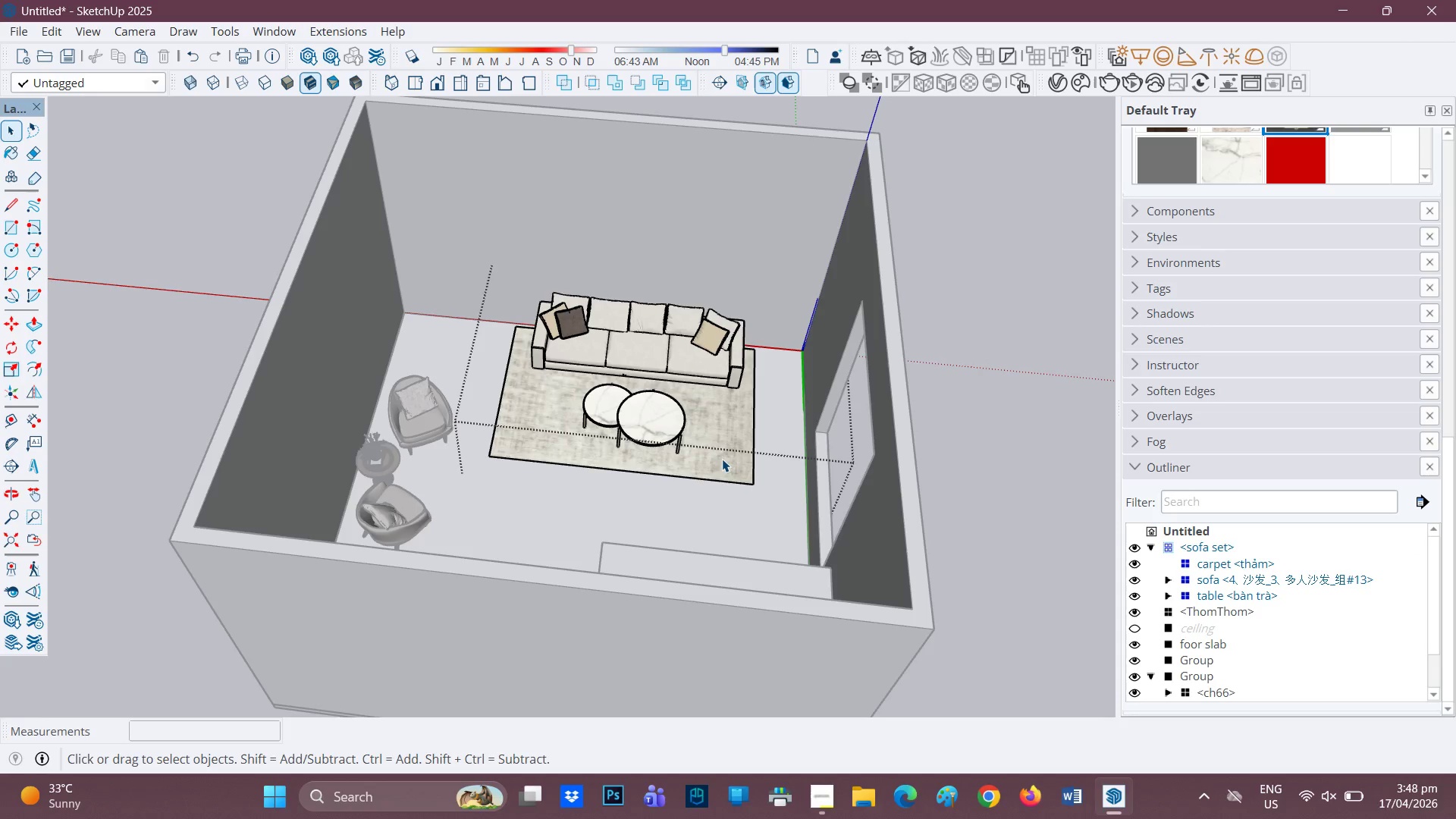 
left_click([722, 460])
 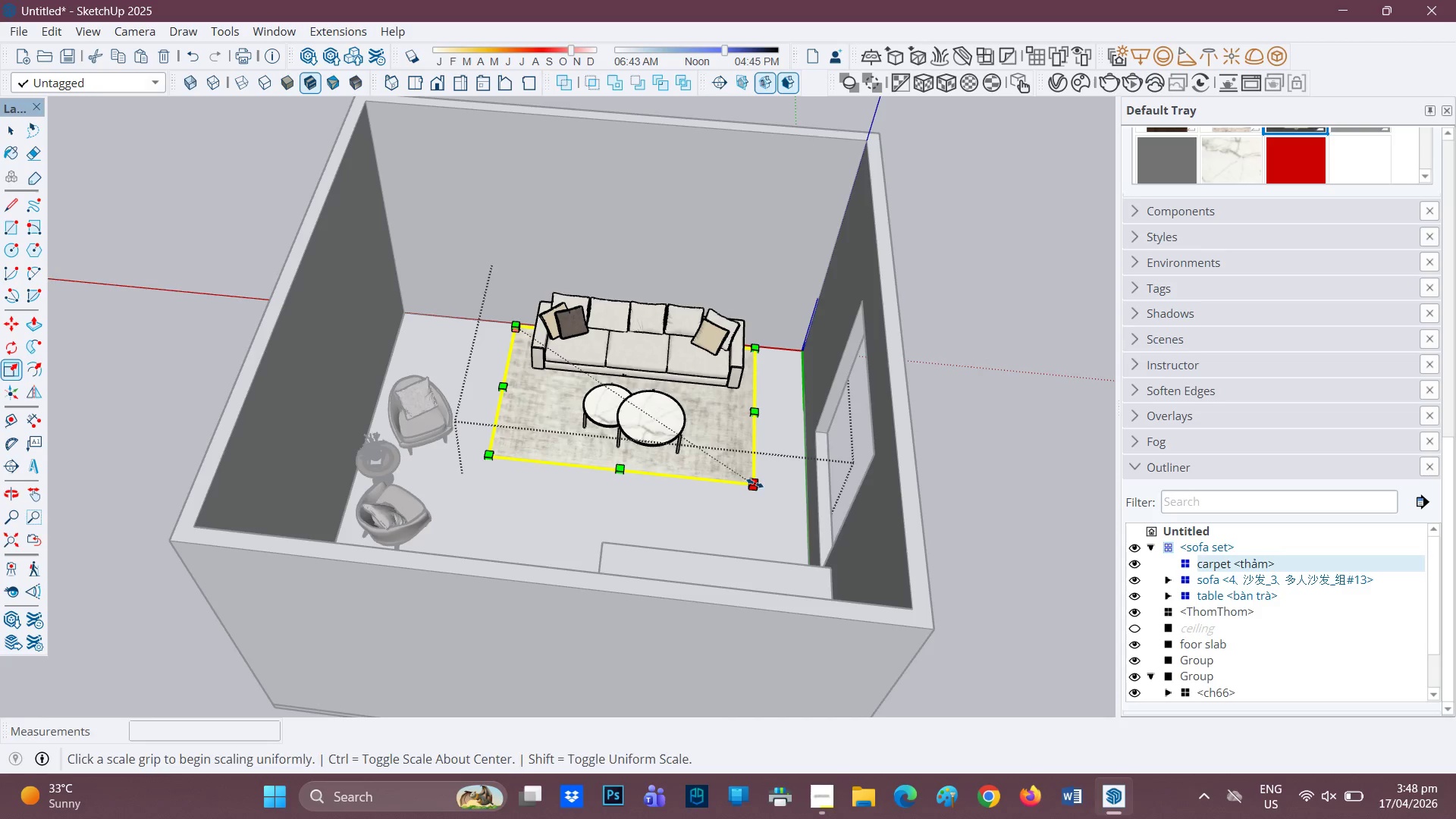 
left_click([697, 444])
 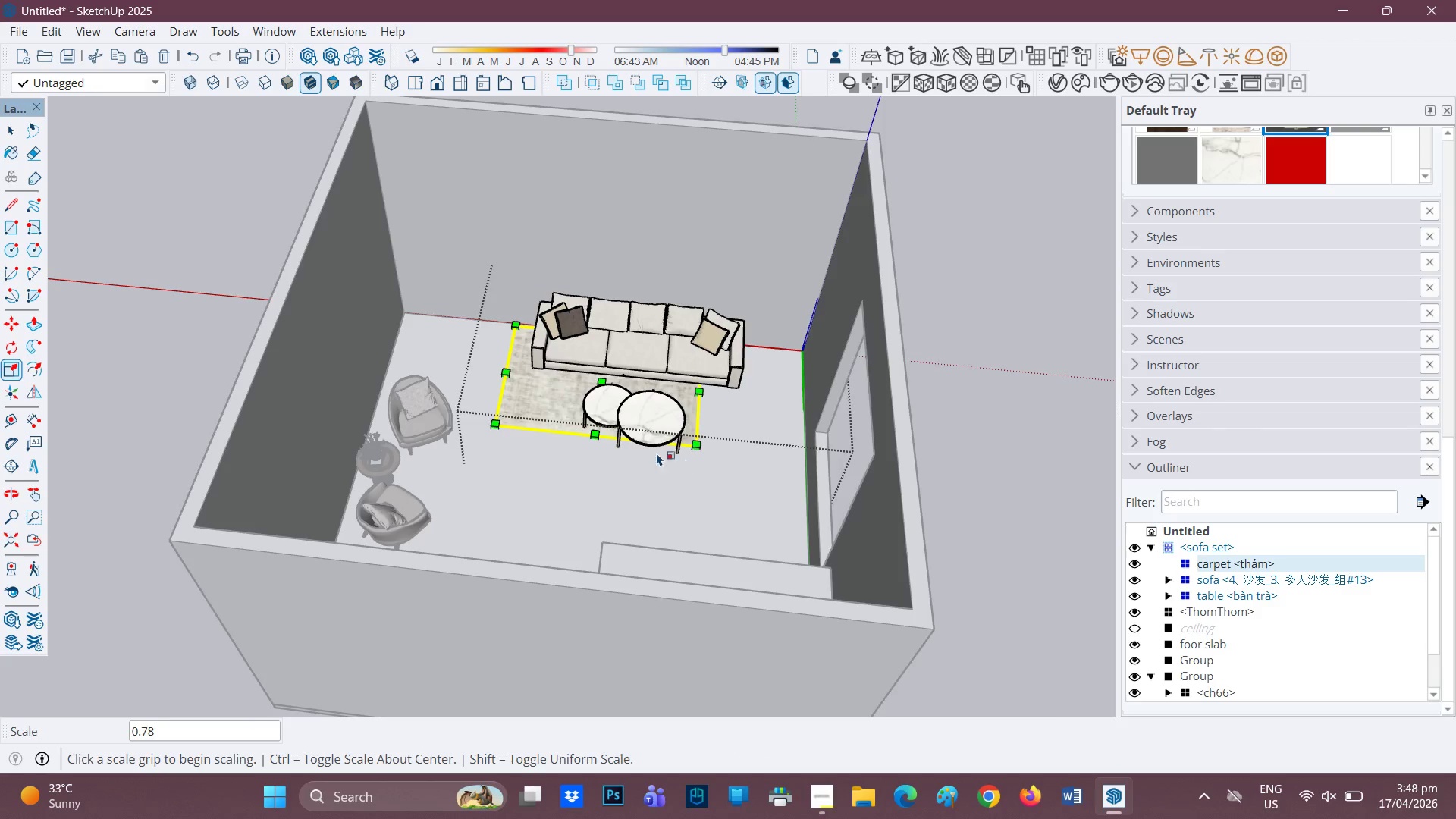 
scroll: coordinate [625, 431], scroll_direction: up, amount: 2.0
 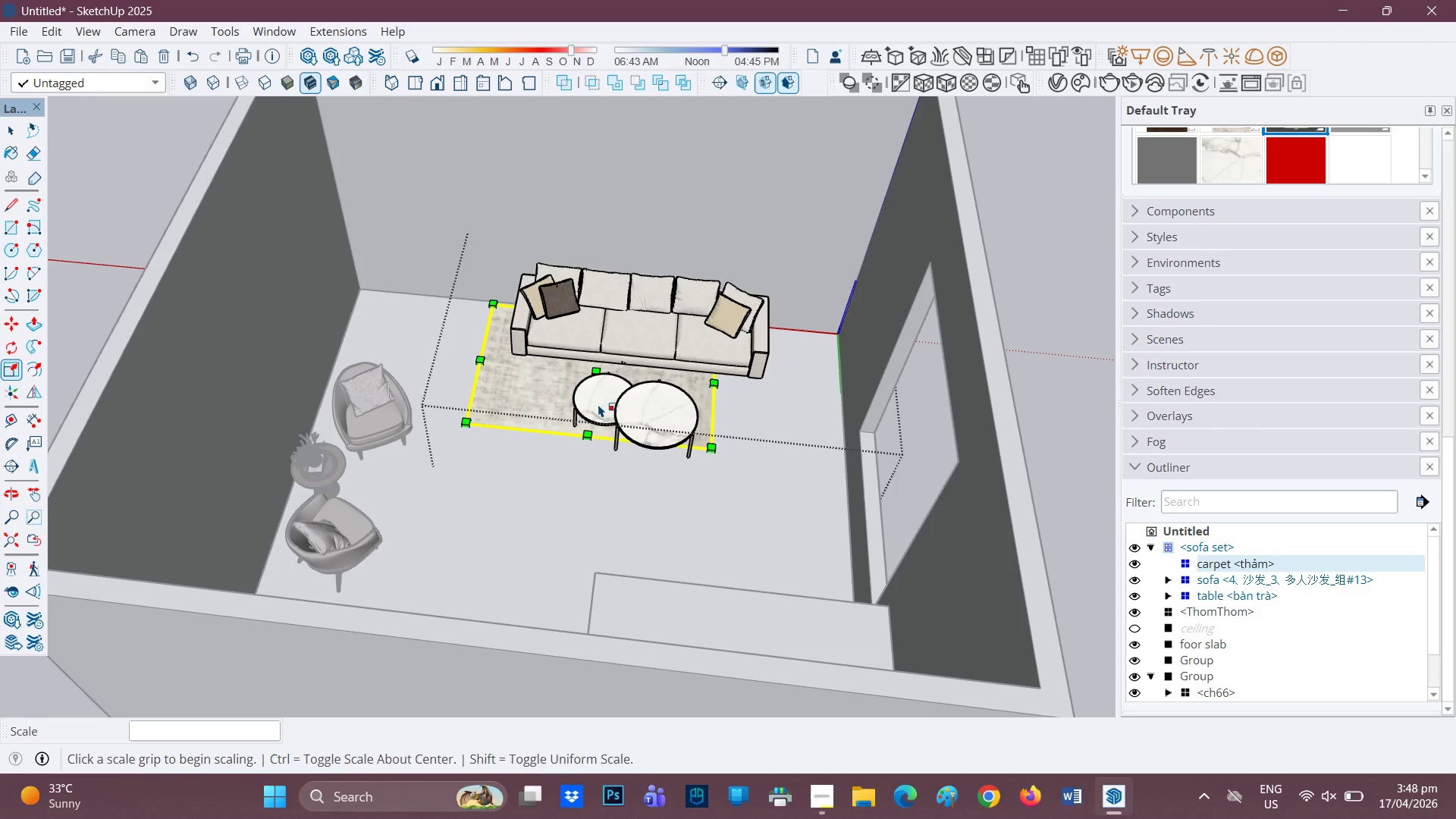 
key(M)
 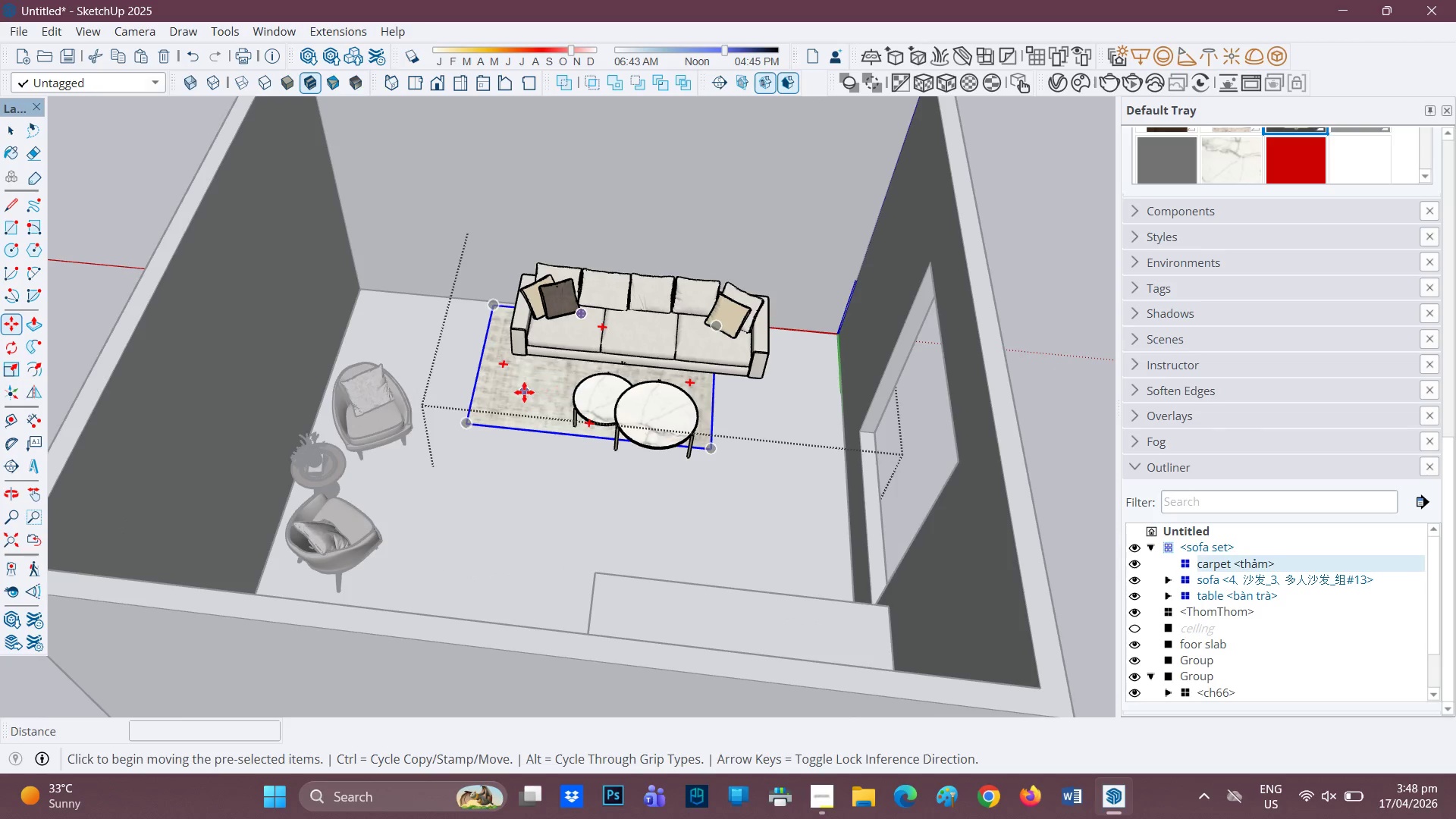 
left_click([524, 392])
 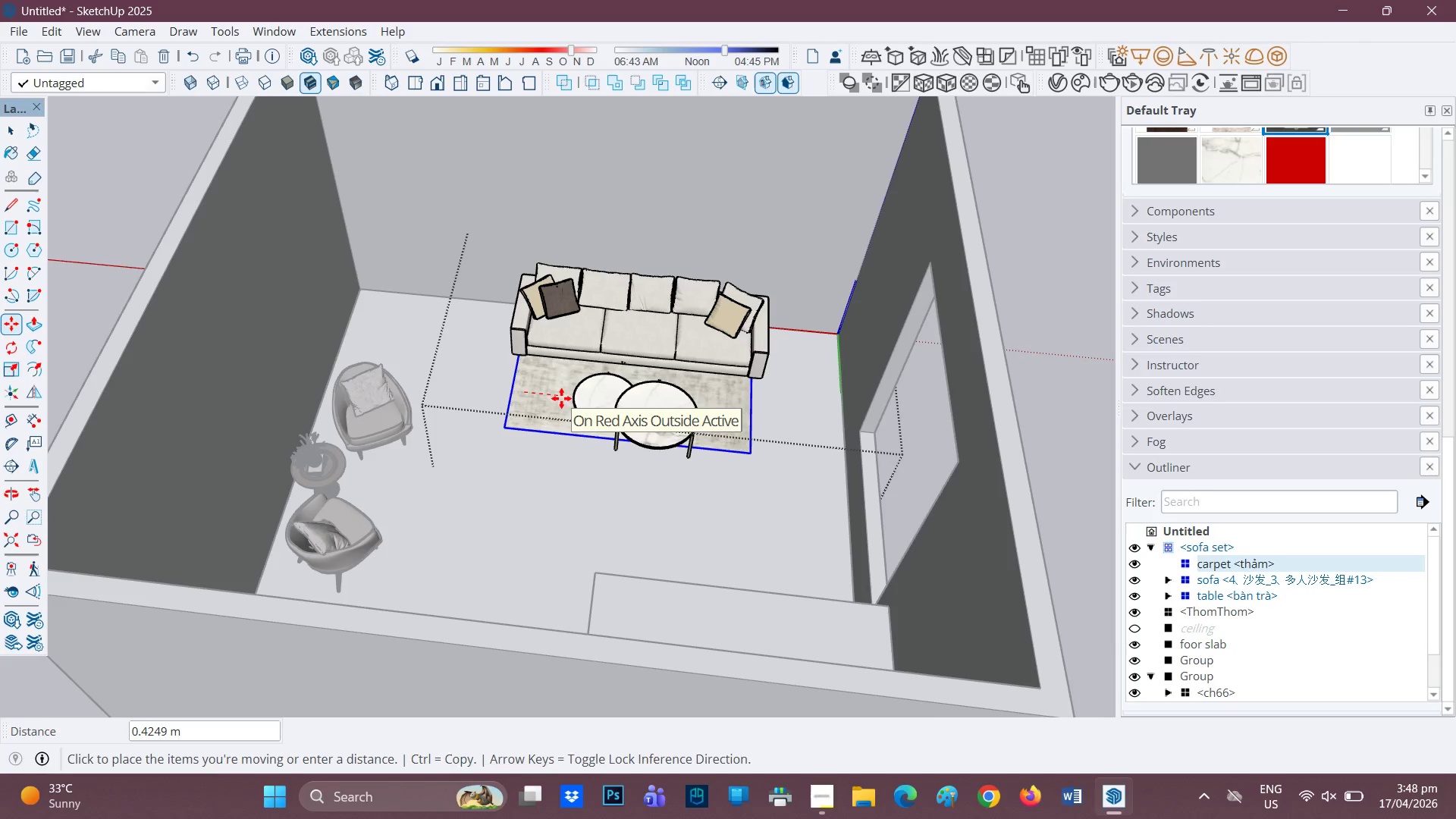 
wait(6.05)
 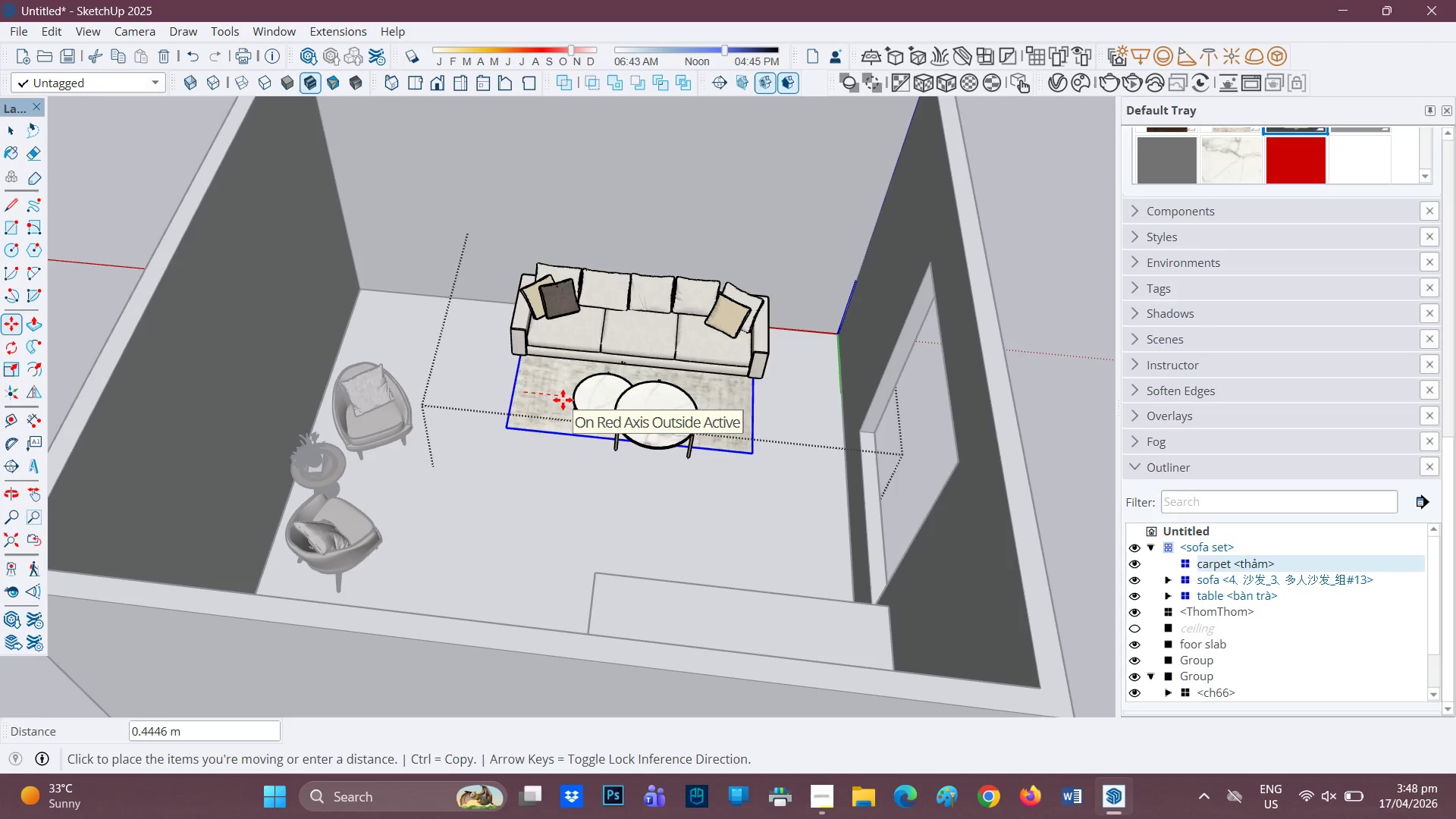 
left_click([564, 399])
 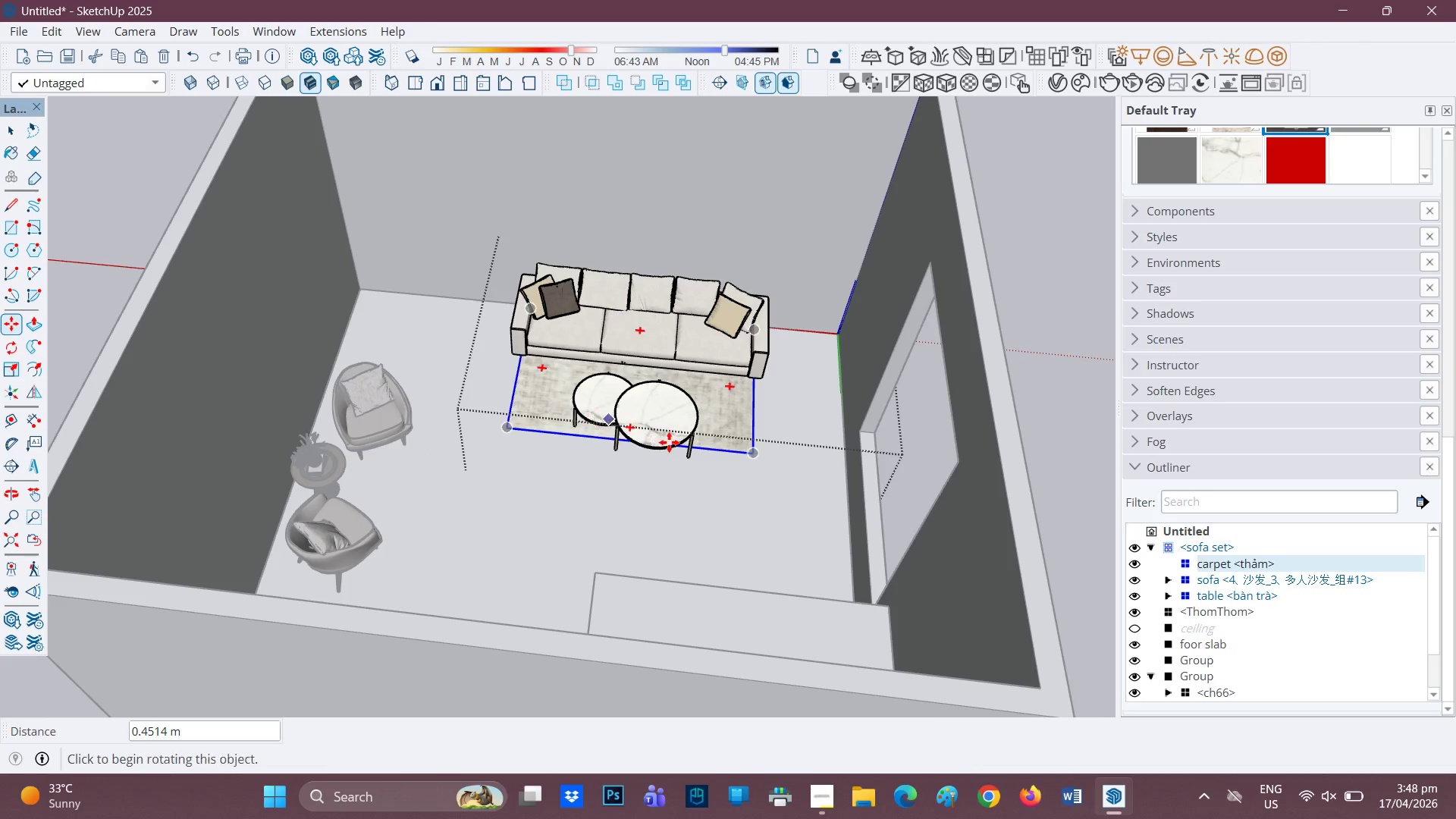 
scroll: coordinate [658, 441], scroll_direction: up, amount: 3.0
 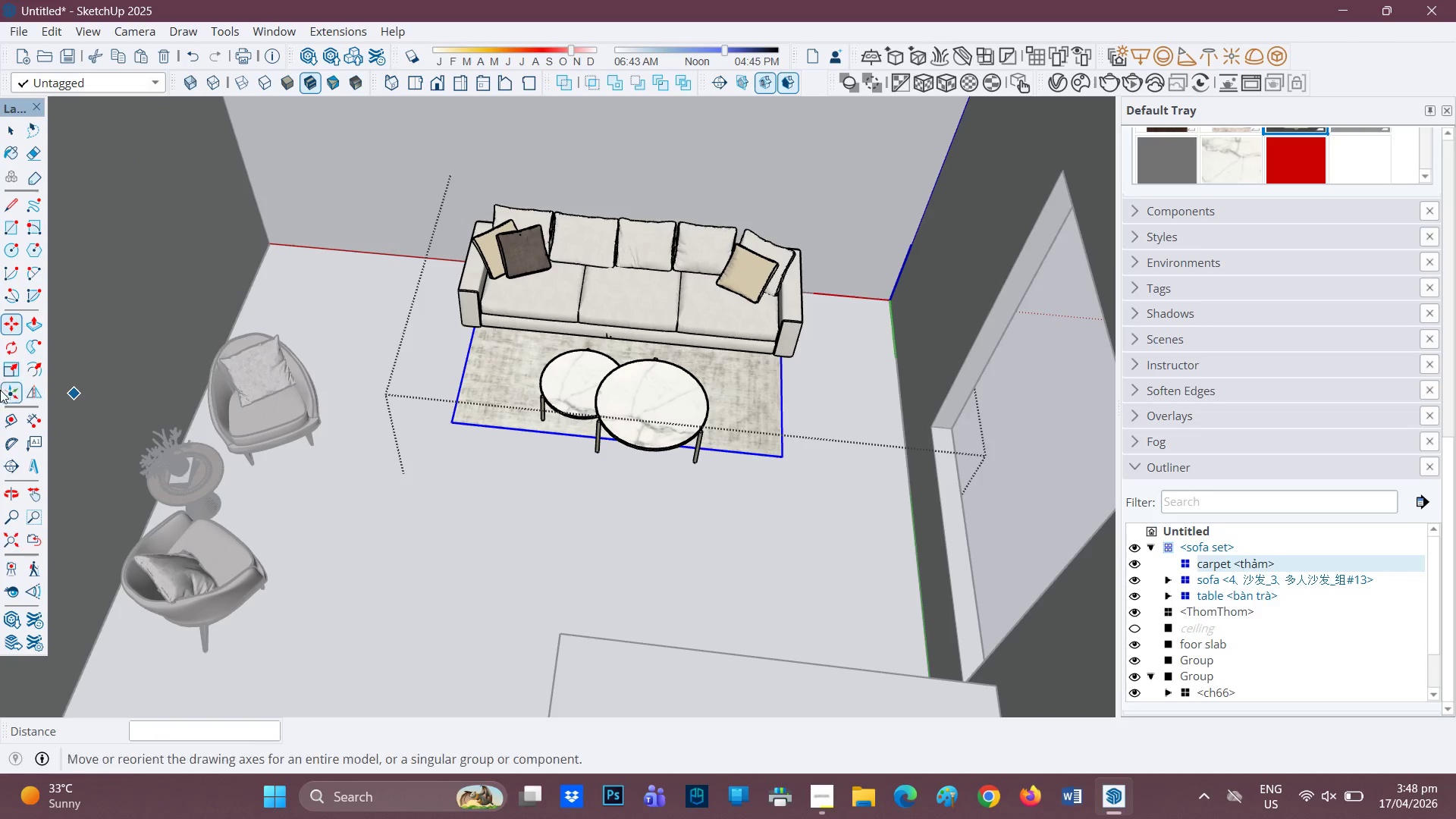 
key(Space)
 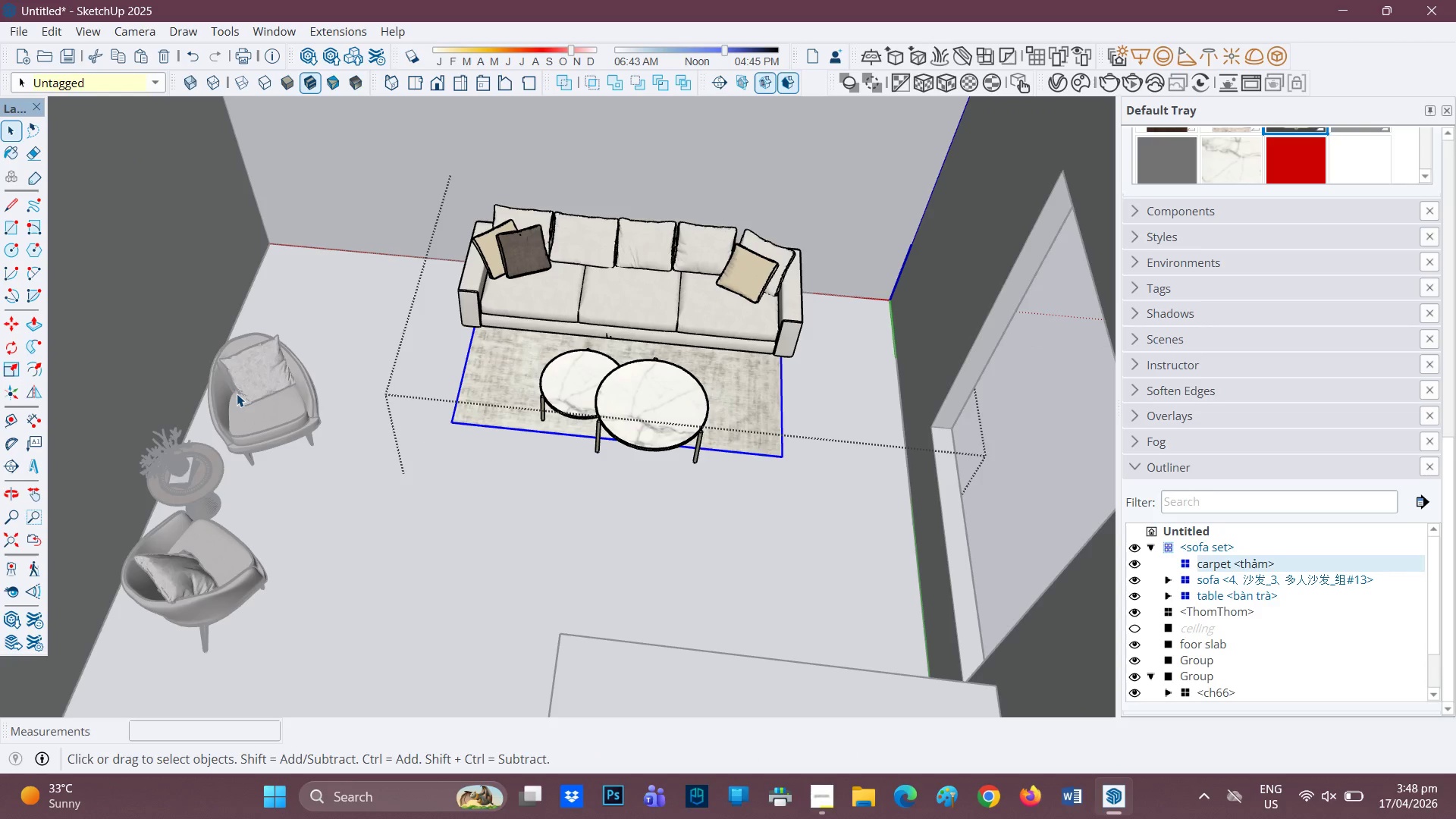 
left_click([237, 394])
 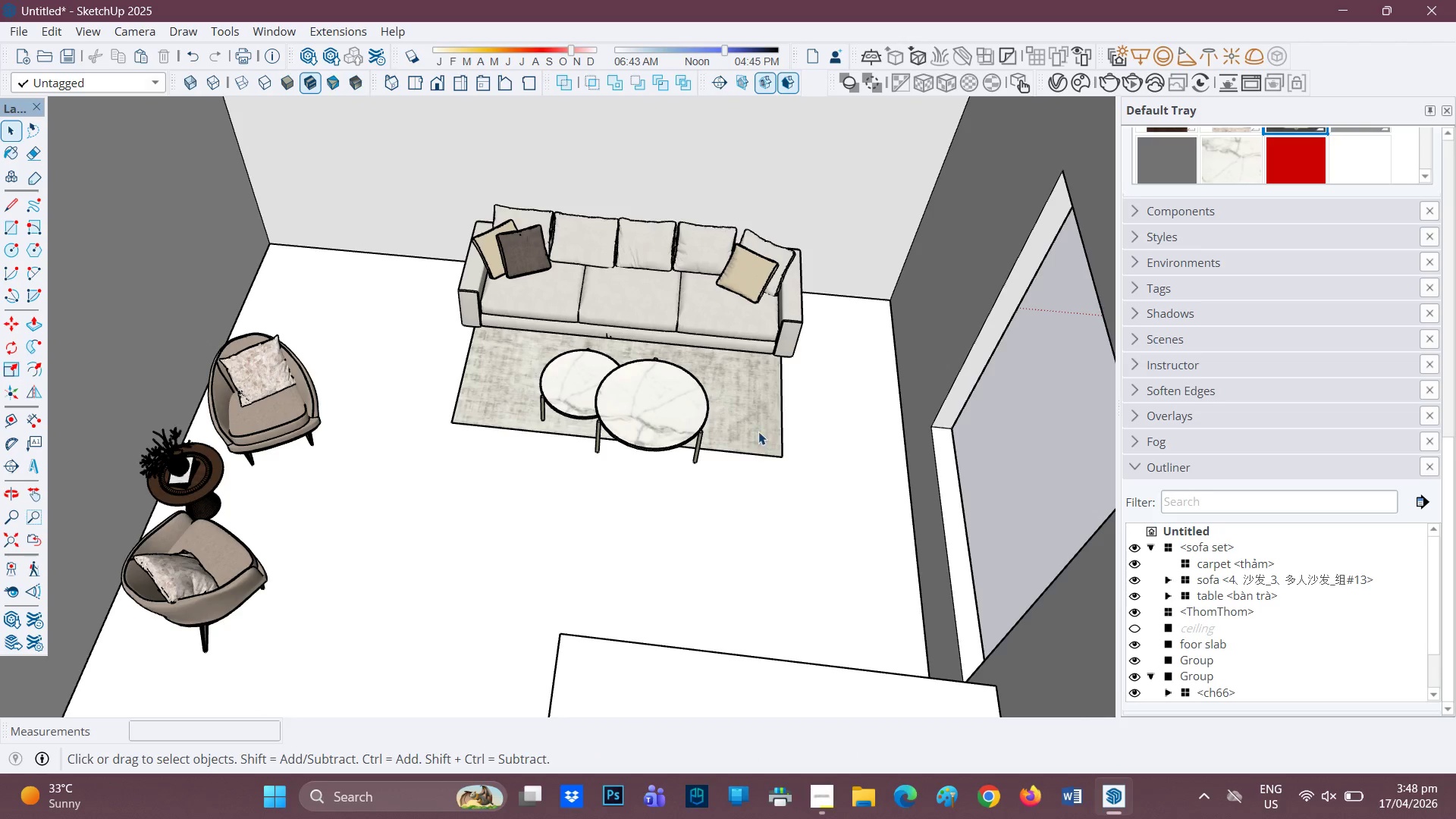 
double_click([758, 431])
 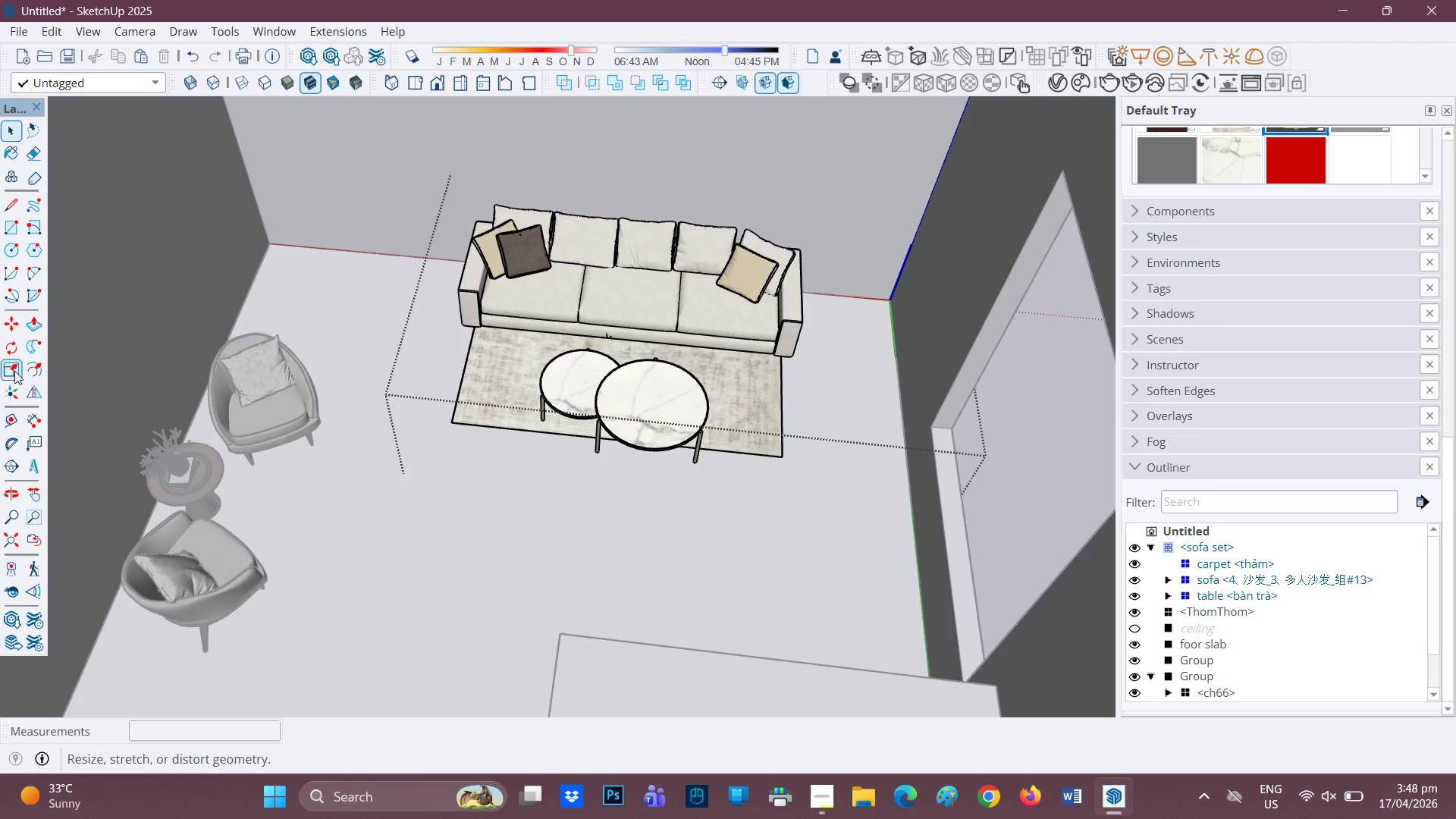 
left_click([14, 369])
 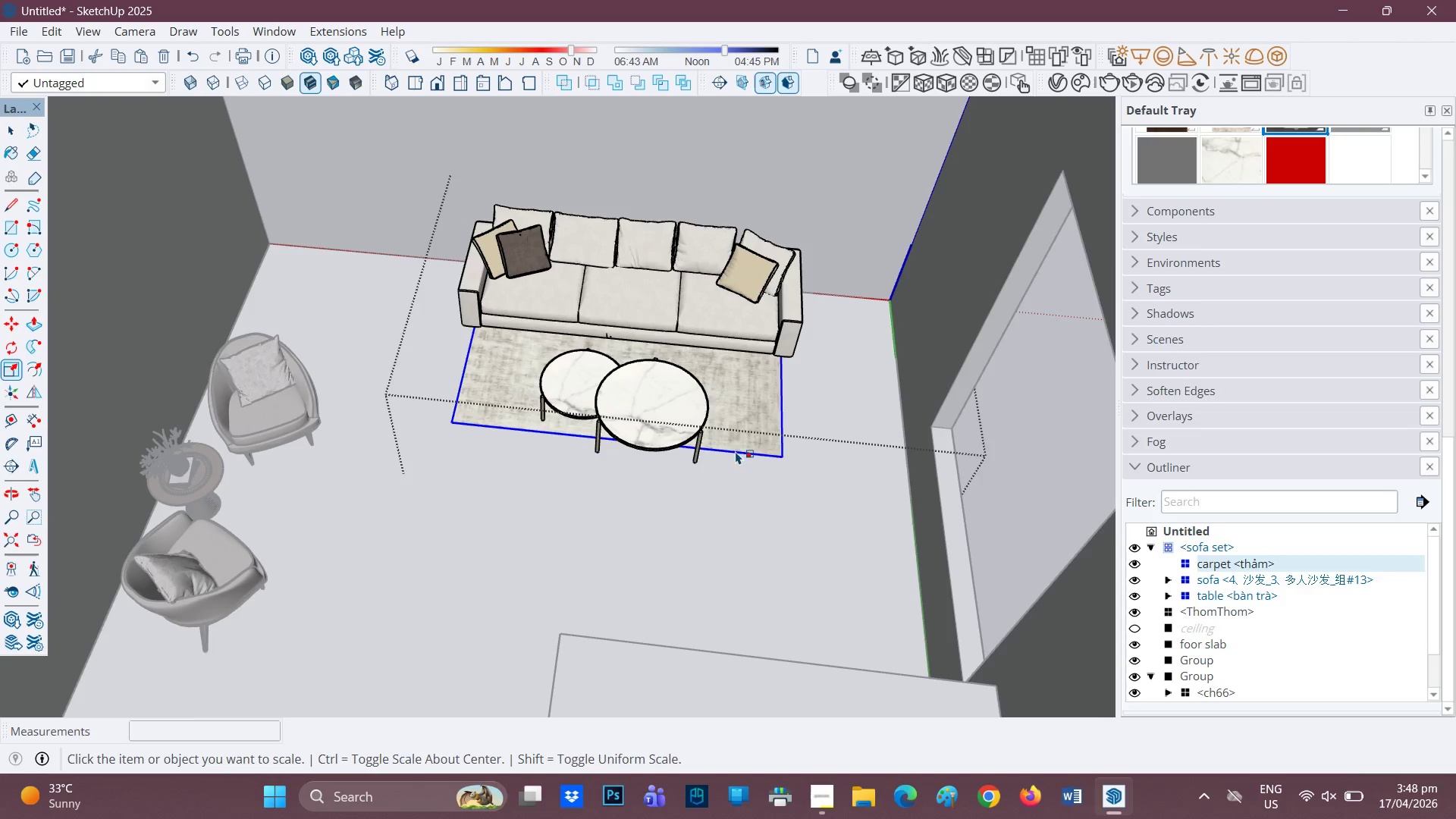 
key(Space)
 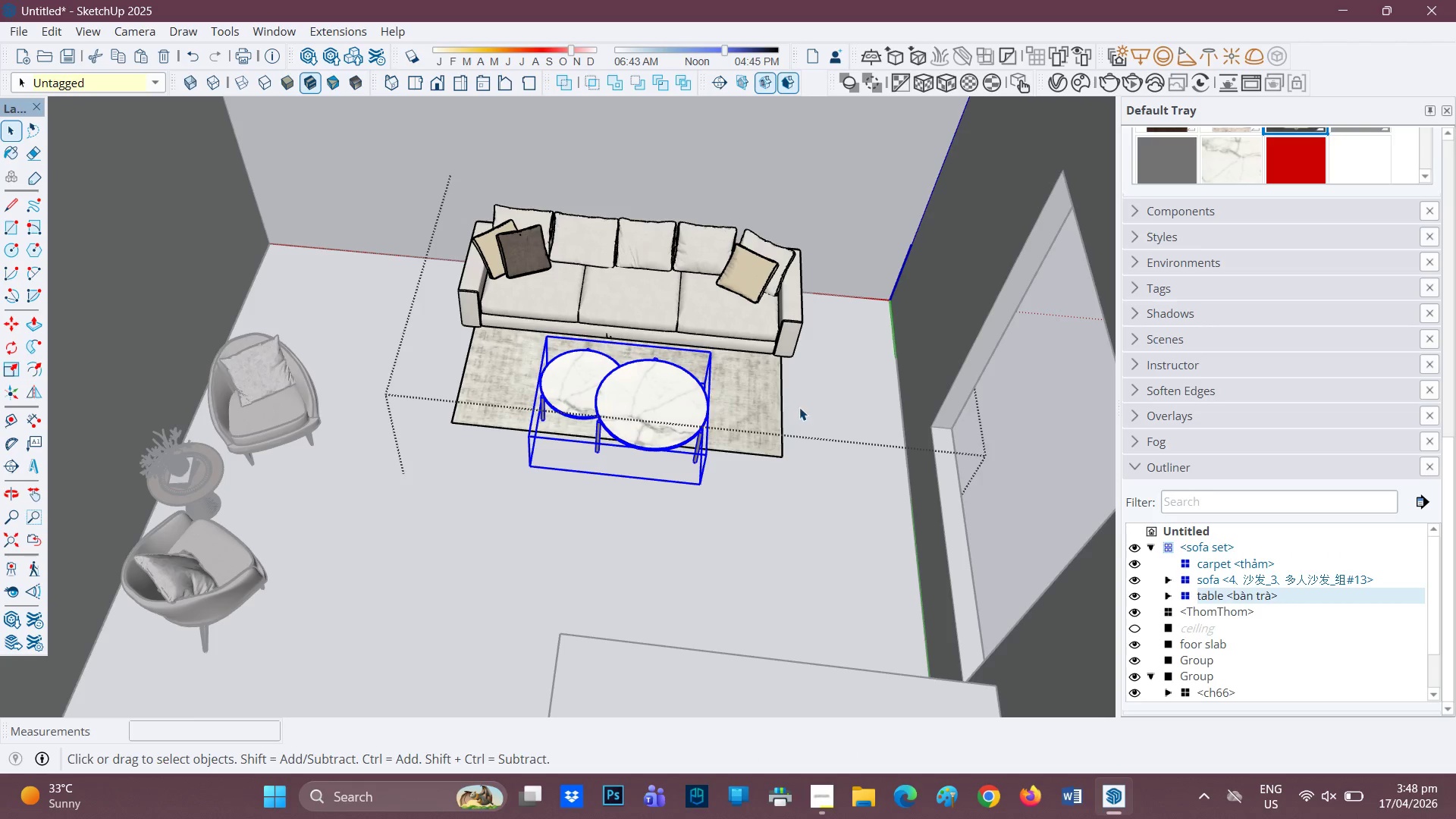 
left_click([801, 407])
 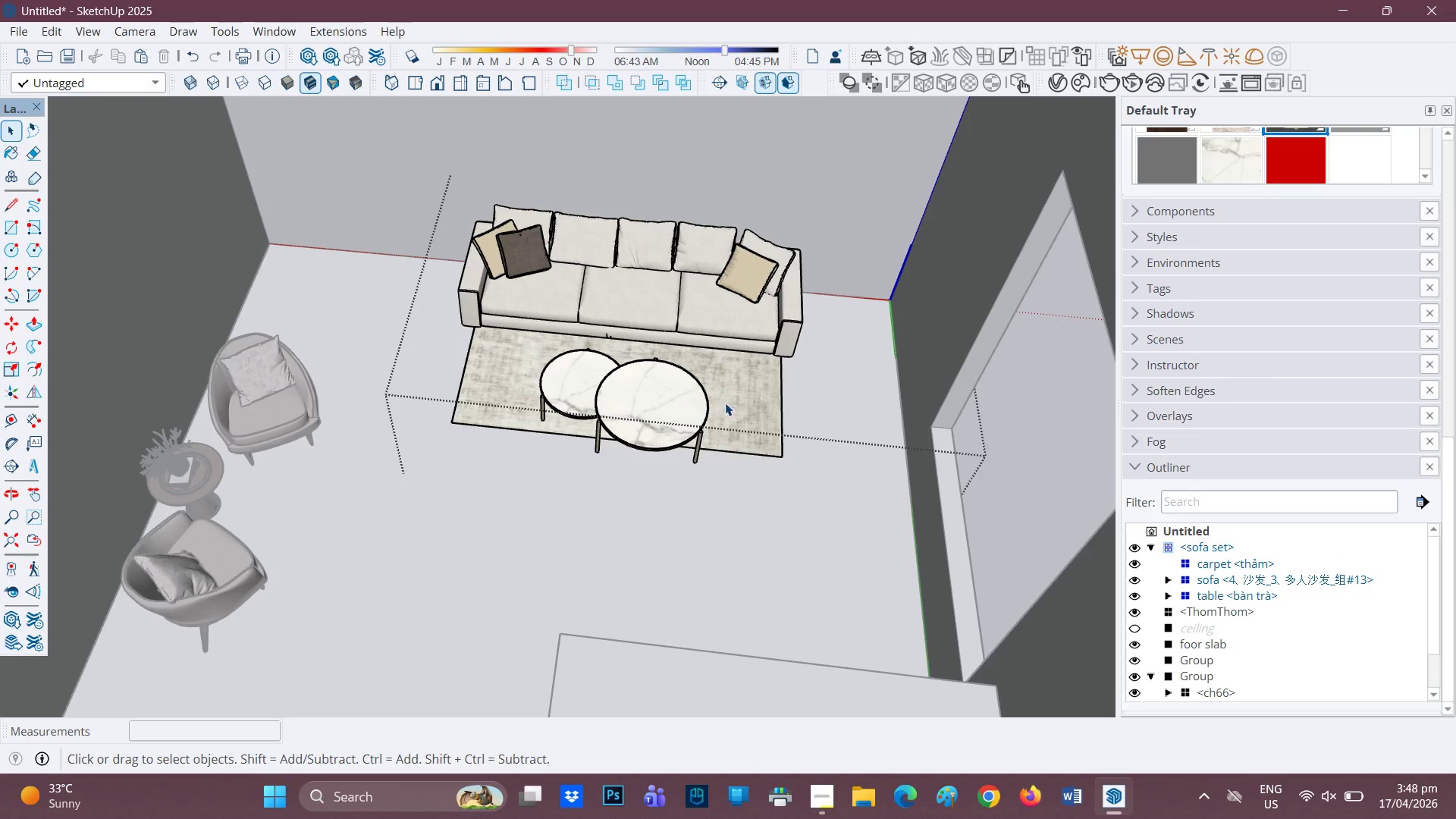 
left_click([742, 398])
 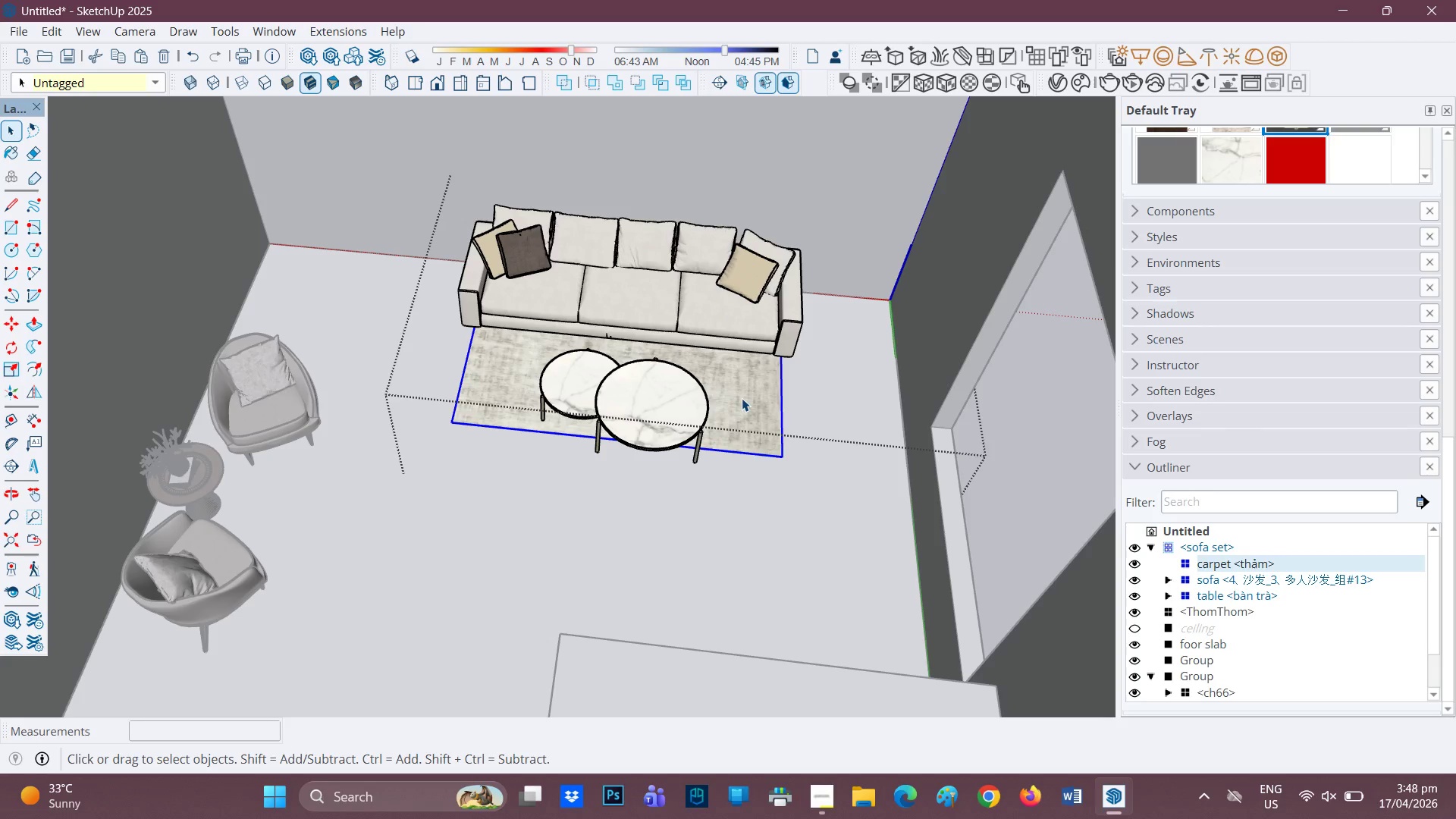 
key(M)
 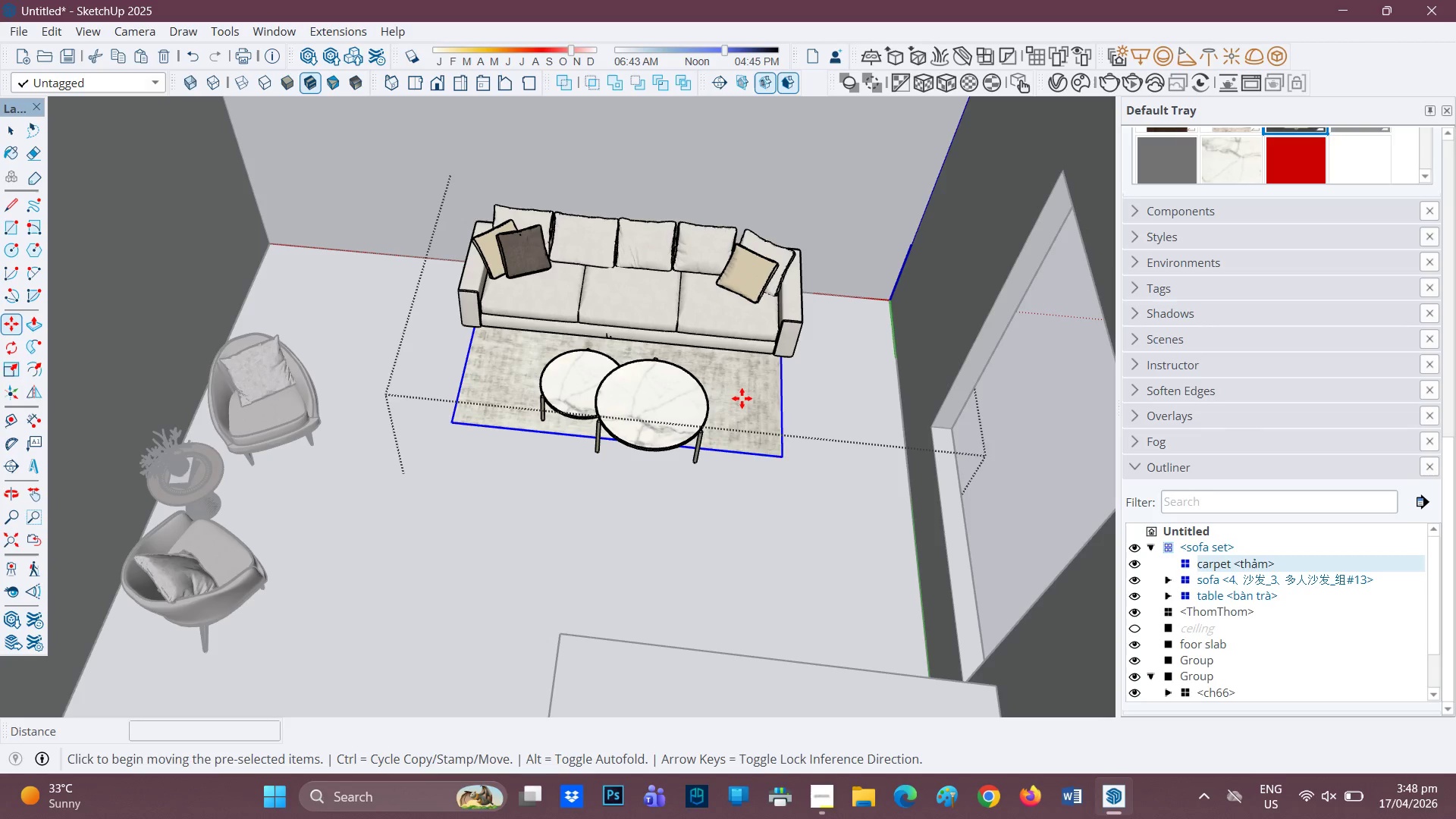 
left_click([742, 398])
 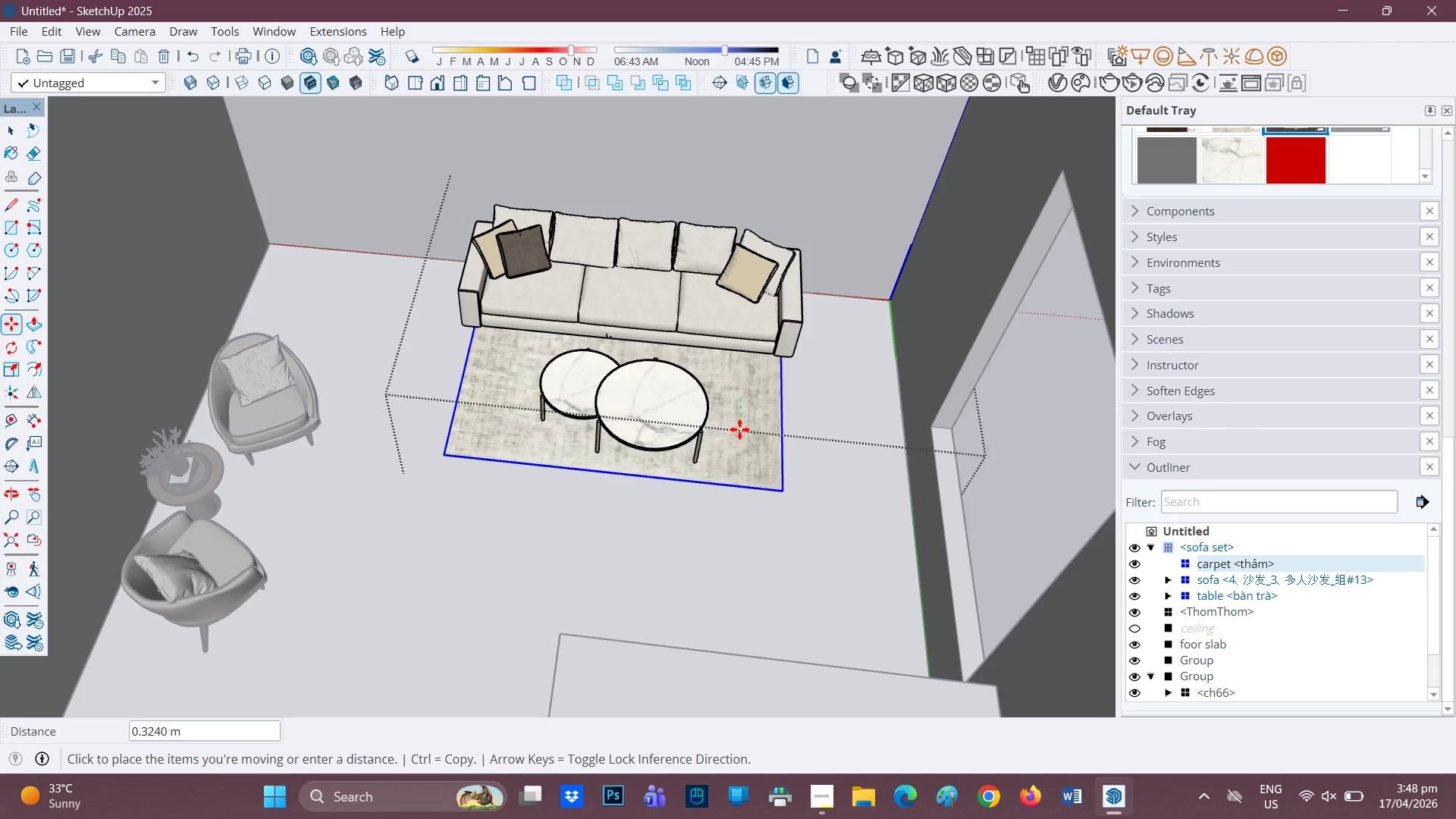 
left_click([739, 429])
 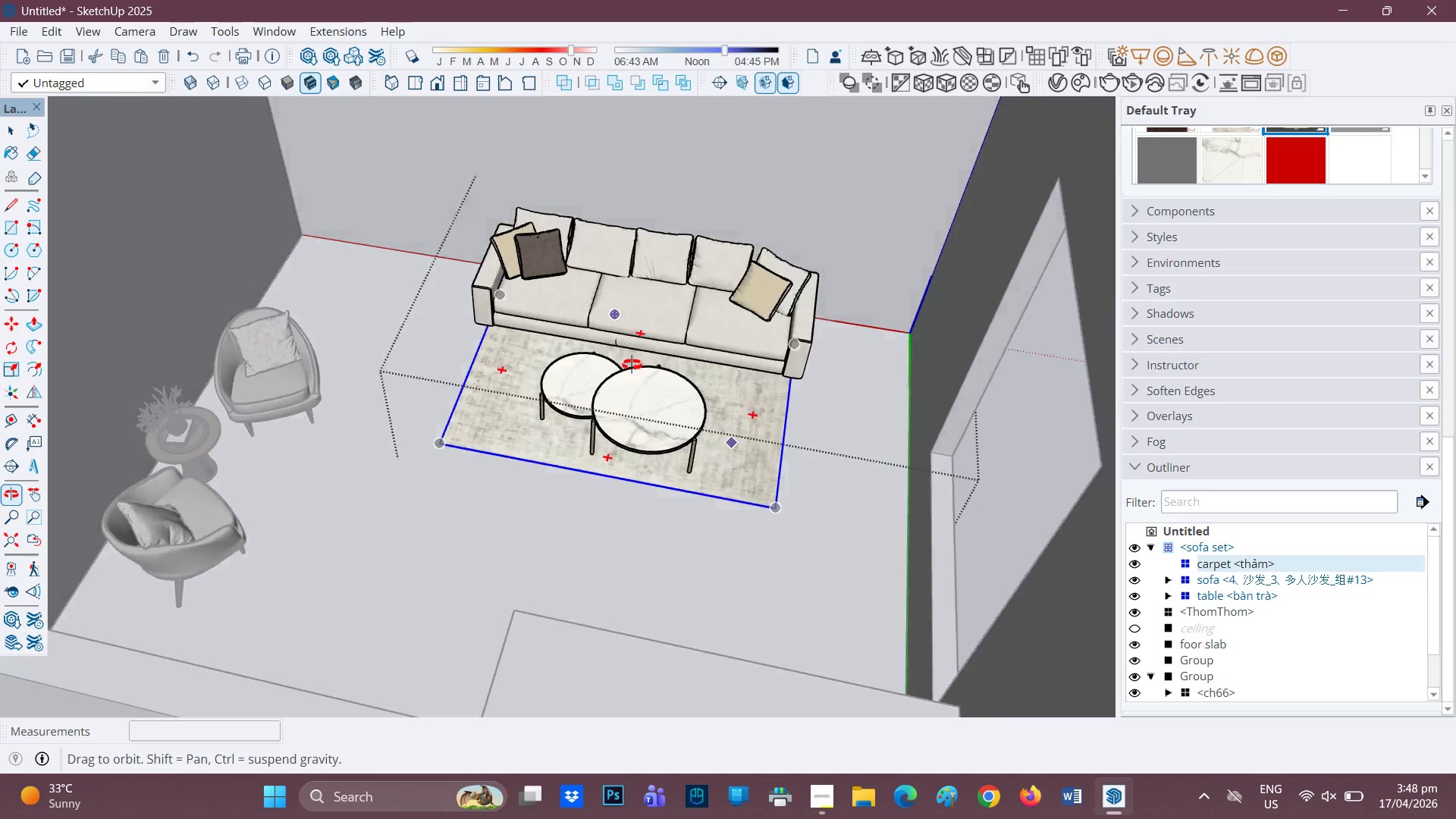 
scroll: coordinate [524, 451], scroll_direction: down, amount: 7.0
 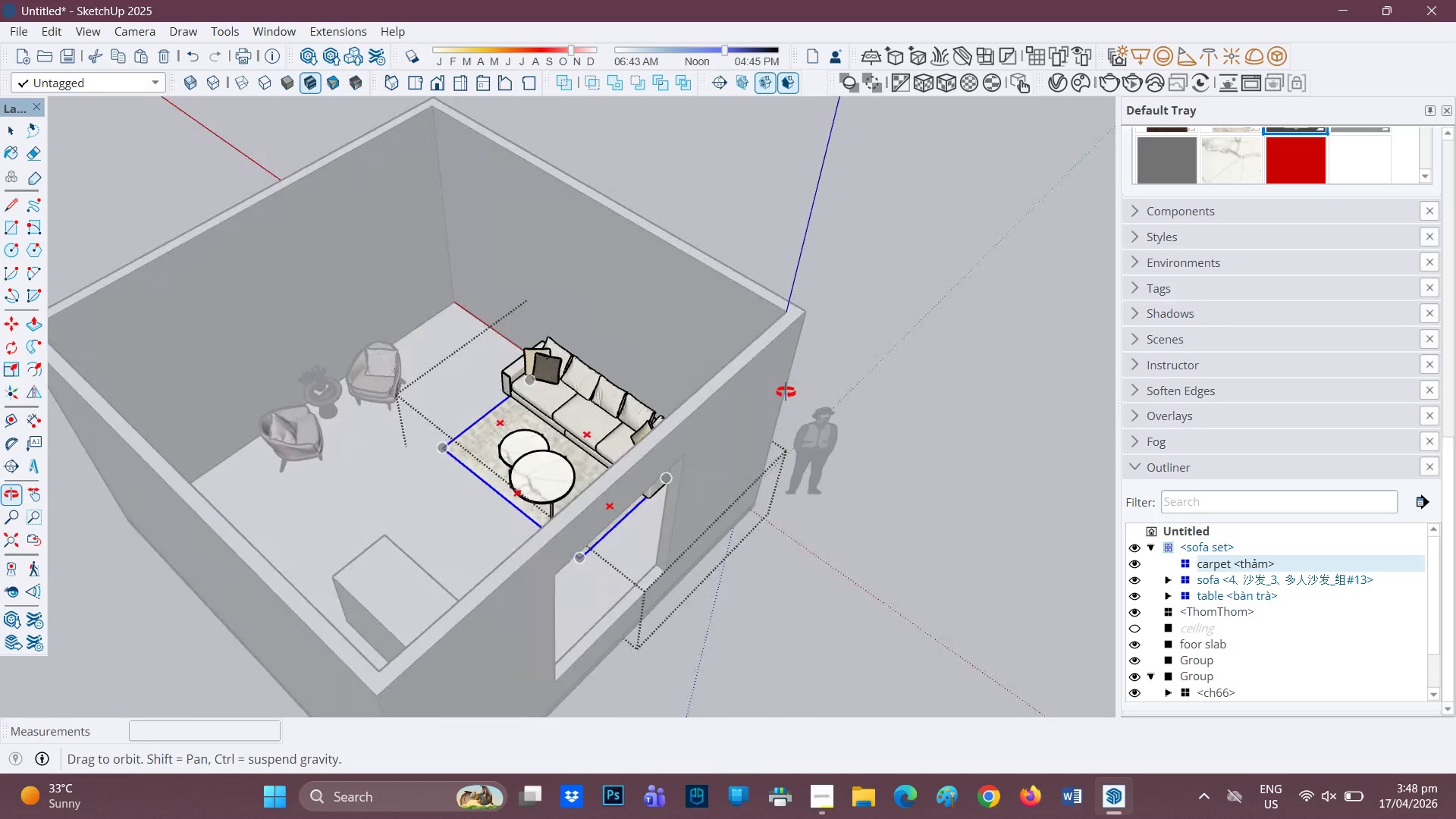 
key(Space)
 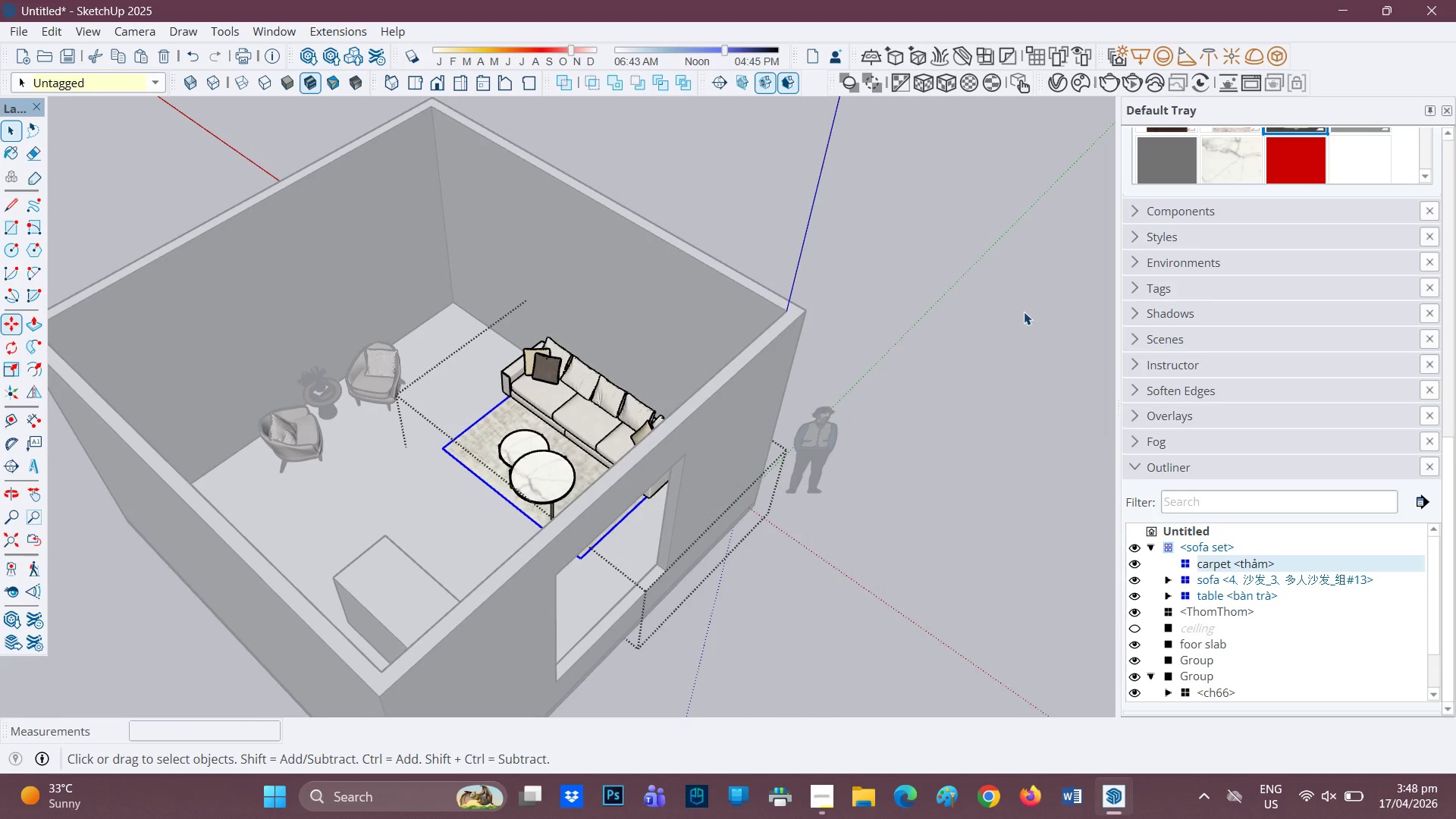 
left_click([1024, 312])
 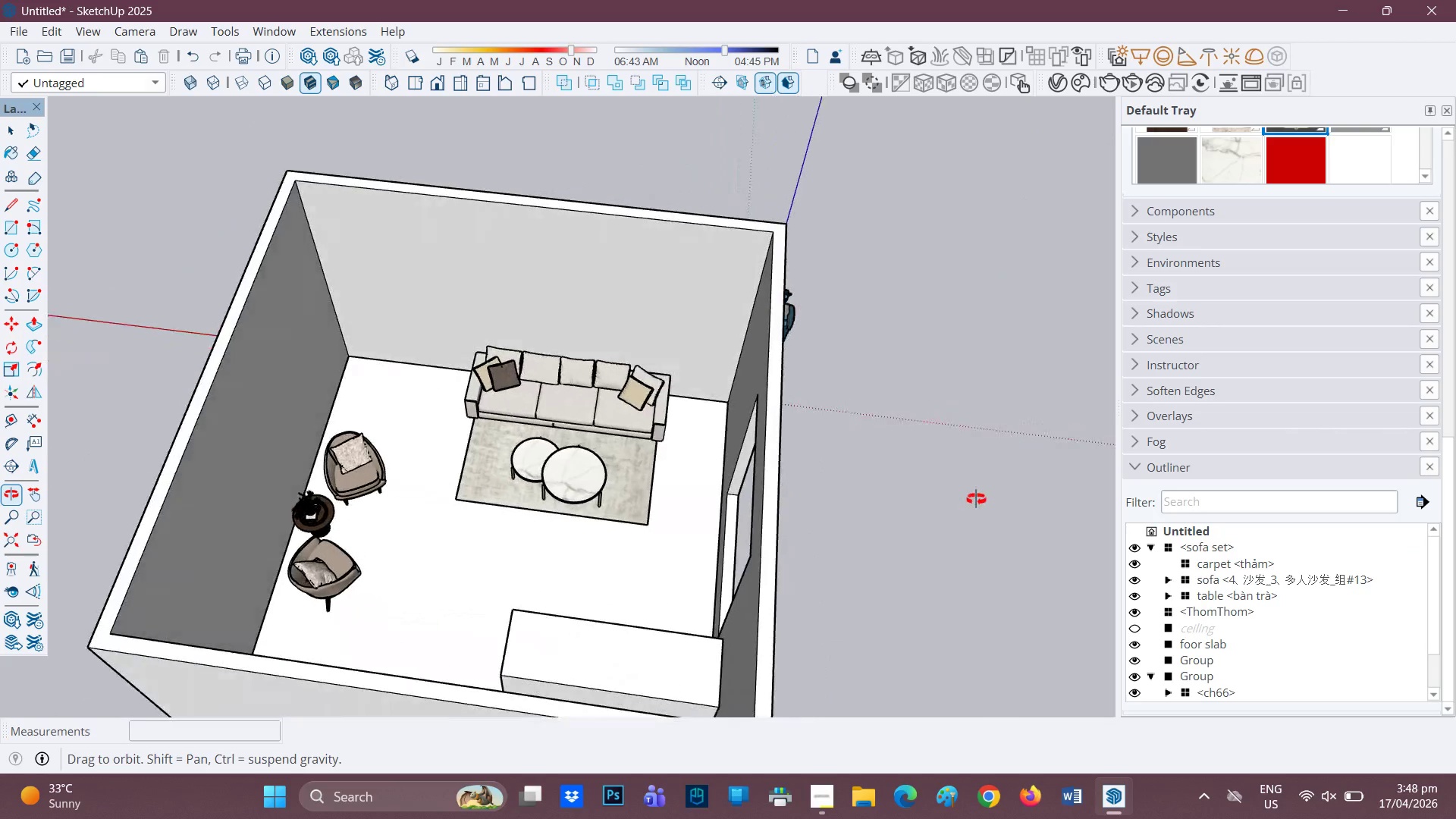 
scroll: coordinate [790, 468], scroll_direction: down, amount: 4.0
 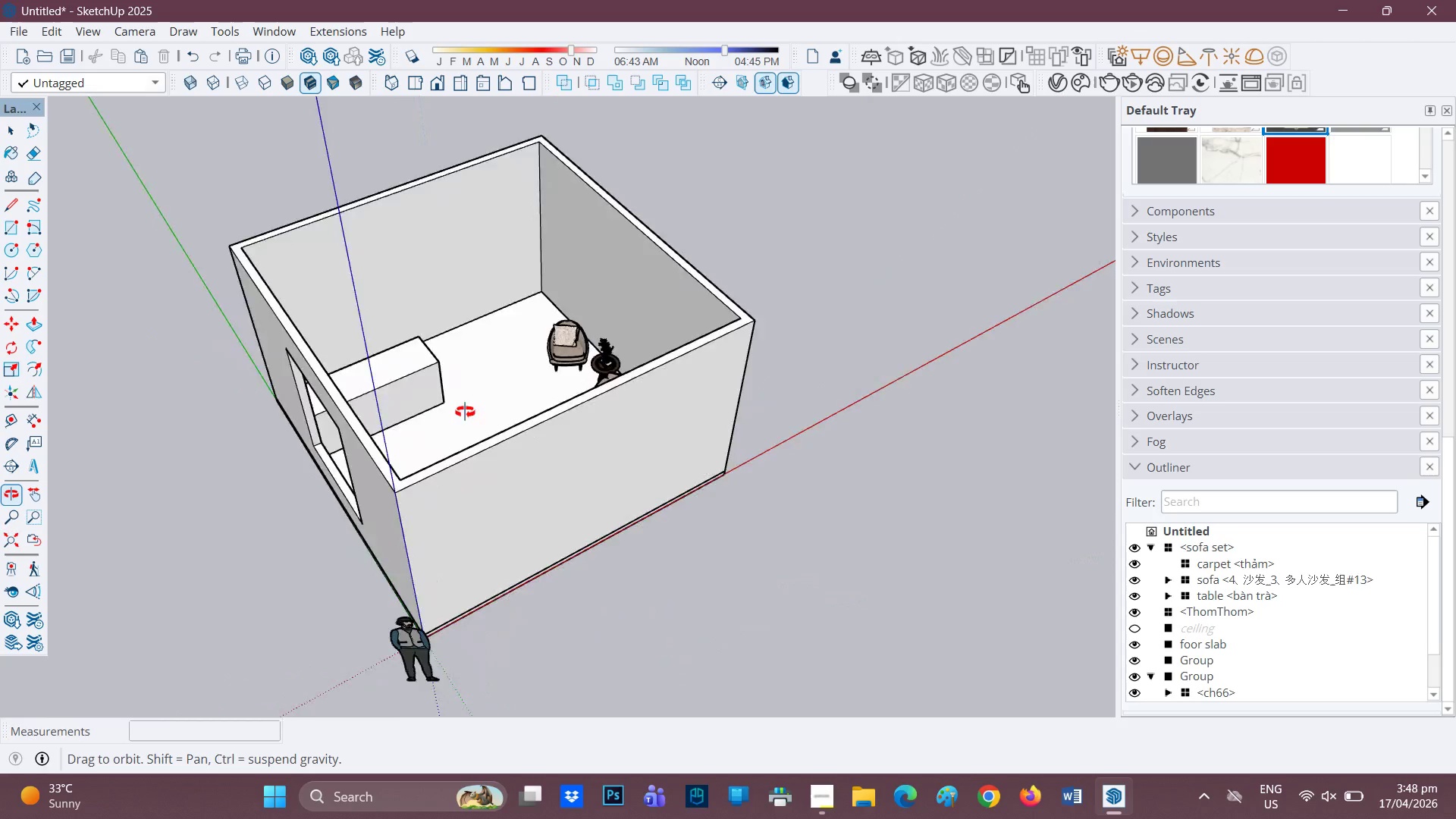 
key(H)
 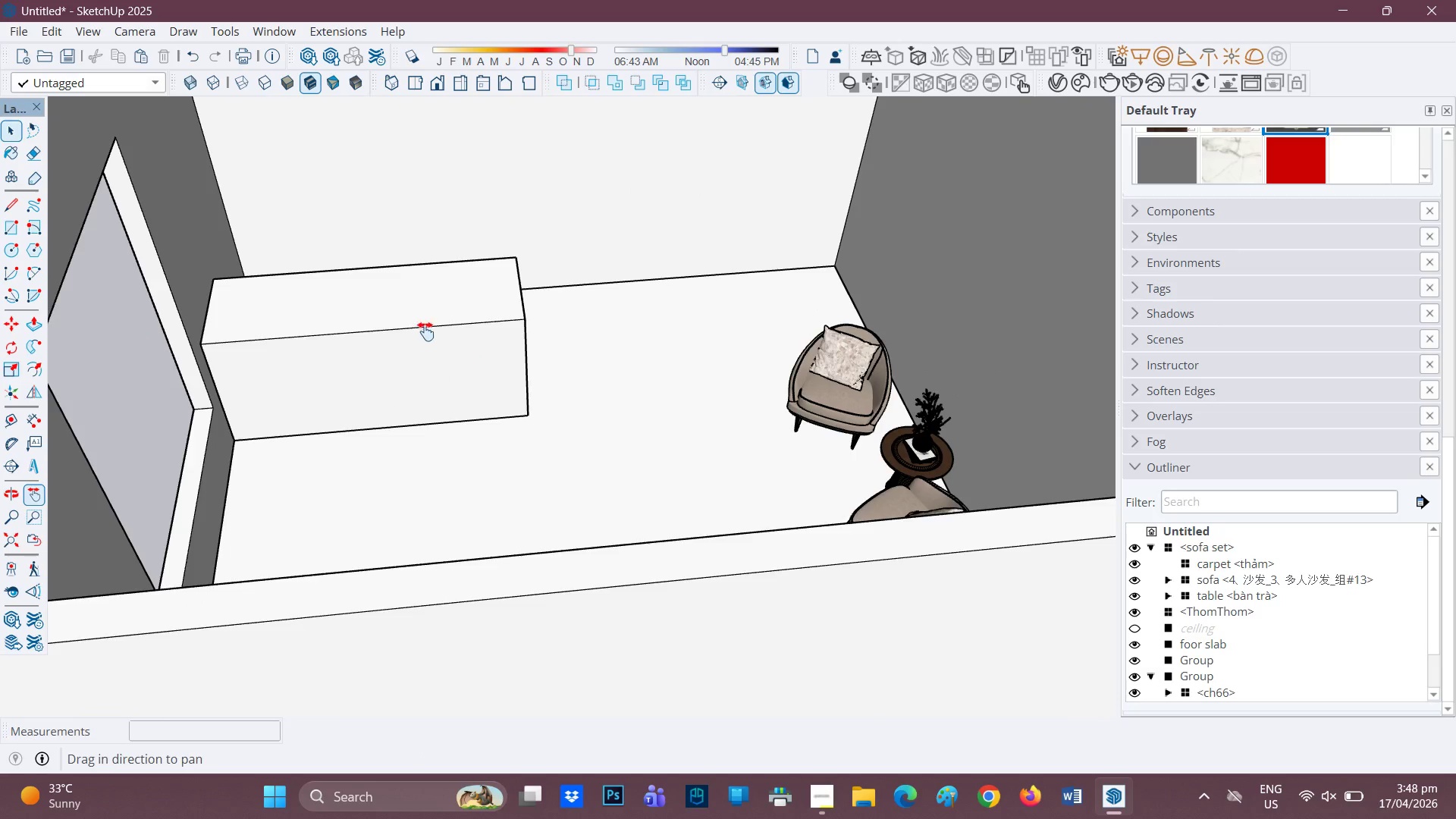 
left_click_drag(start_coordinate=[424, 337], to_coordinate=[466, 490])
 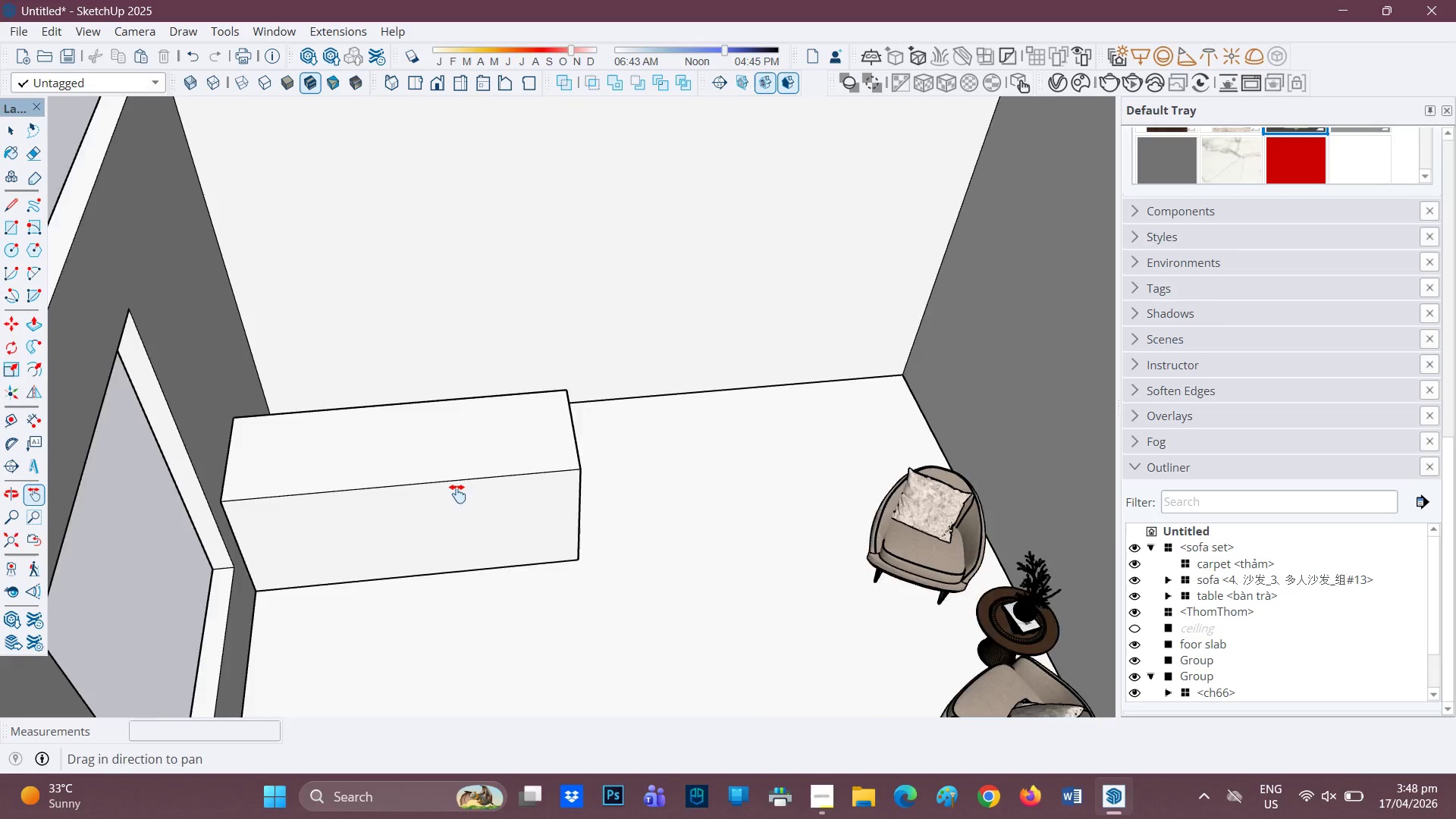 
scroll: coordinate [426, 429], scroll_direction: up, amount: 13.0
 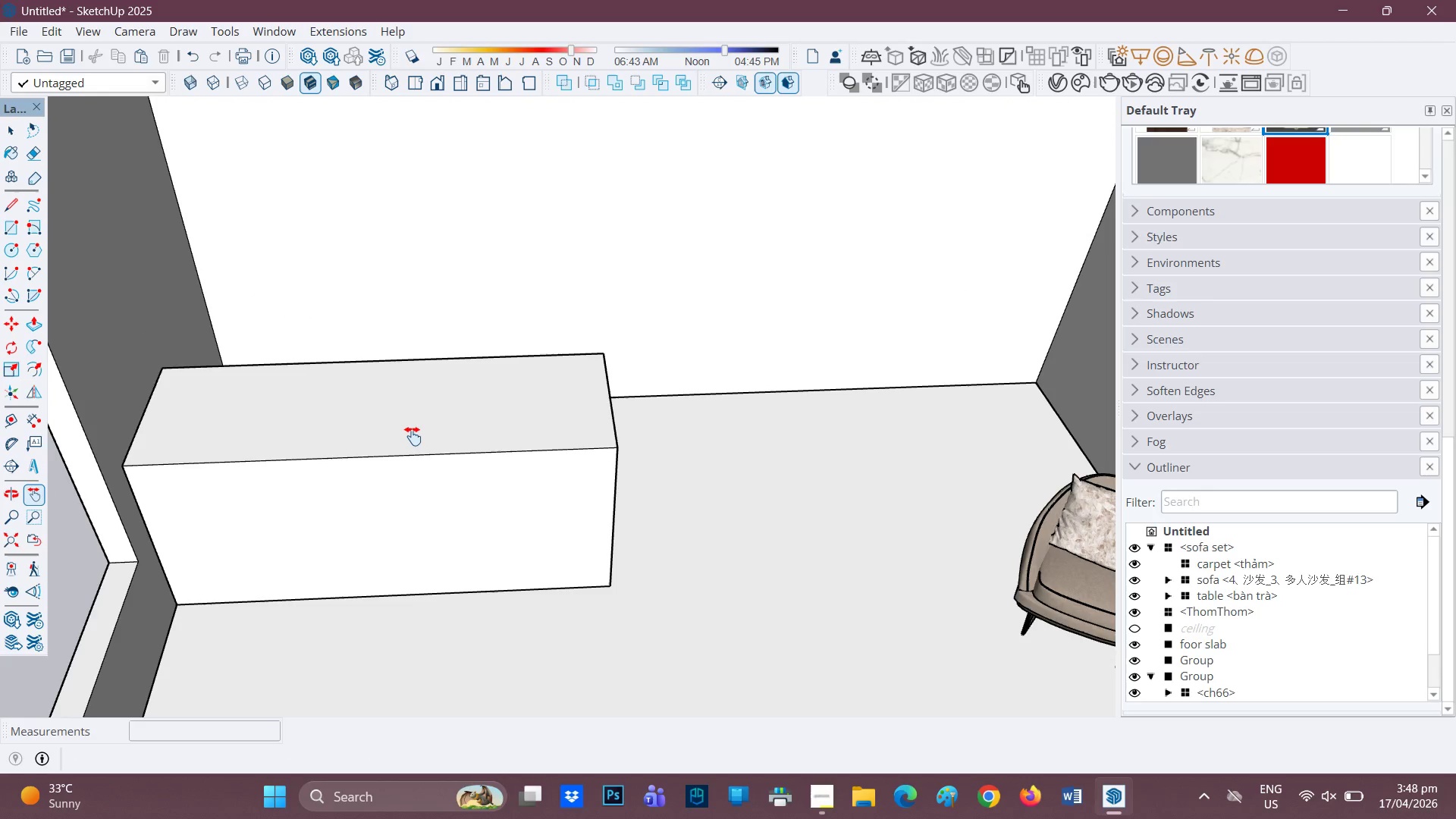 
wait(5.93)
 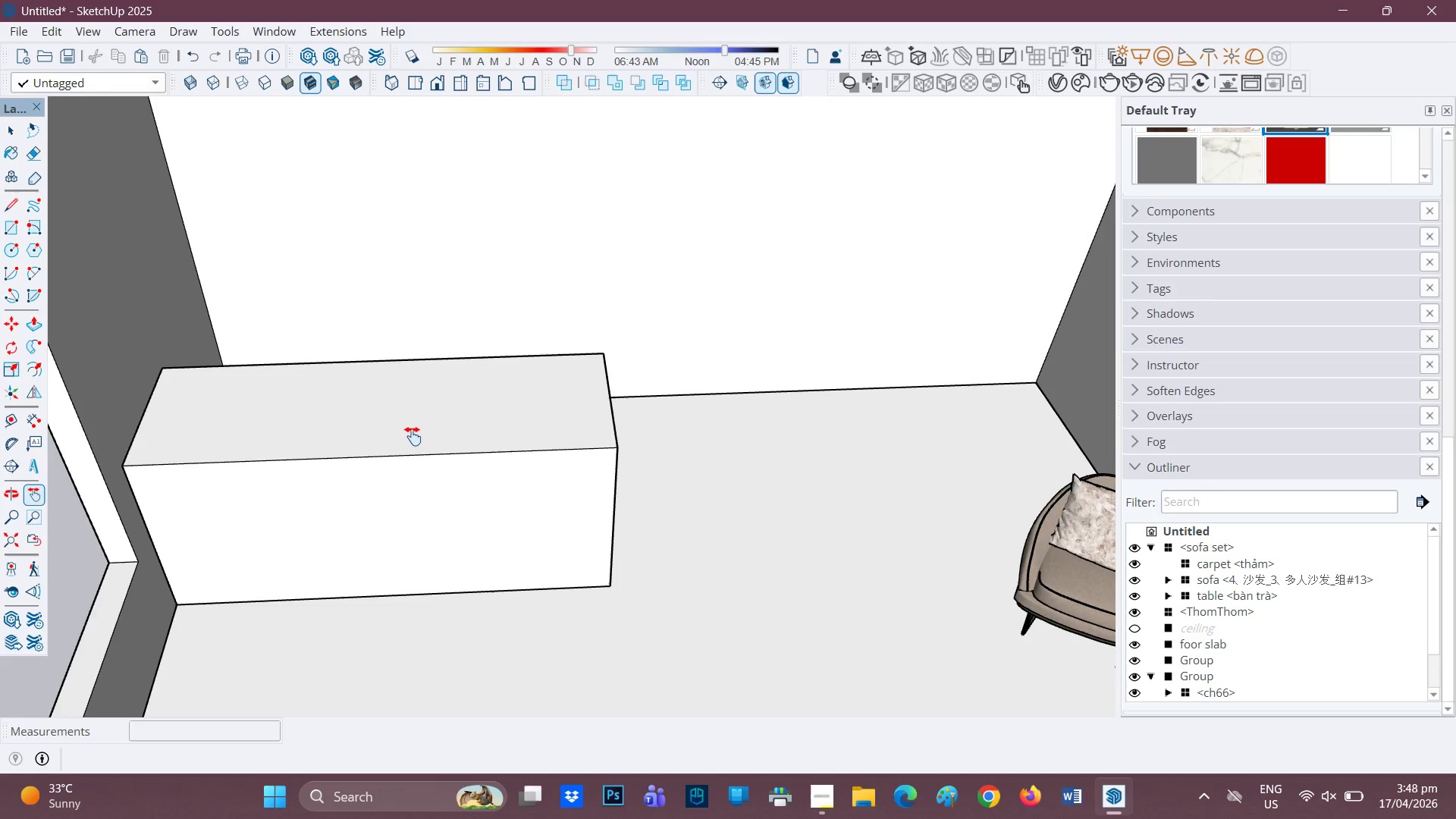 
scroll: coordinate [483, 447], scroll_direction: down, amount: 1.0
 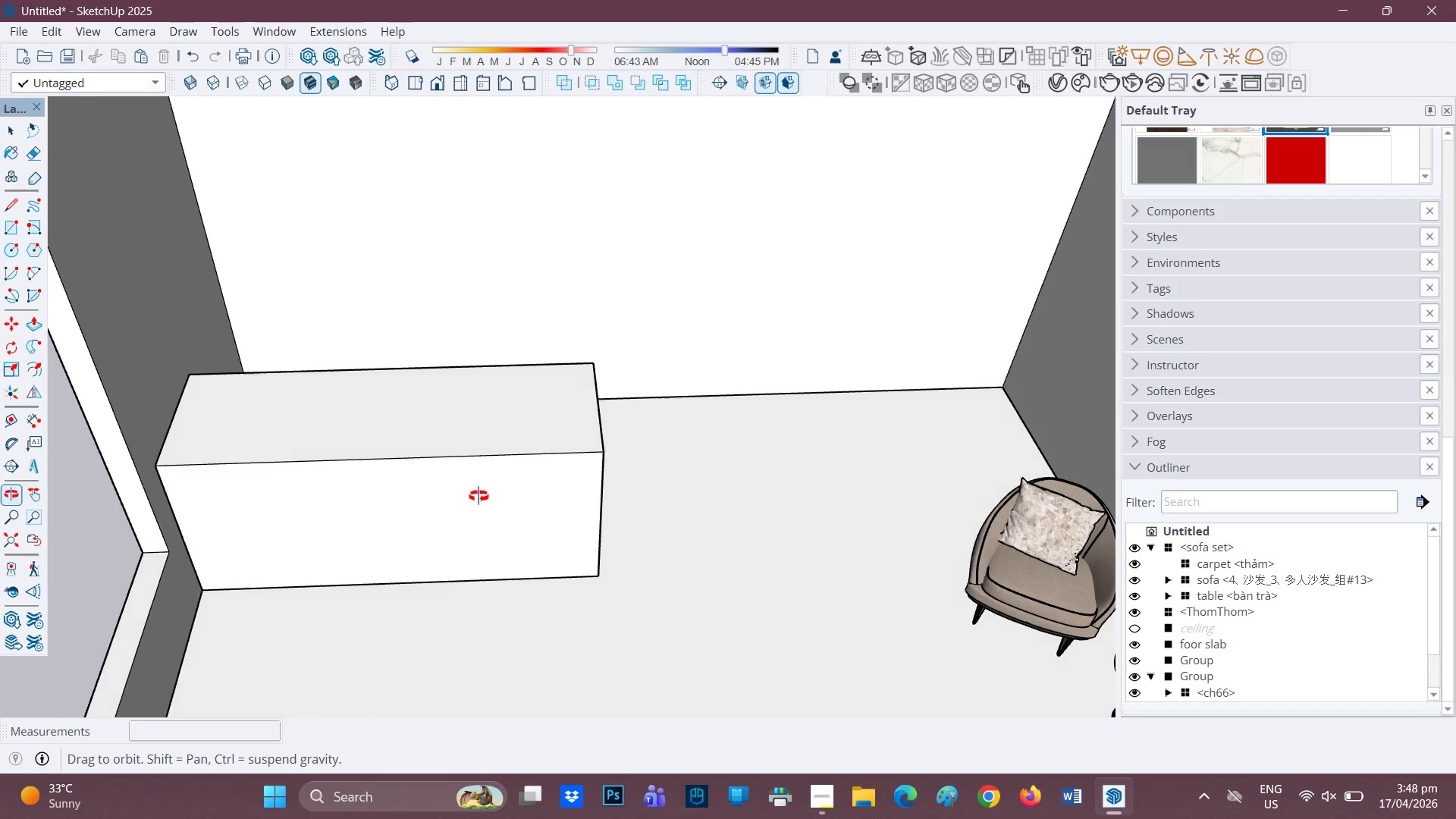 
key(Space)
 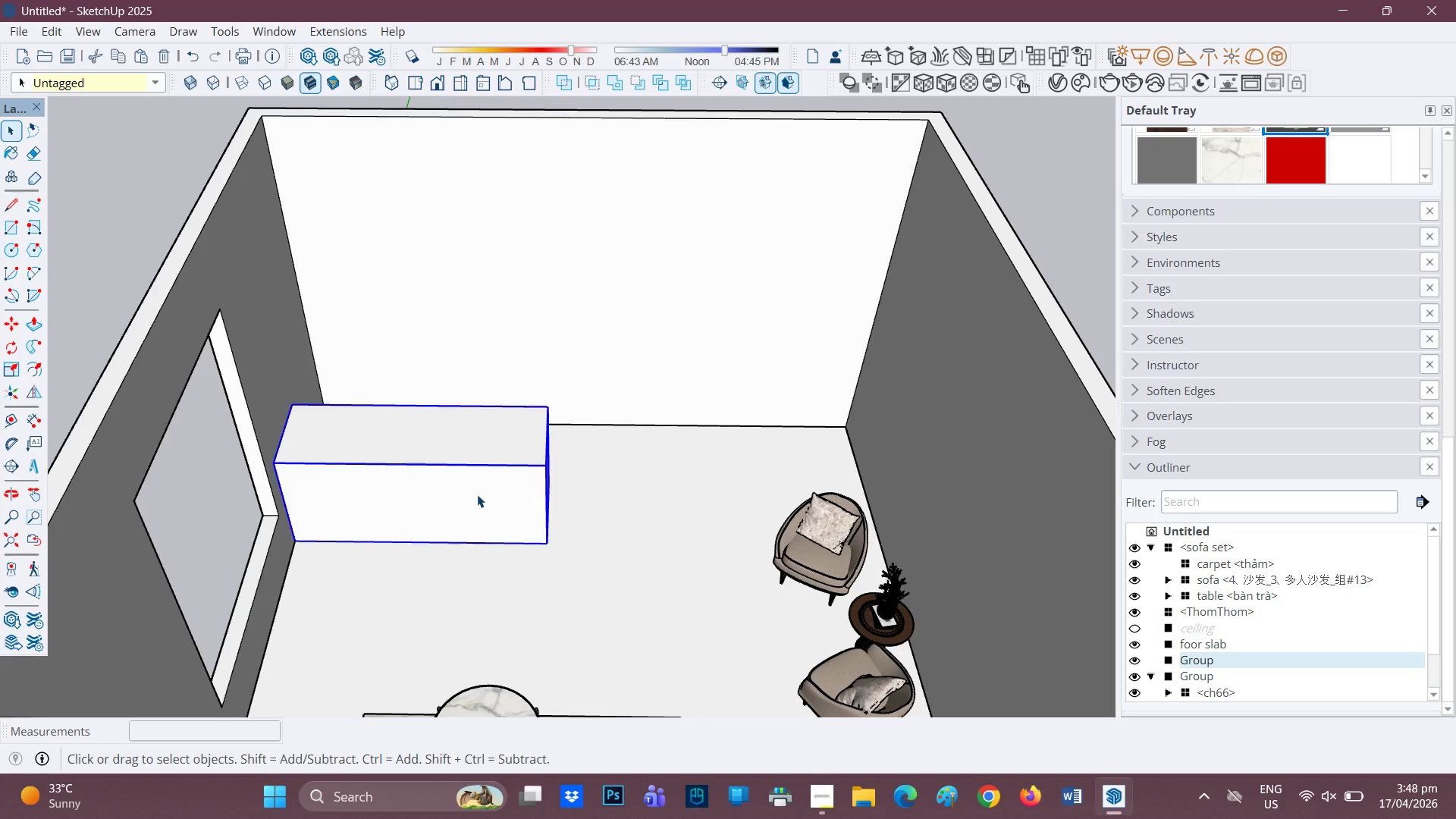 
scroll: coordinate [472, 494], scroll_direction: down, amount: 5.0
 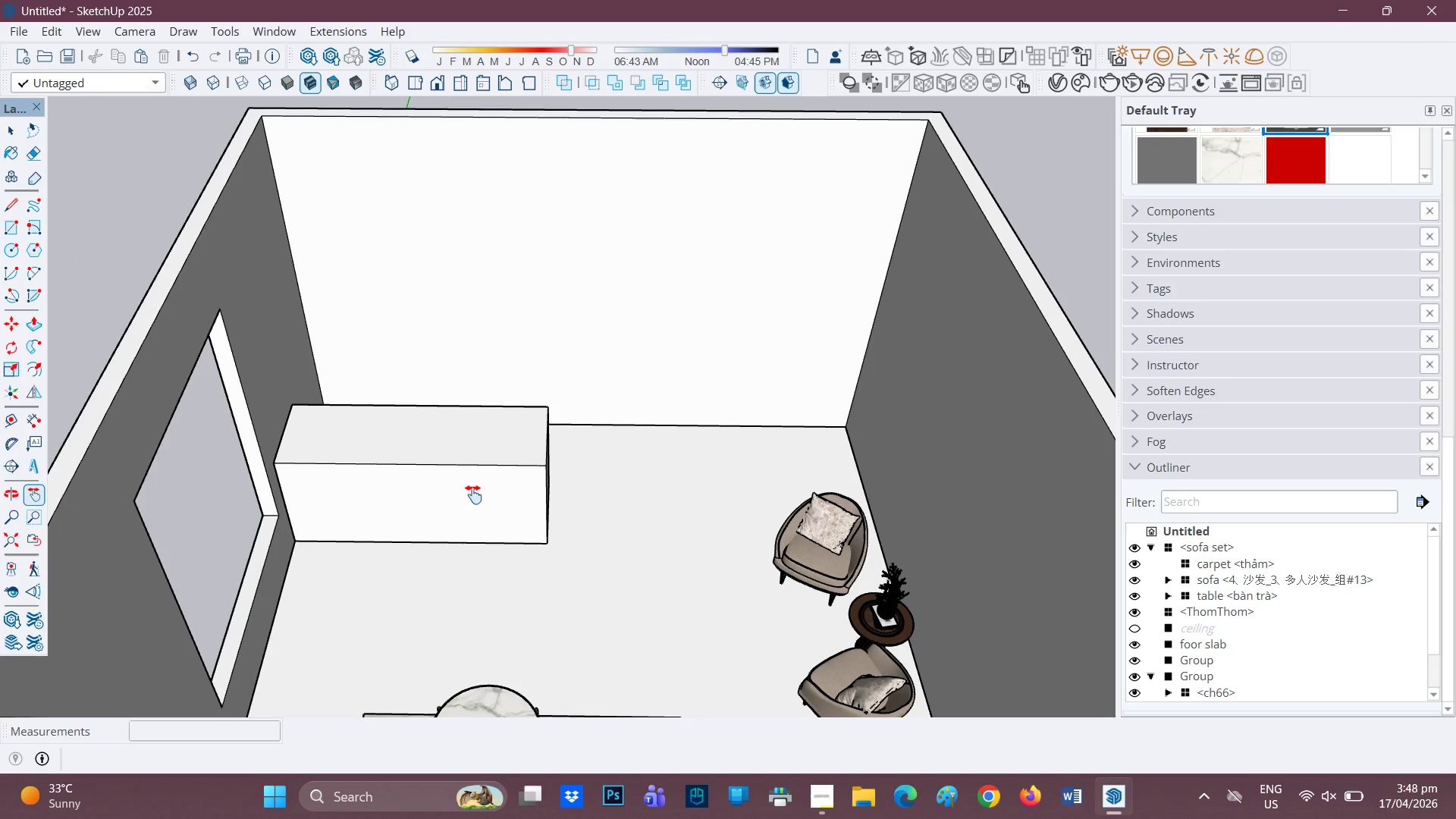 
scroll: coordinate [483, 497], scroll_direction: up, amount: 2.0
 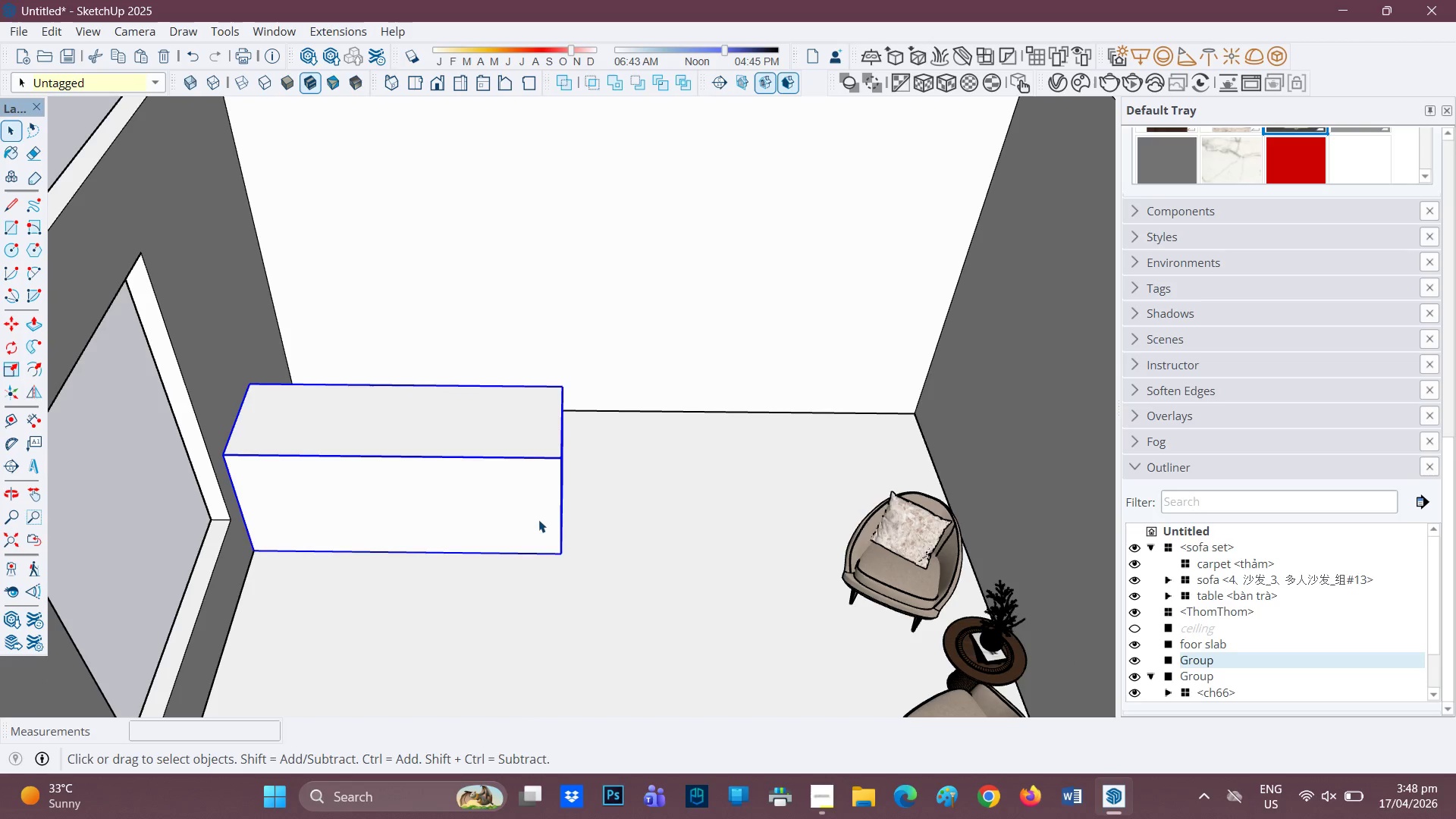 
key(M)
 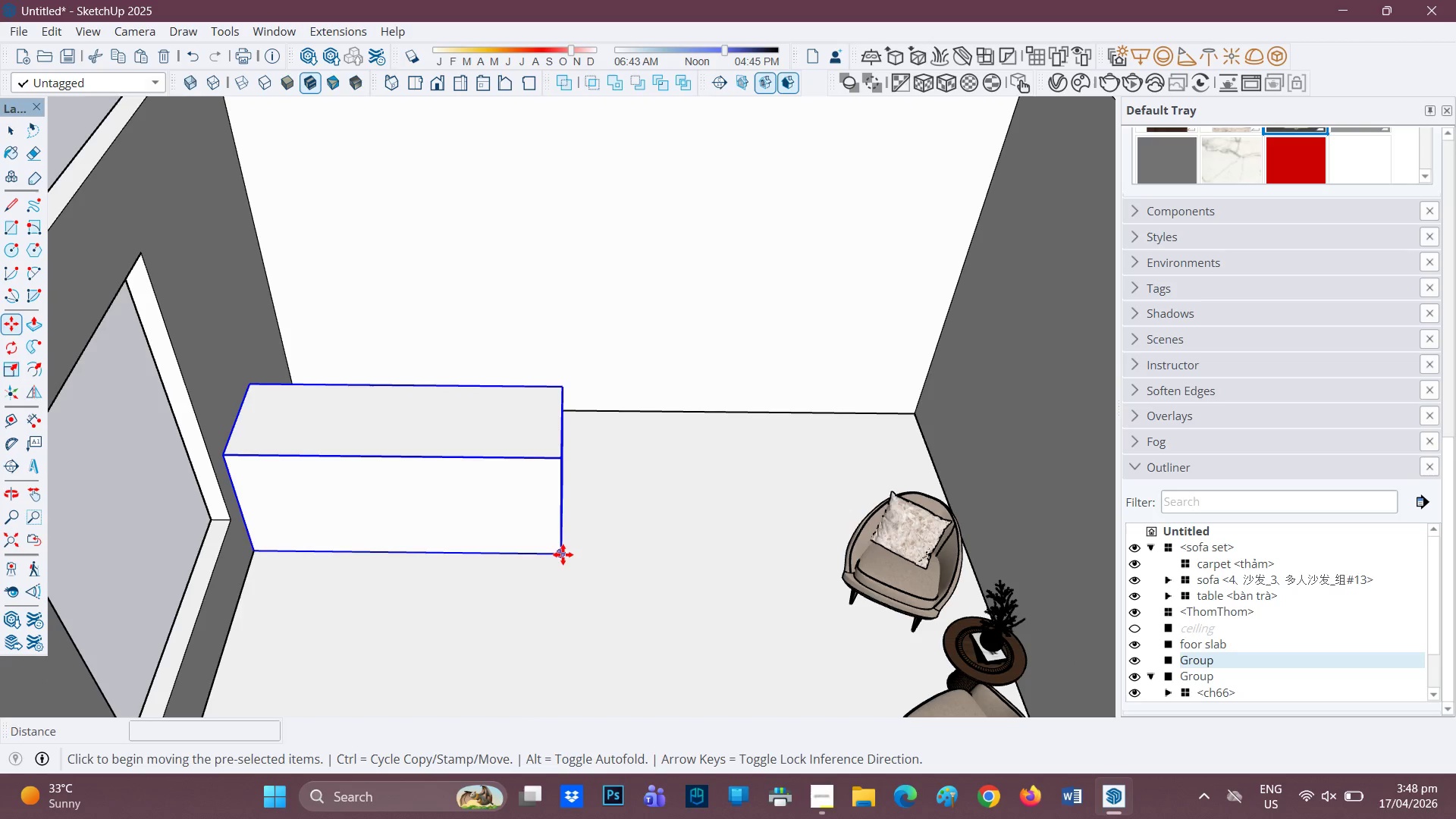 
left_click([563, 554])
 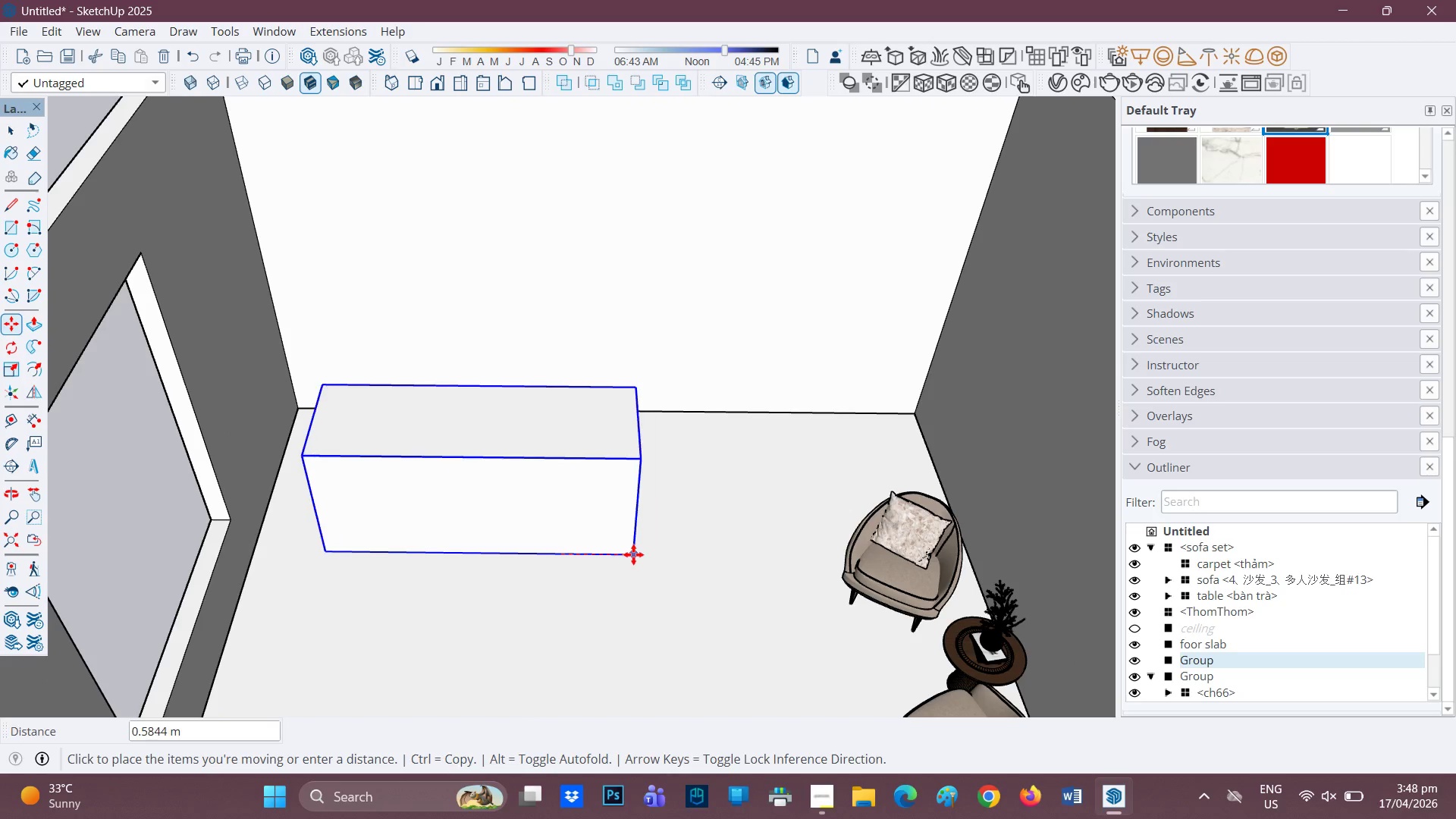 
left_click_drag(start_coordinate=[623, 554], to_coordinate=[620, 556])
 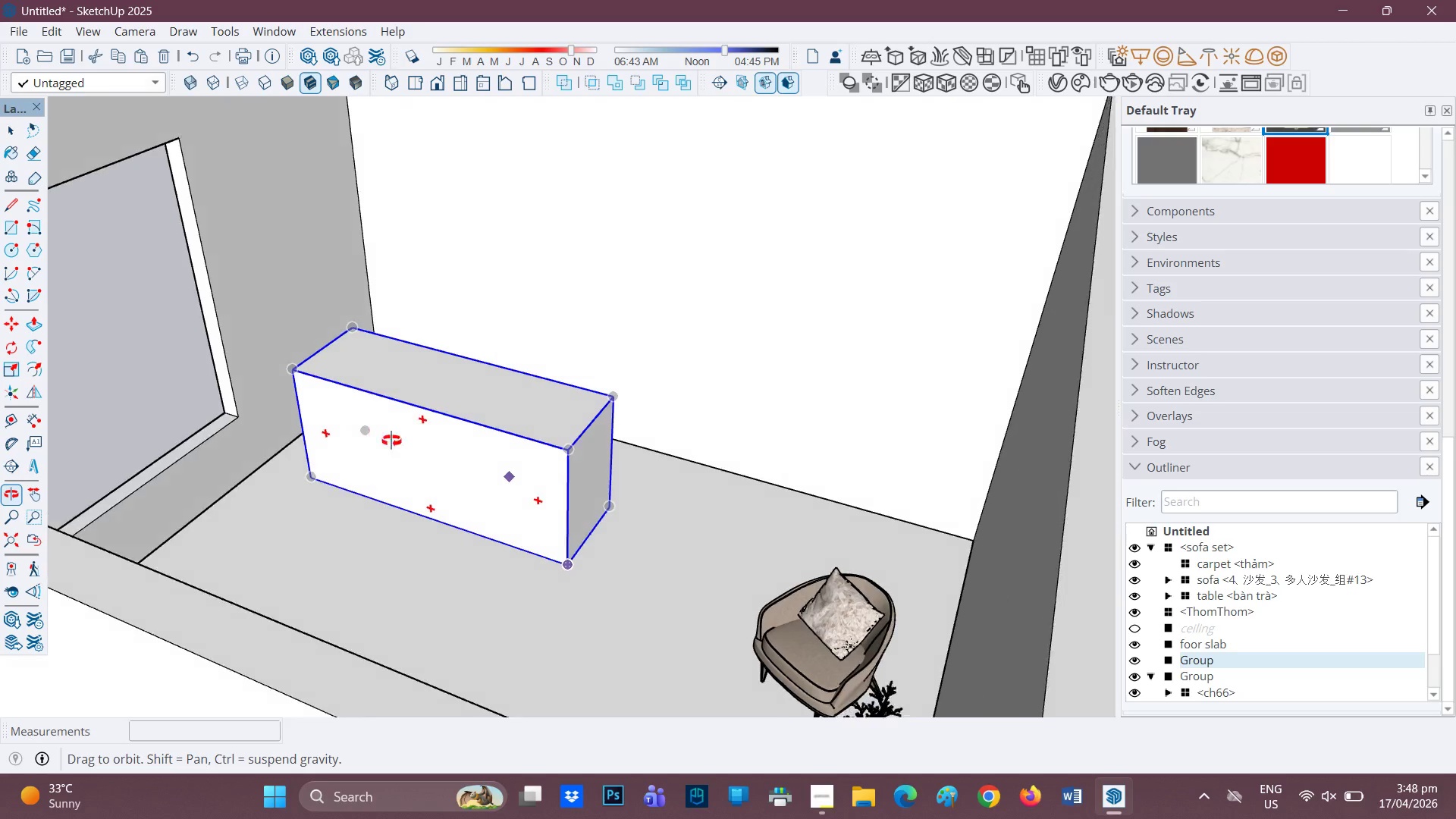 
key(Space)
 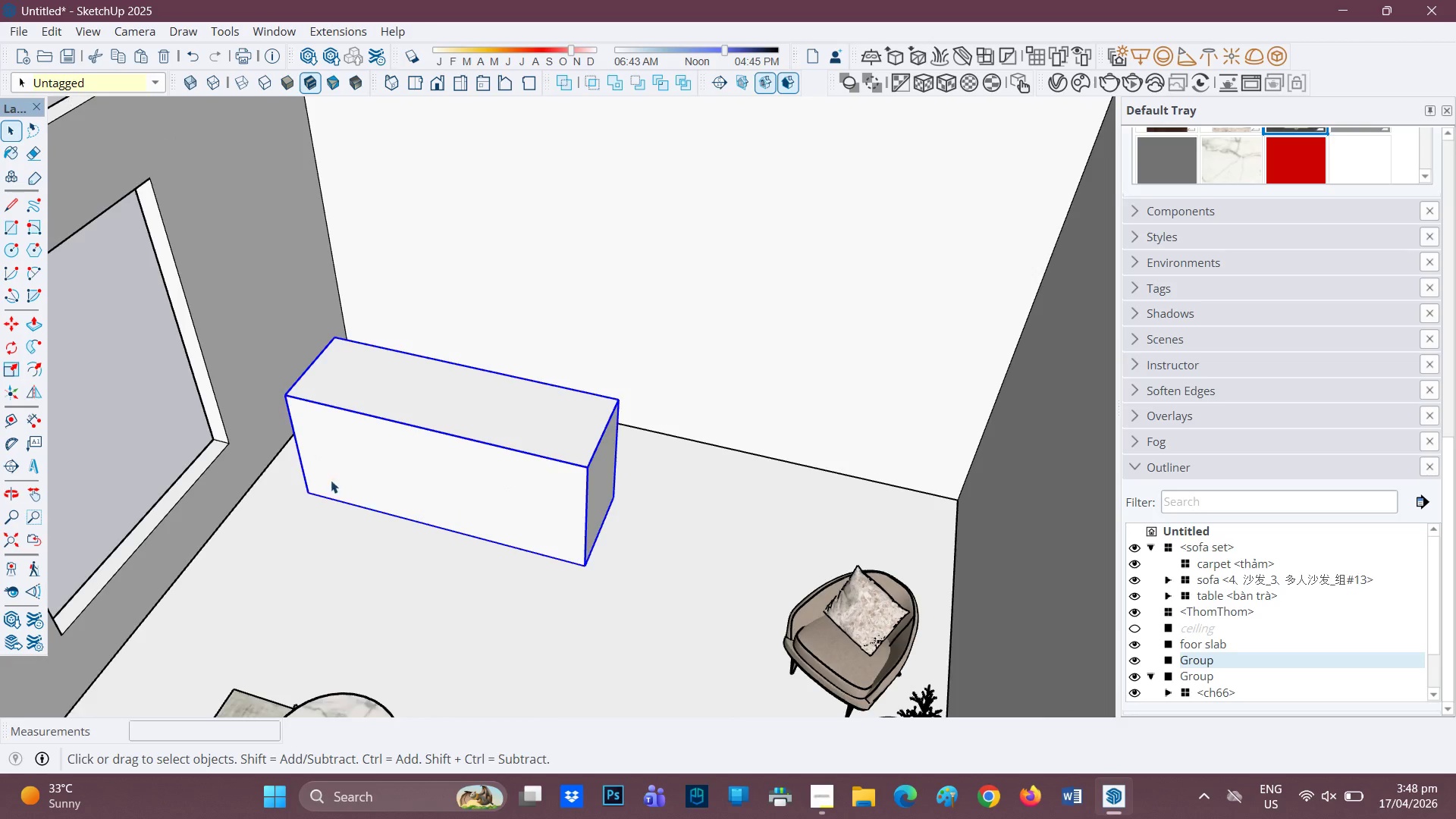 
scroll: coordinate [325, 481], scroll_direction: down, amount: 2.0
 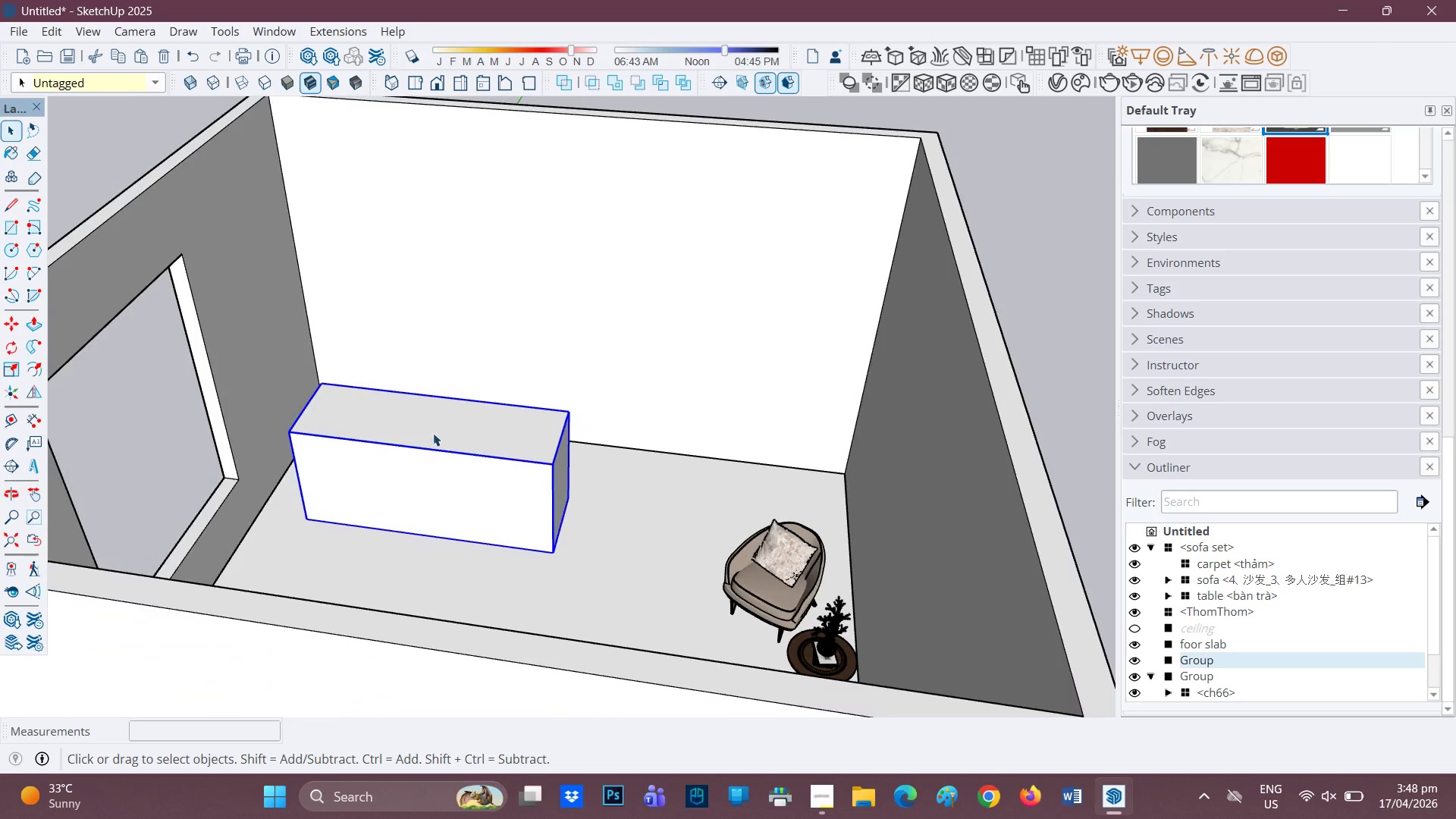 
scroll: coordinate [487, 350], scroll_direction: up, amount: 1.0
 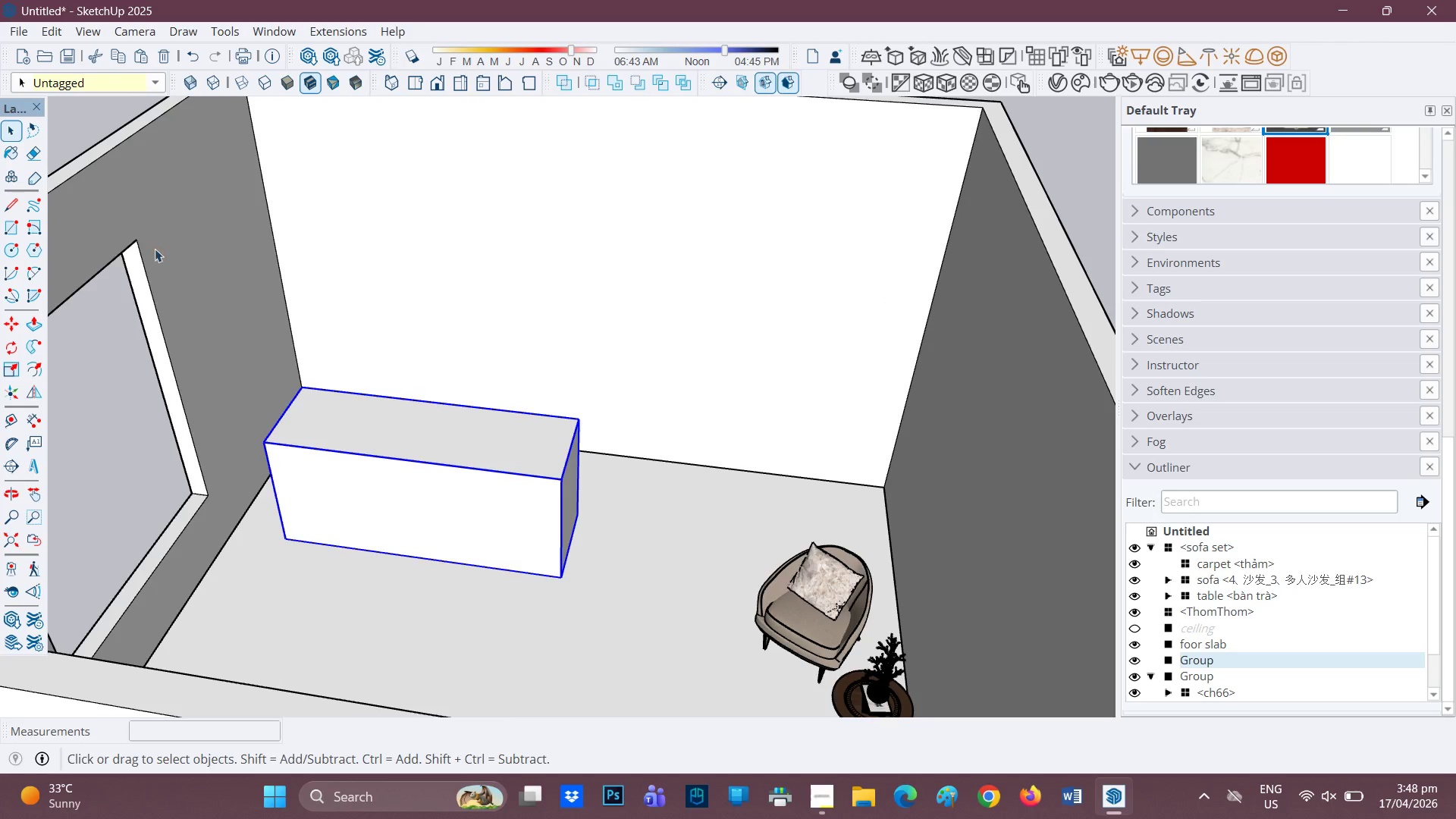 
scroll: coordinate [246, 291], scroll_direction: down, amount: 3.0
 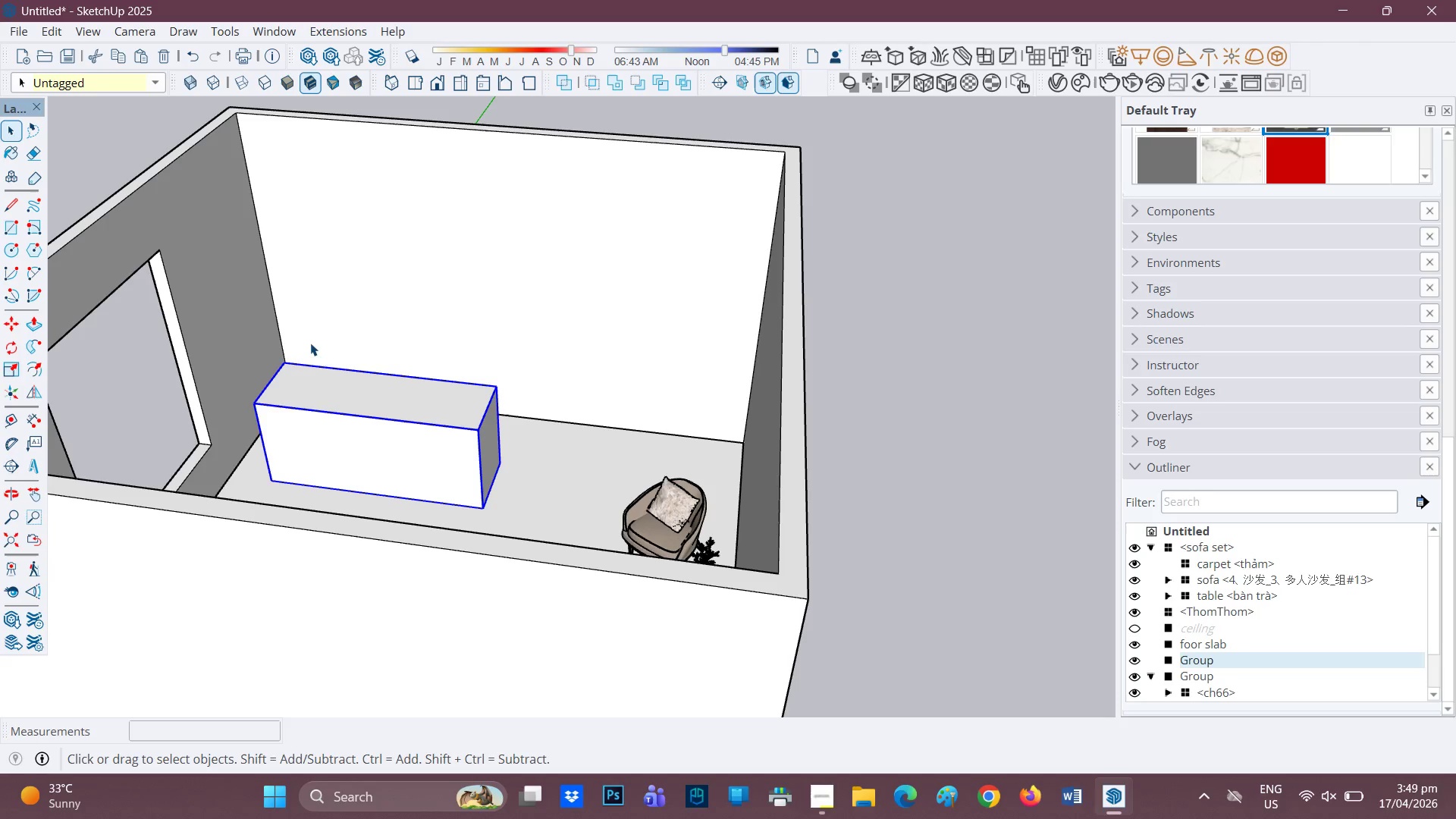 
wait(69.34)
 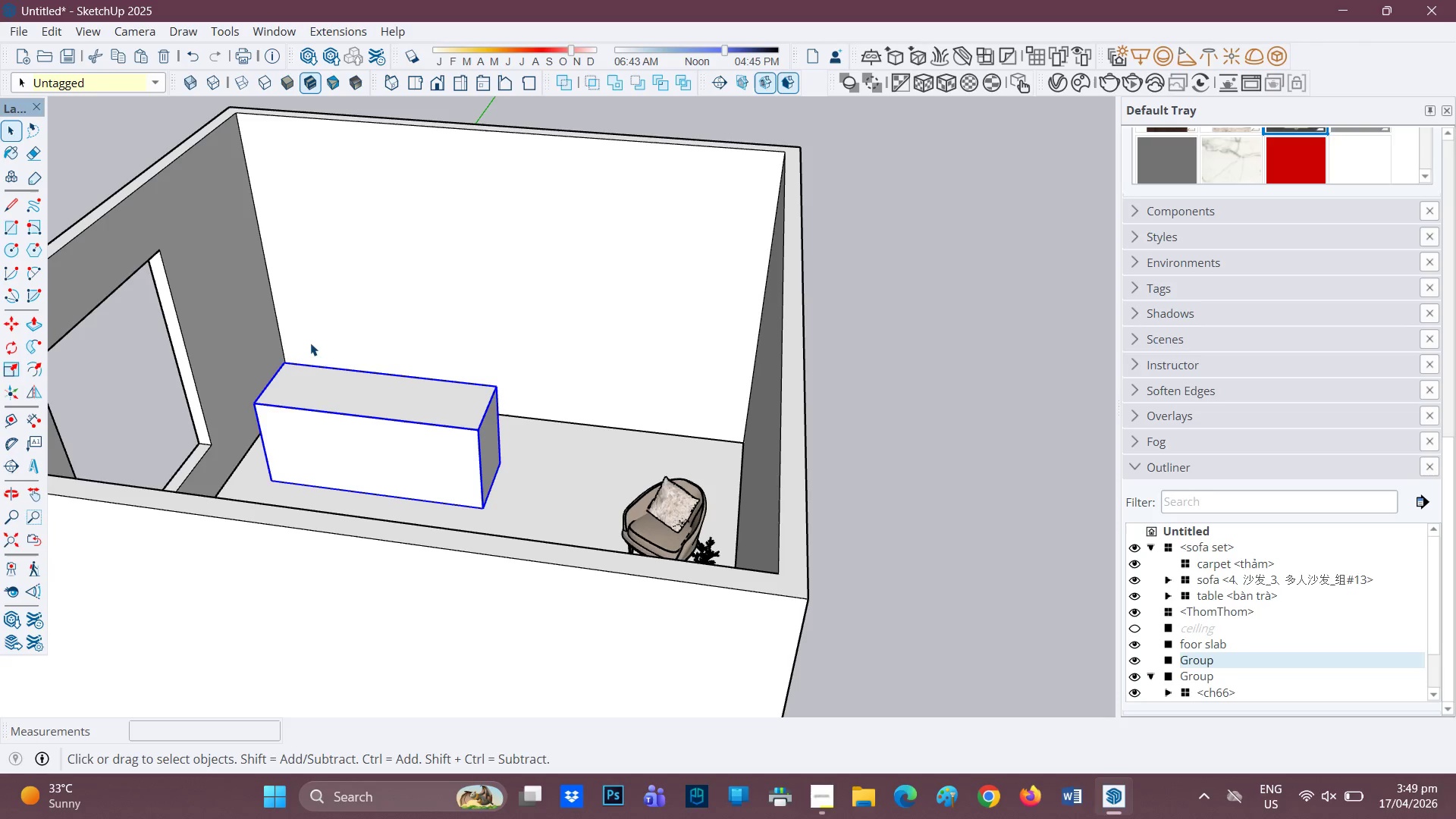 
type(hh)
 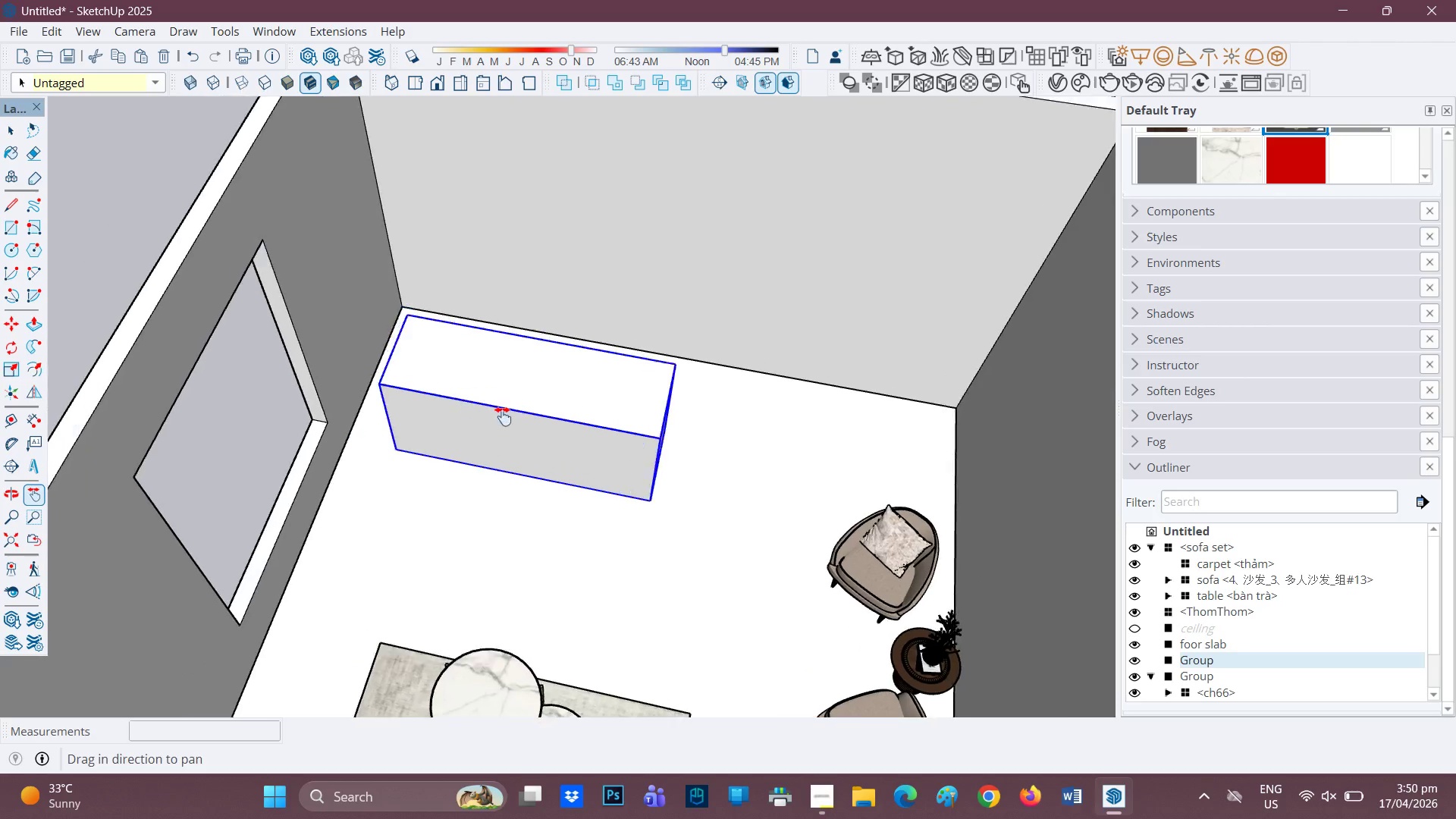 
scroll: coordinate [330, 473], scroll_direction: up, amount: 2.0
 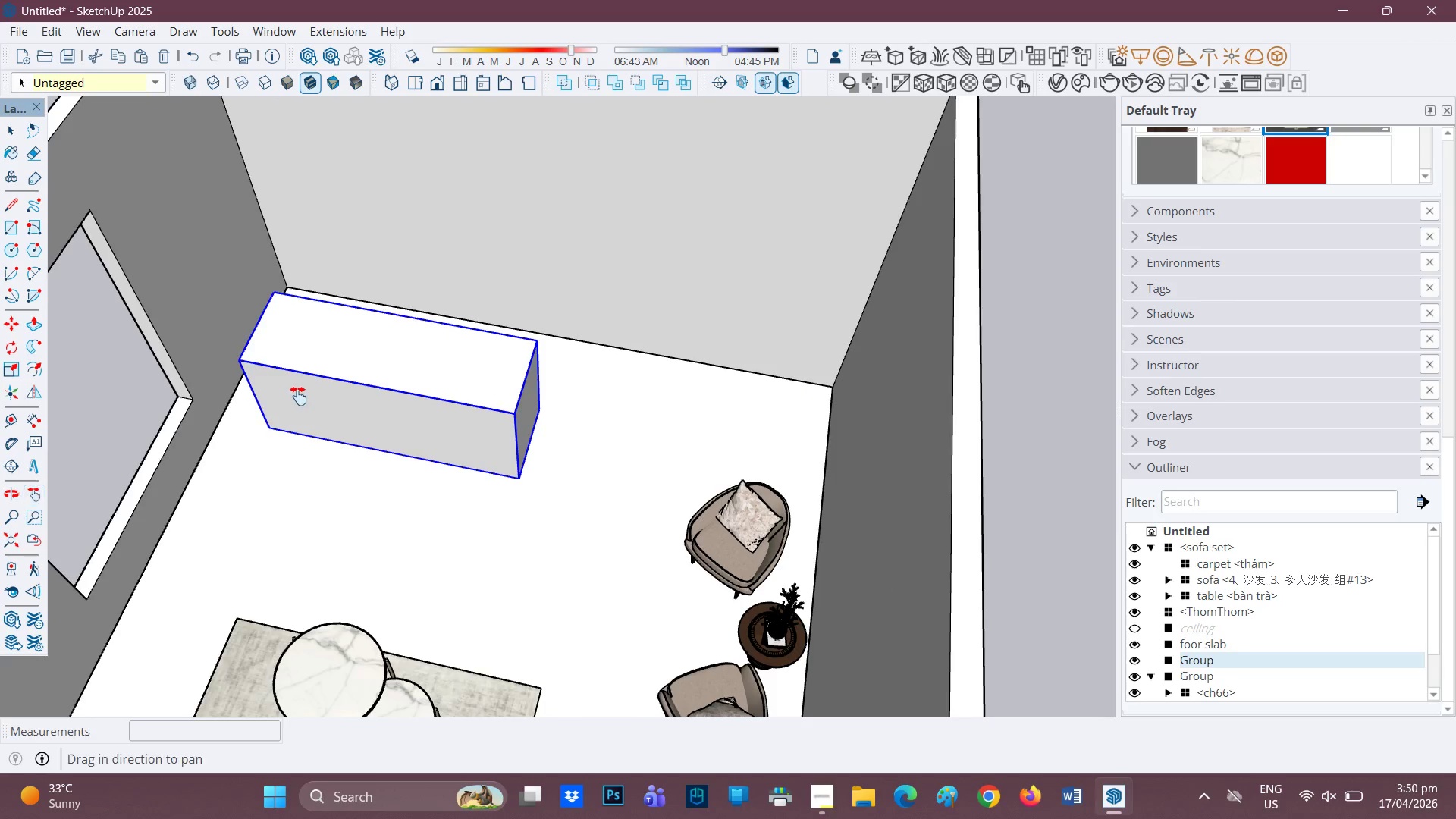 
left_click_drag(start_coordinate=[349, 384], to_coordinate=[522, 433])
 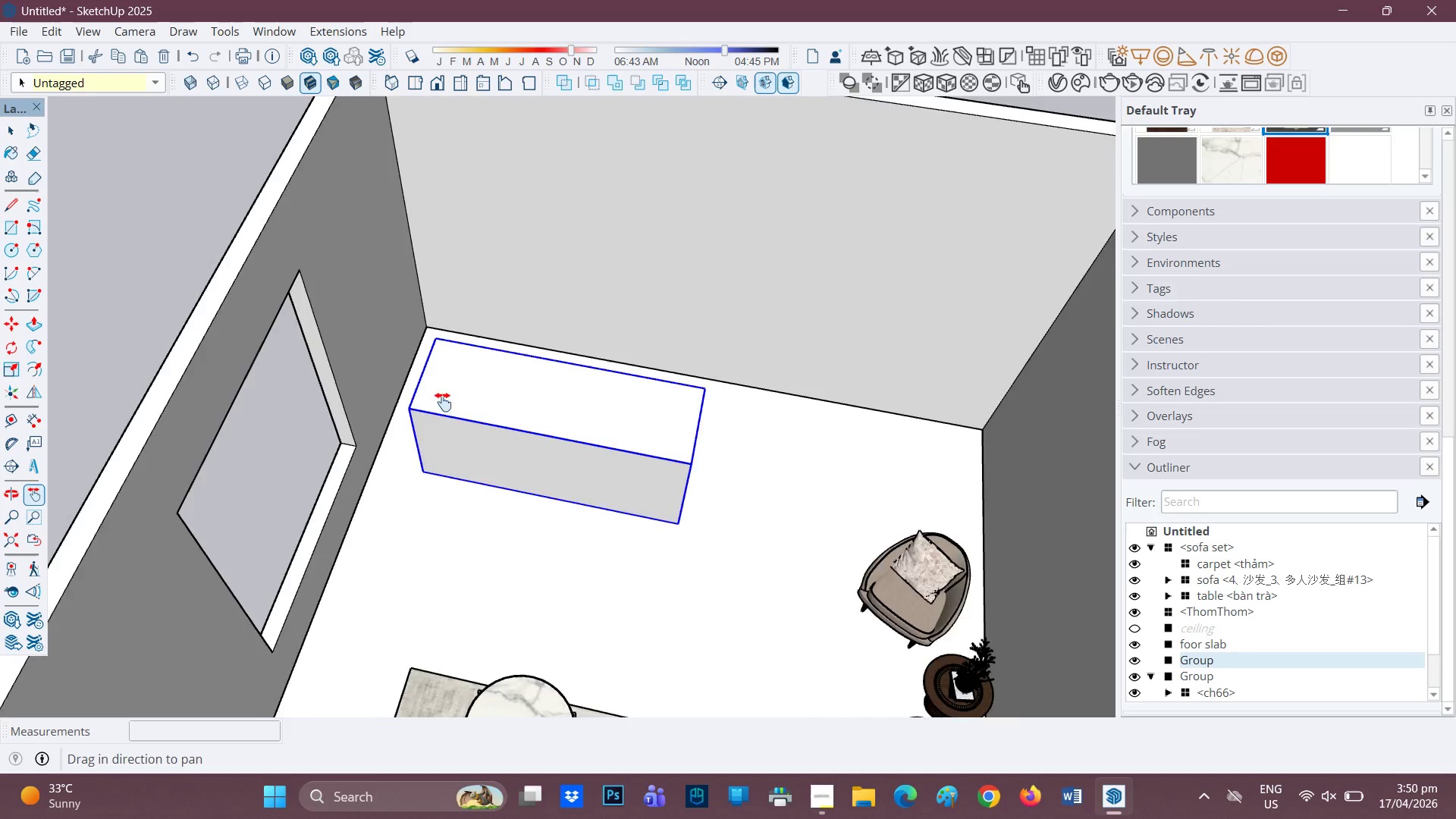 
scroll: coordinate [430, 406], scroll_direction: up, amount: 5.0
 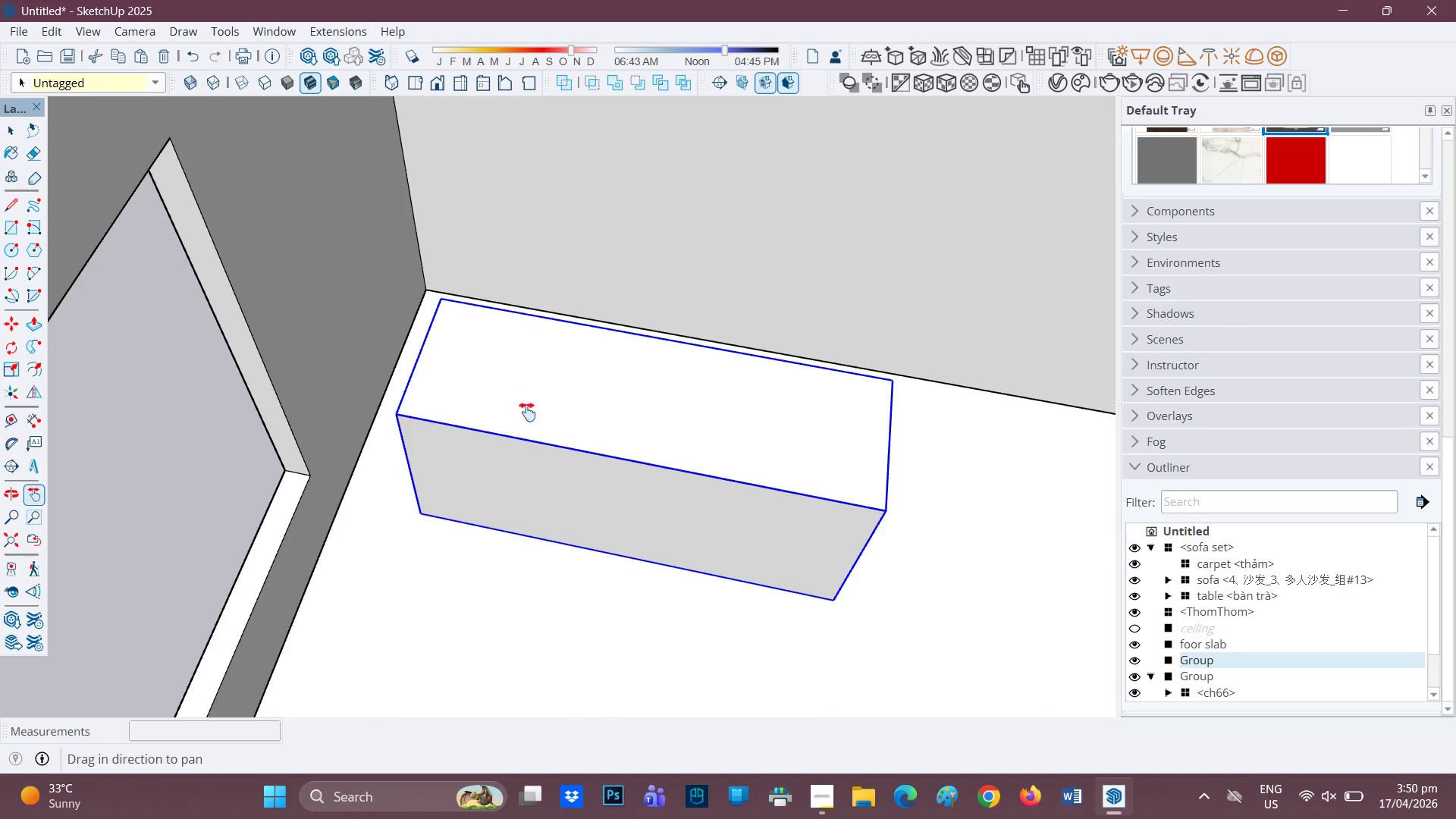 
key(M)
 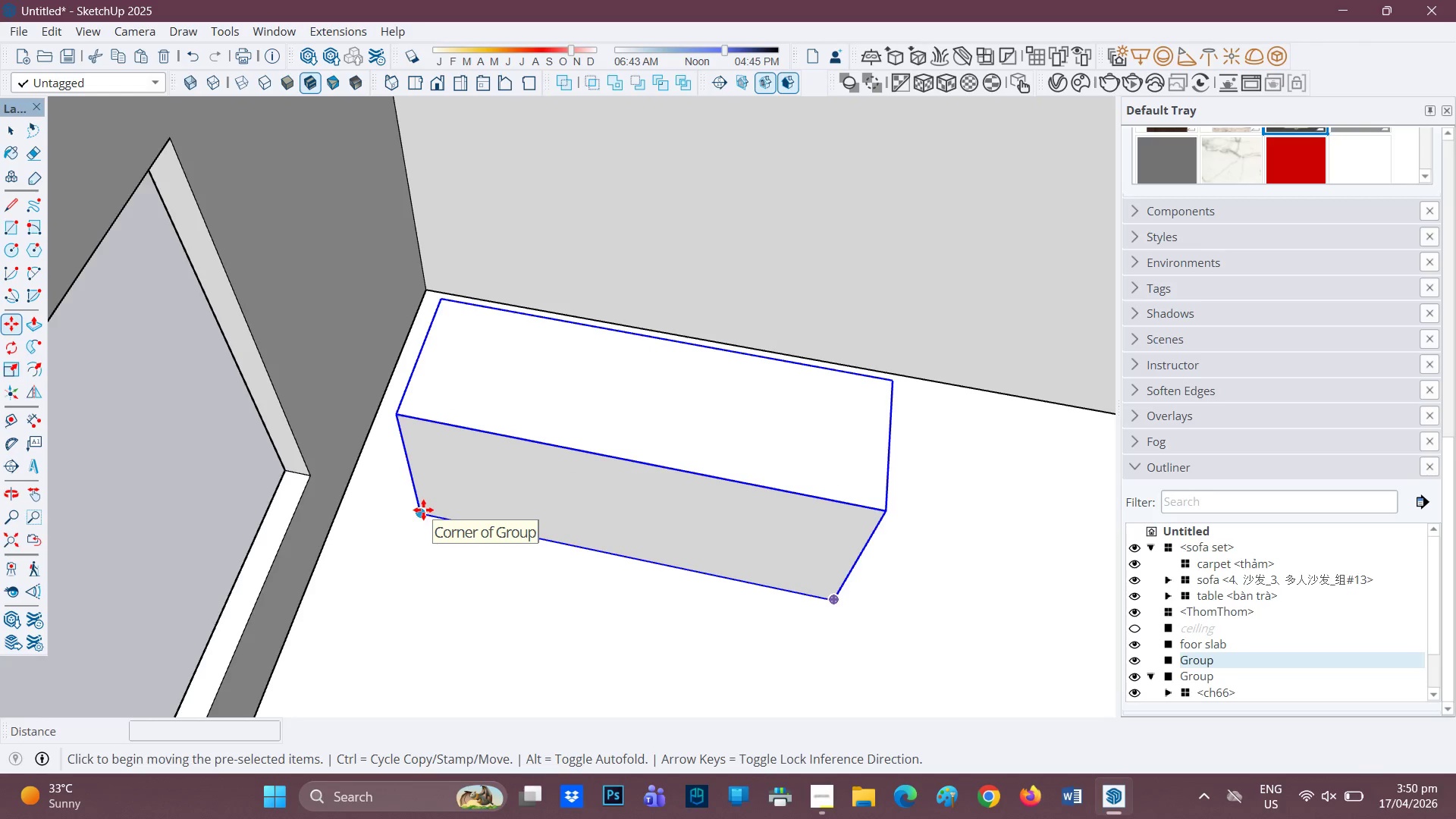 
left_click([423, 510])
 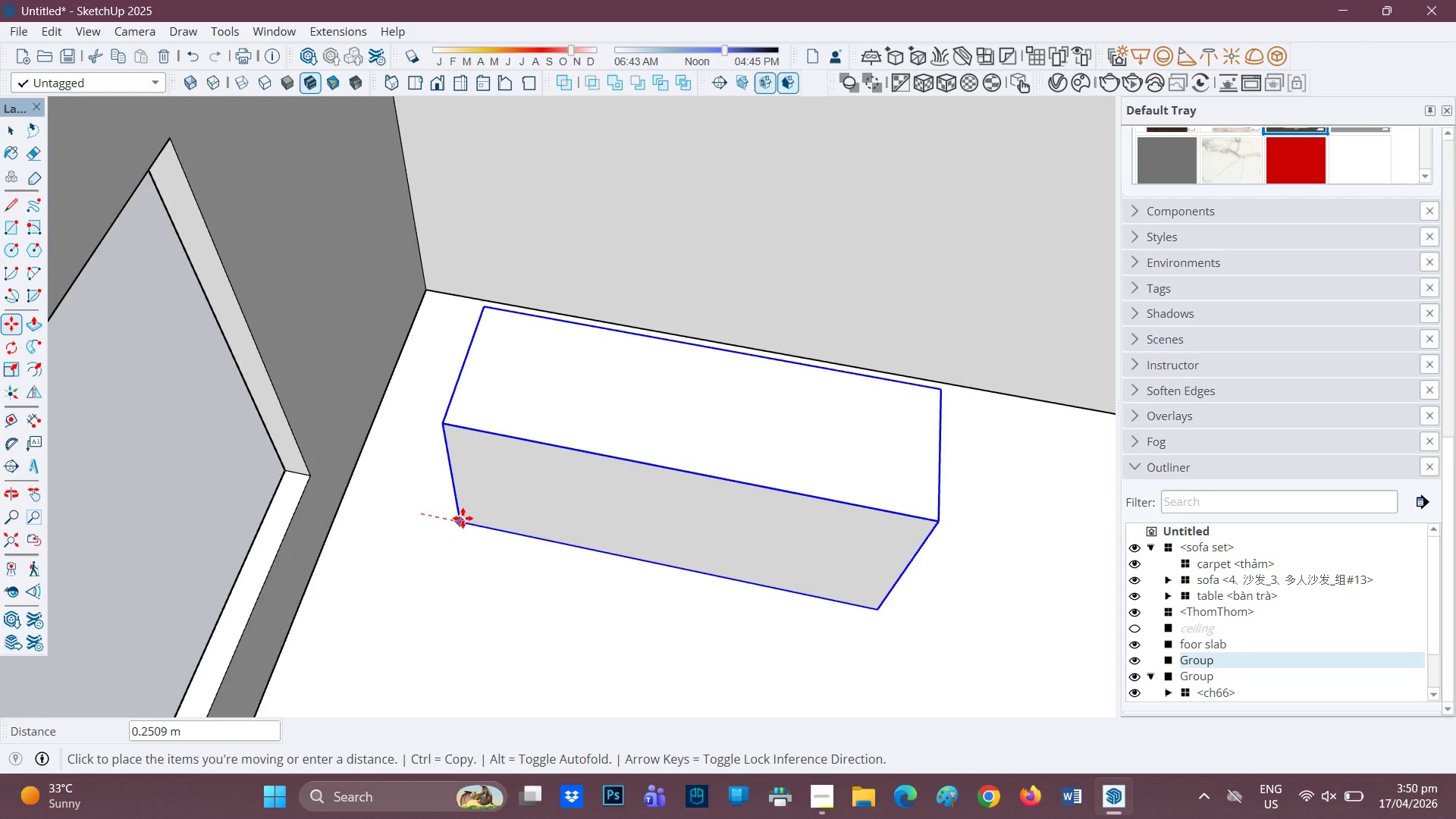 
left_click([465, 518])
 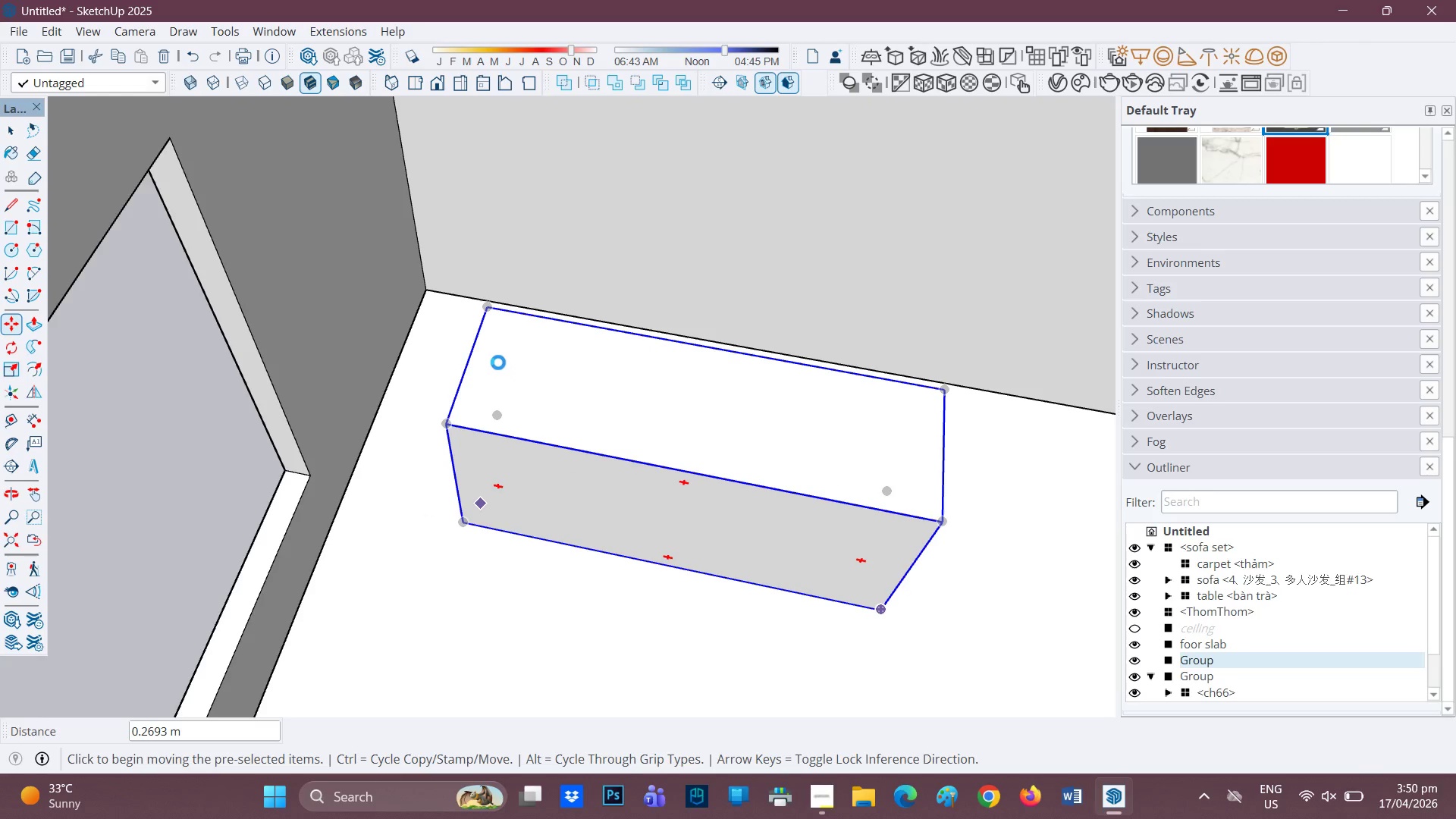 
scroll: coordinate [504, 366], scroll_direction: down, amount: 2.0
 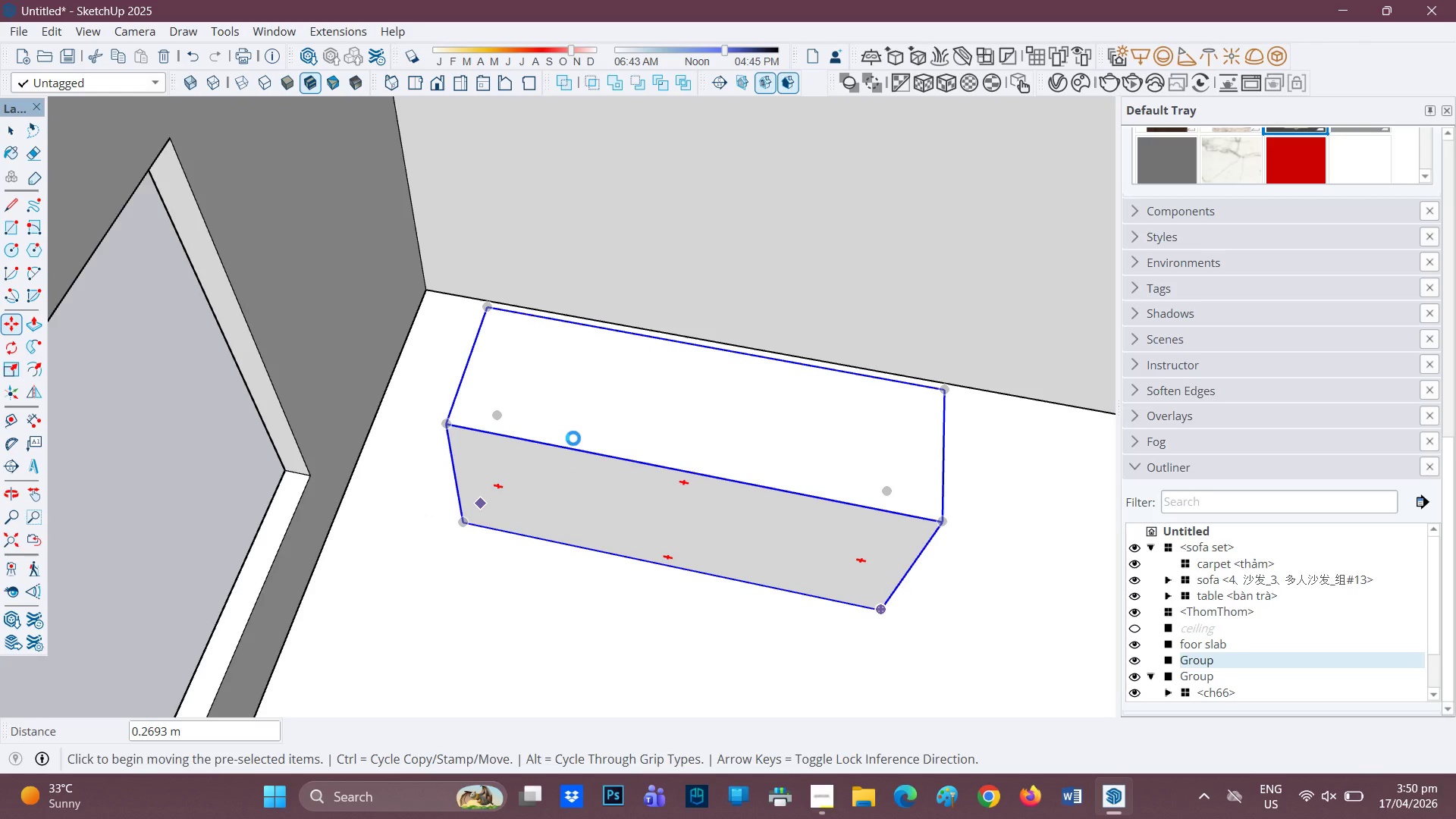 
wait(7.75)
 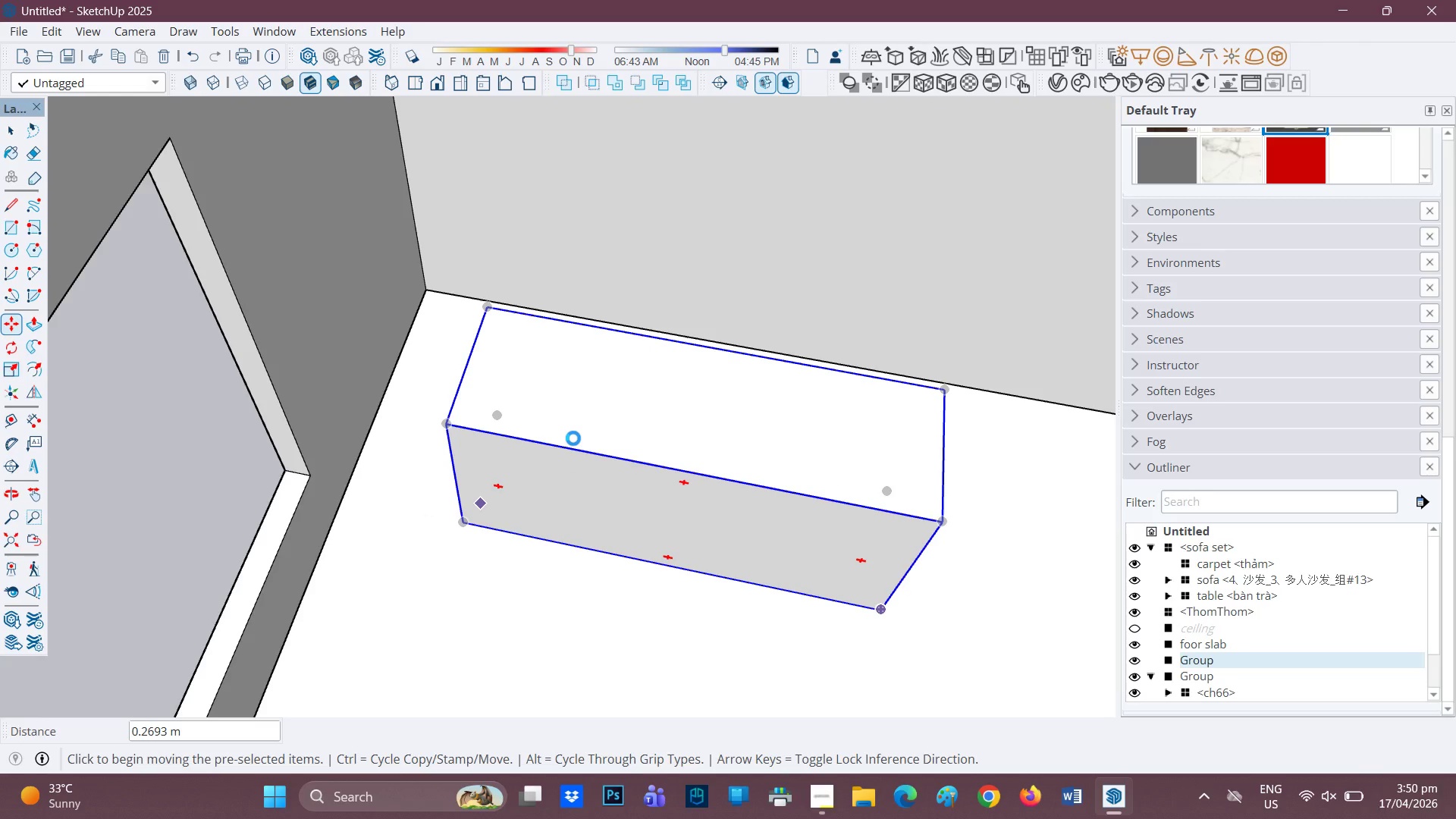 
scroll: coordinate [604, 423], scroll_direction: down, amount: 3.0
 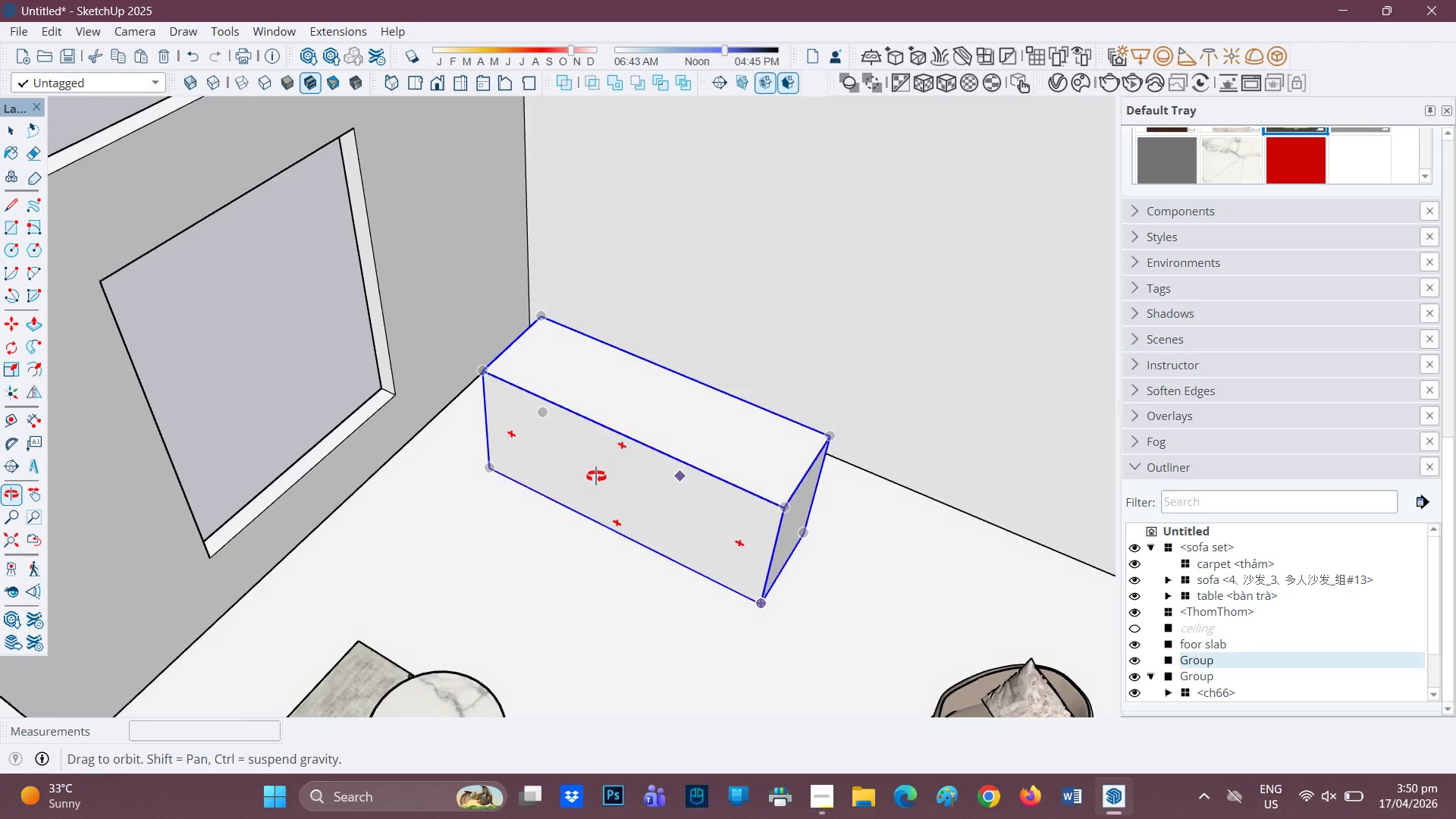 
key(H)
 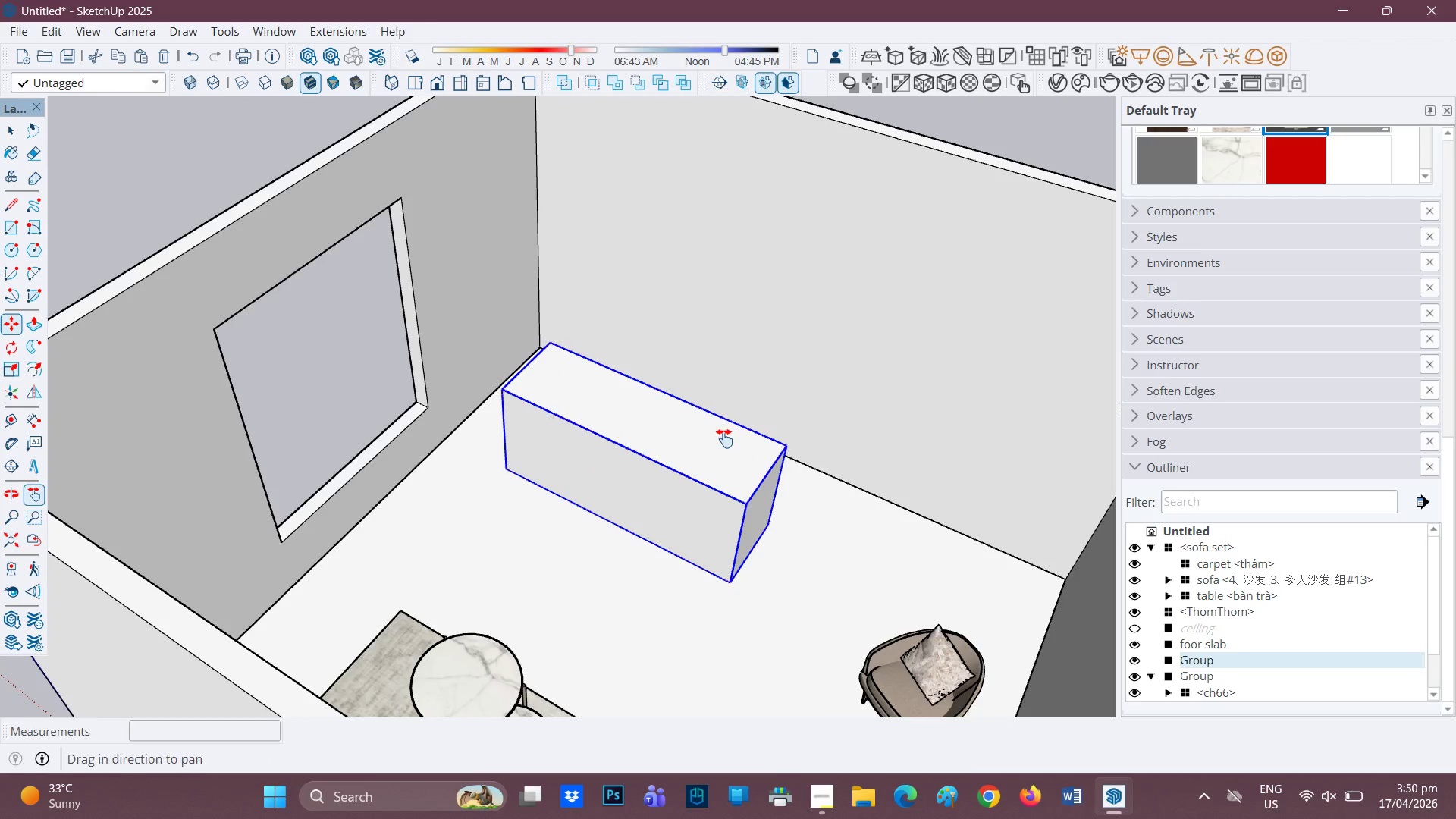 
left_click_drag(start_coordinate=[724, 438], to_coordinate=[502, 410])
 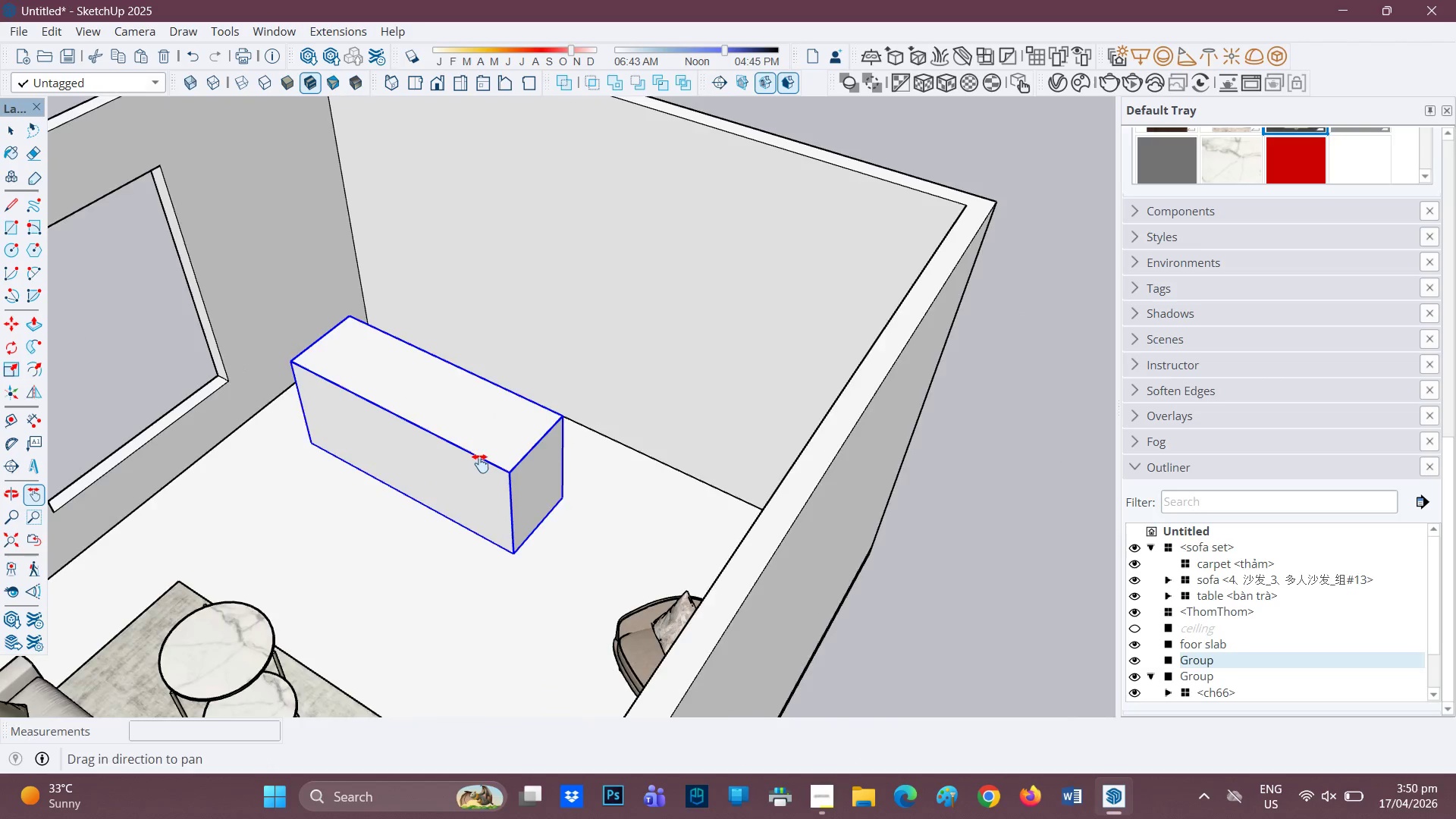 
scroll: coordinate [595, 478], scroll_direction: down, amount: 2.0
 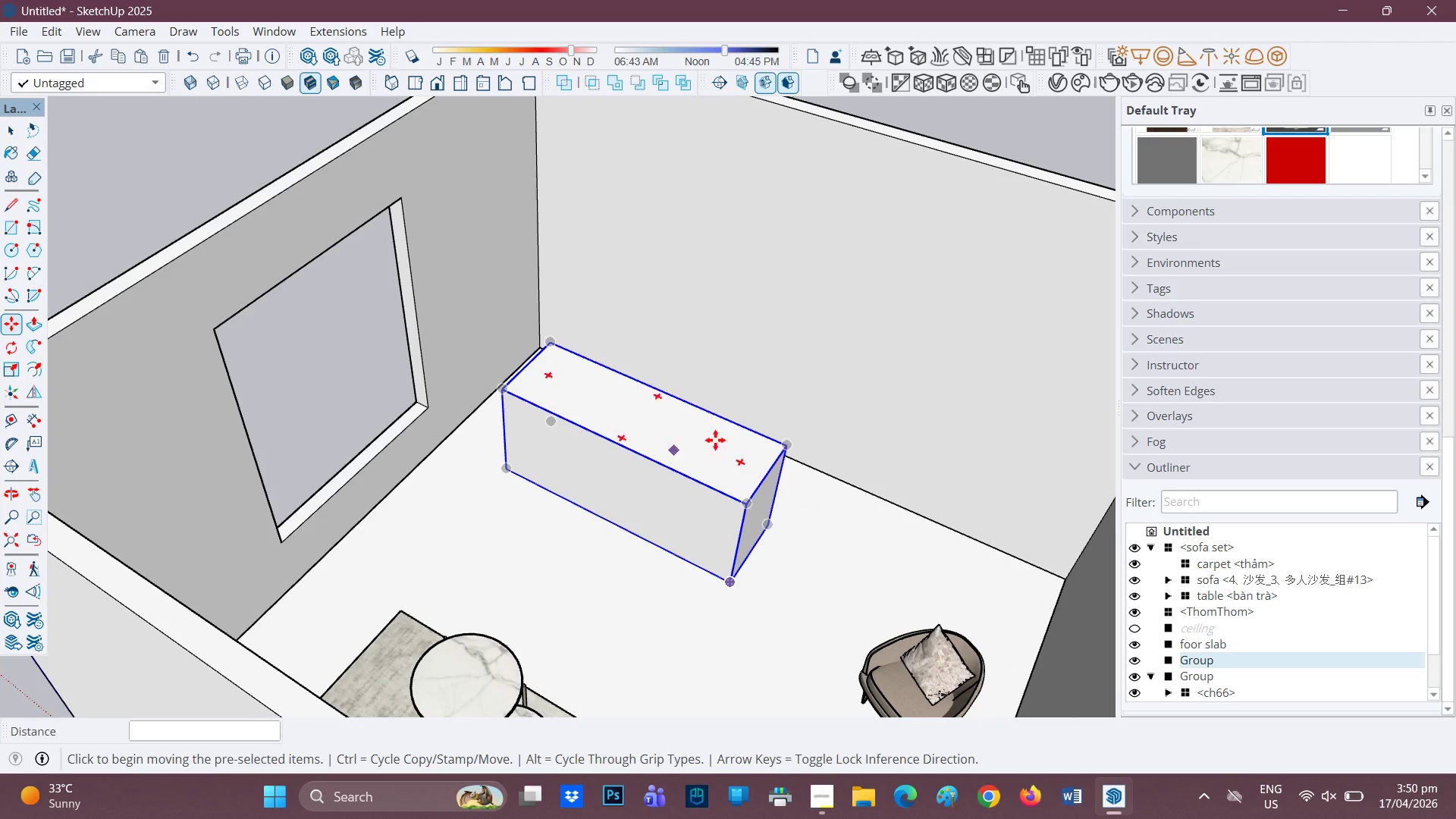 
scroll: coordinate [509, 475], scroll_direction: up, amount: 8.0
 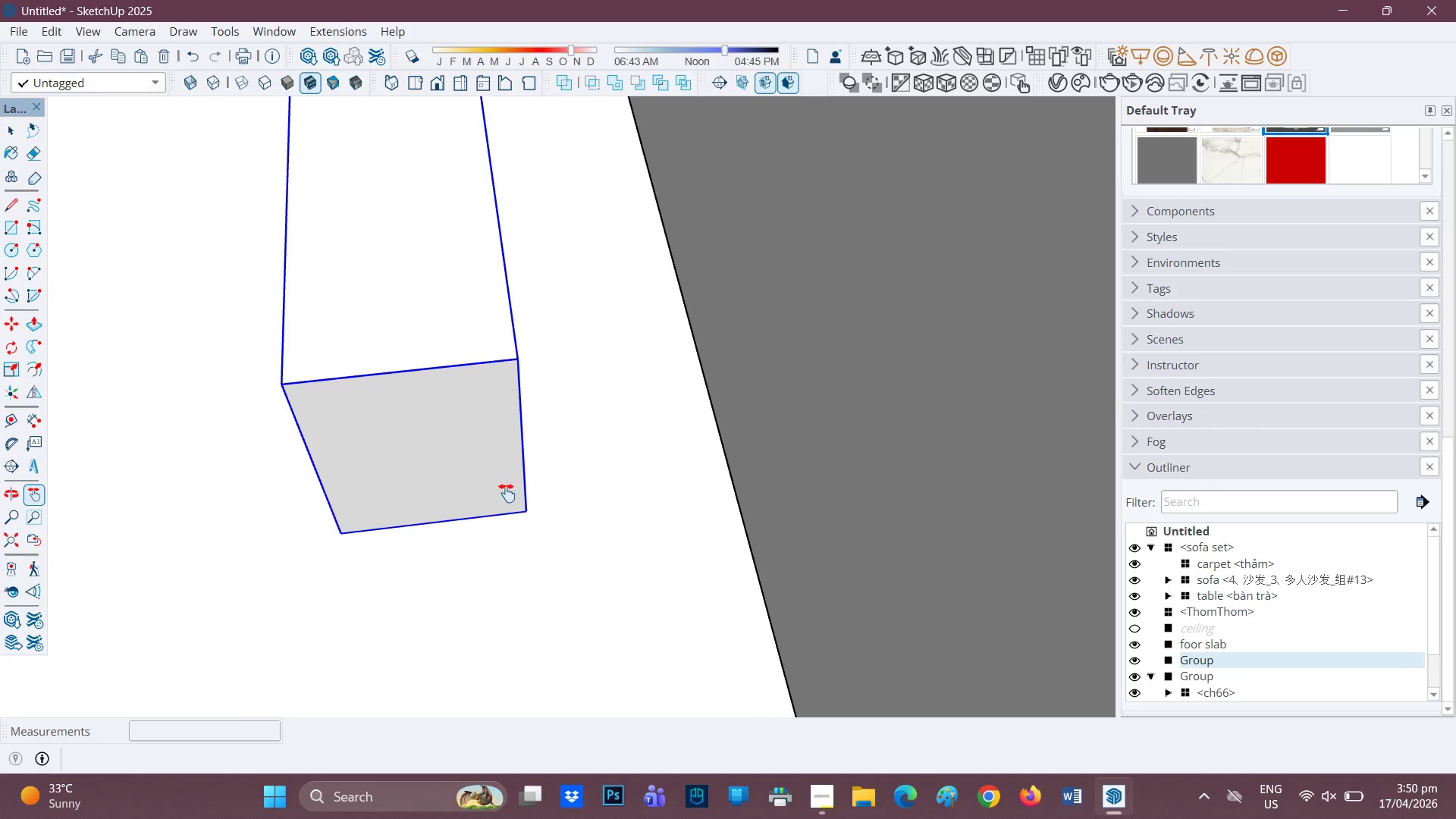 
key(M)
 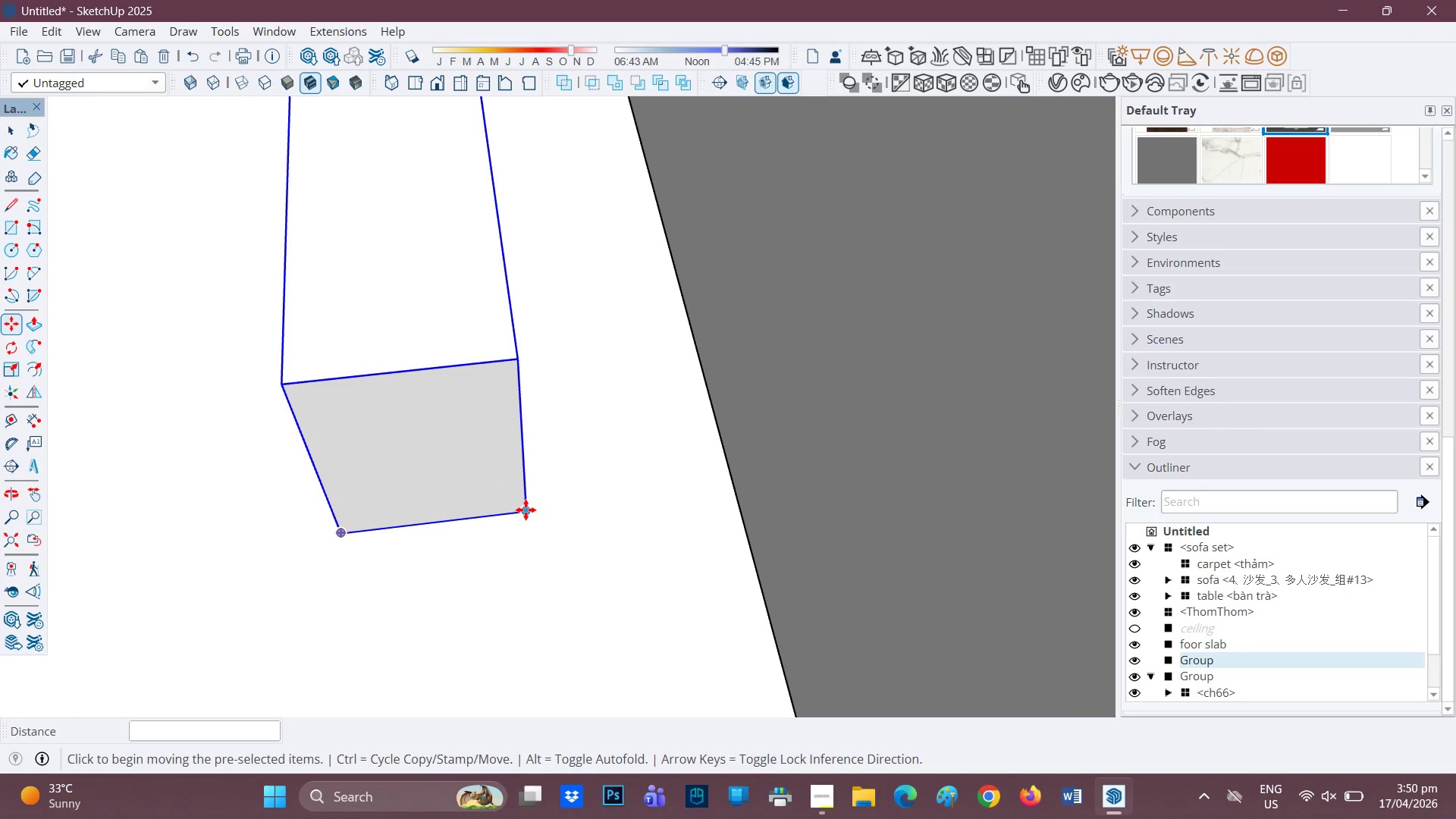 
left_click([526, 510])
 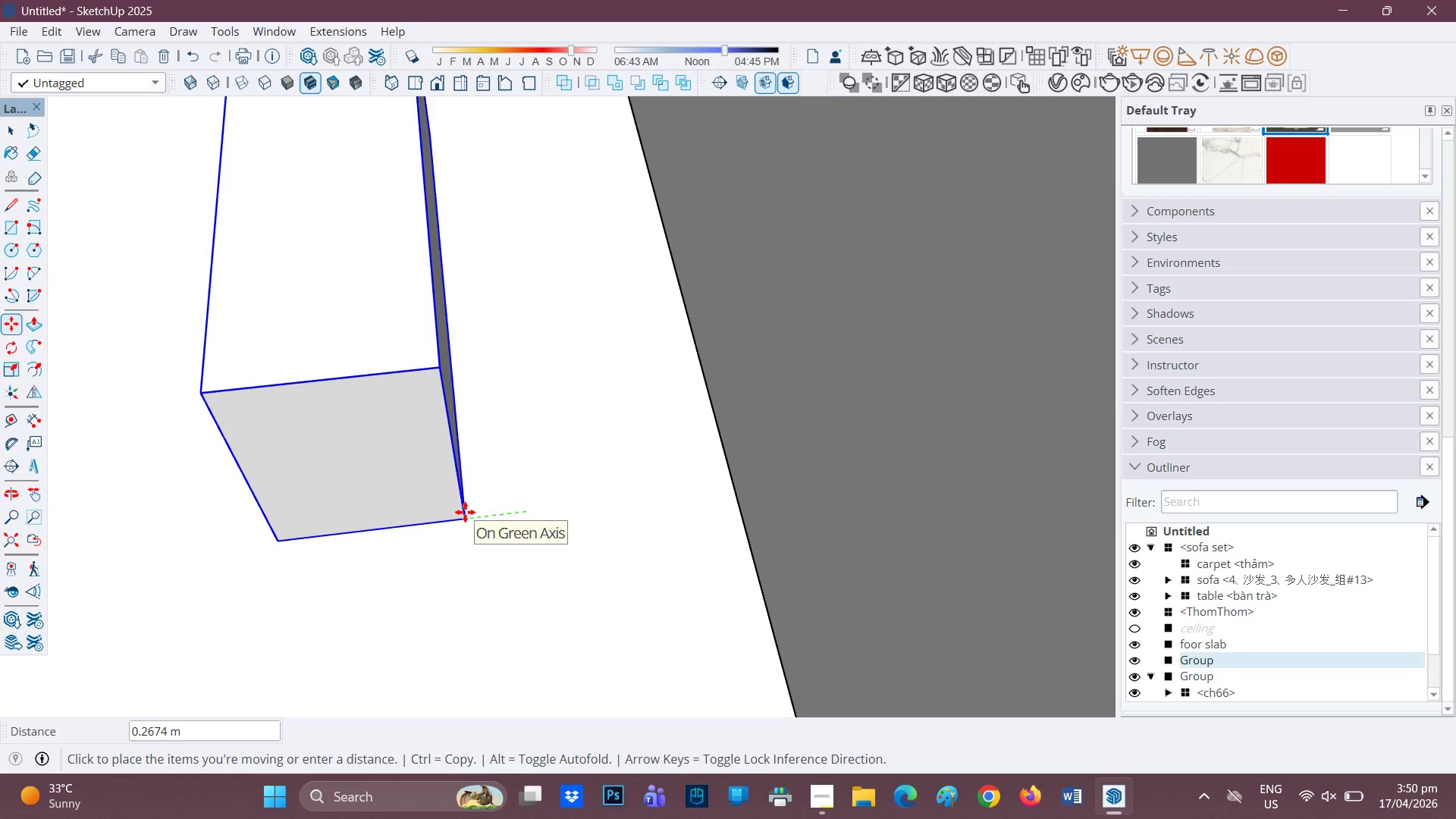 
left_click([465, 512])
 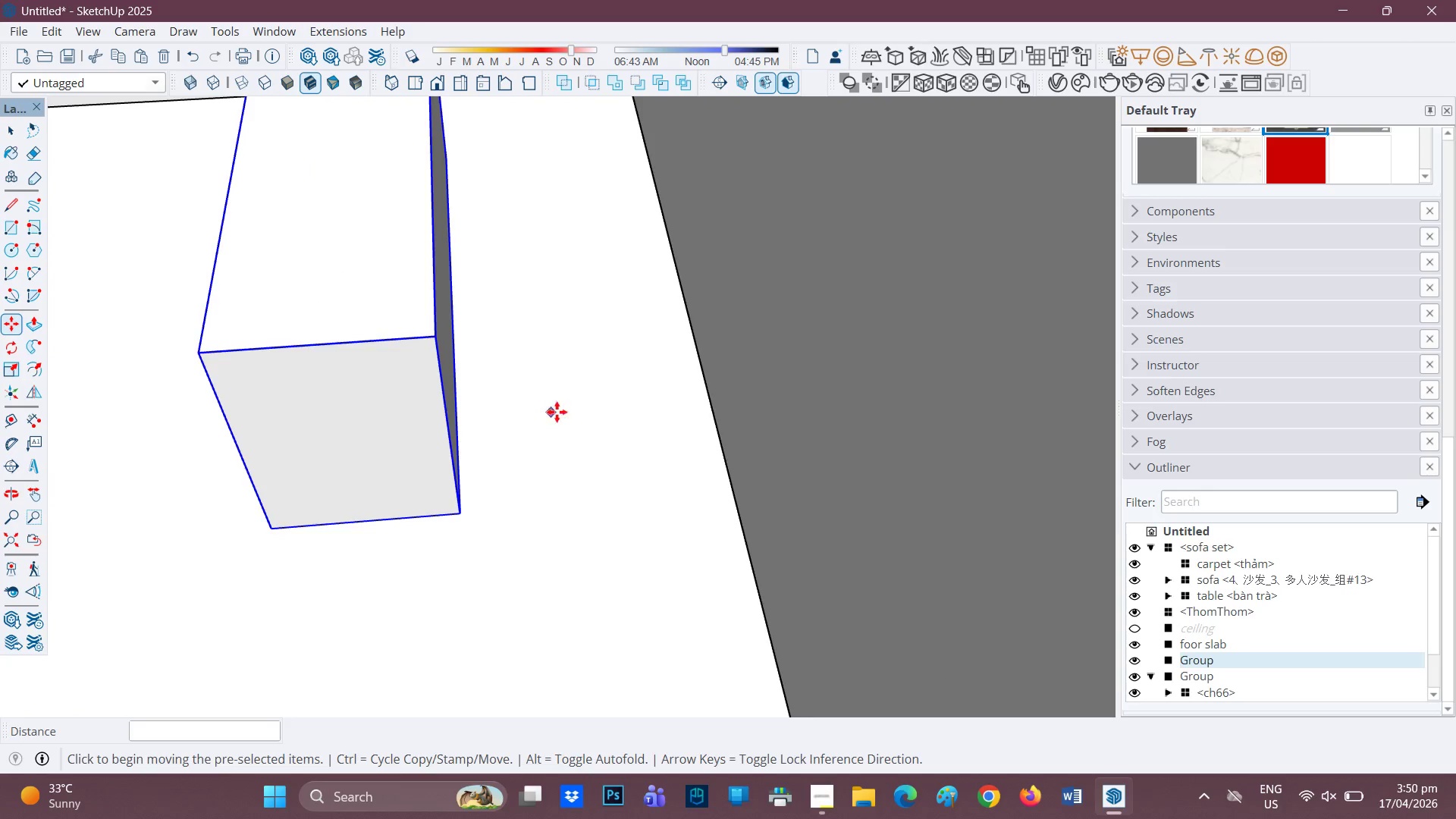 
key(L)
 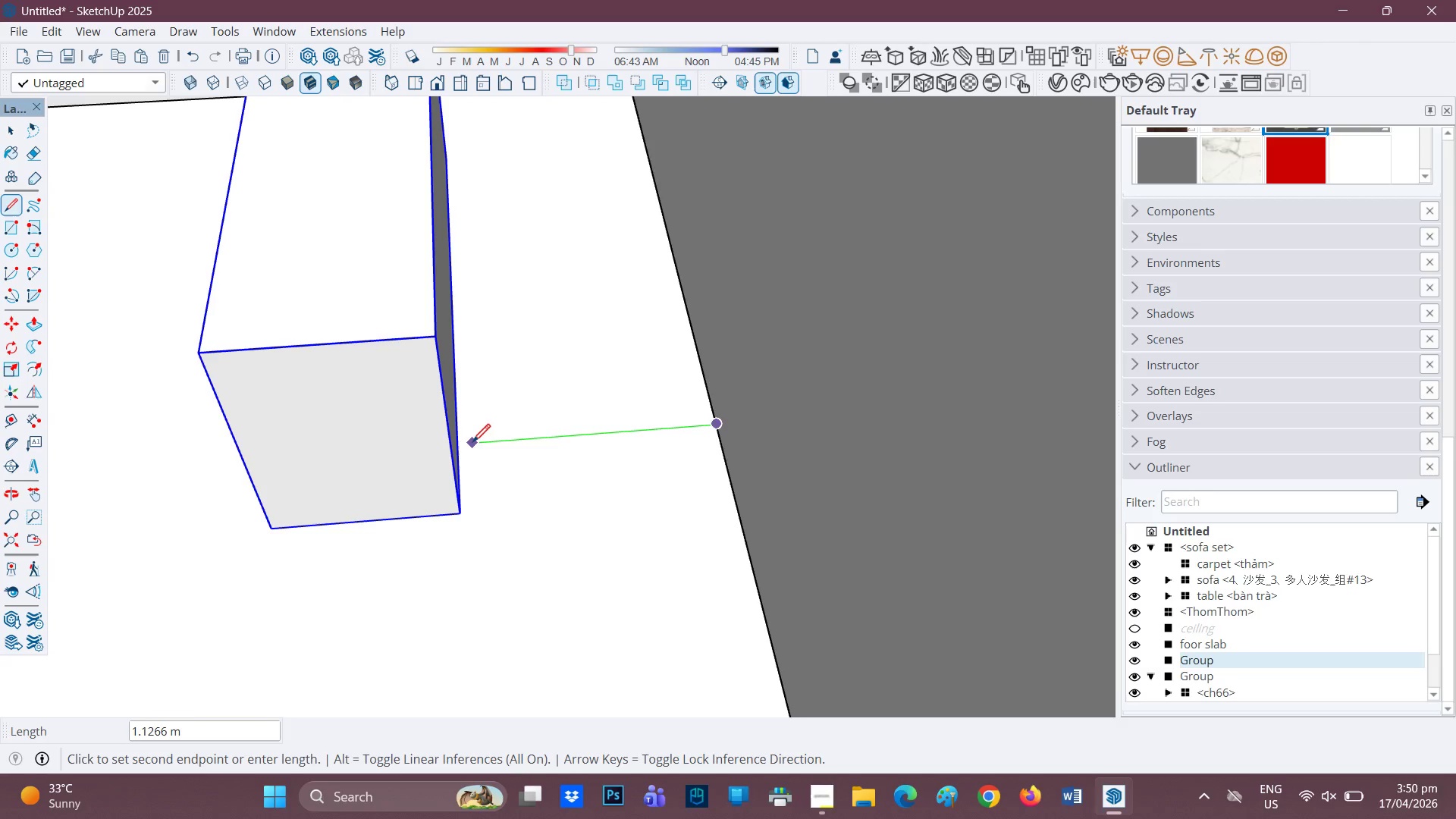 
key(1)
 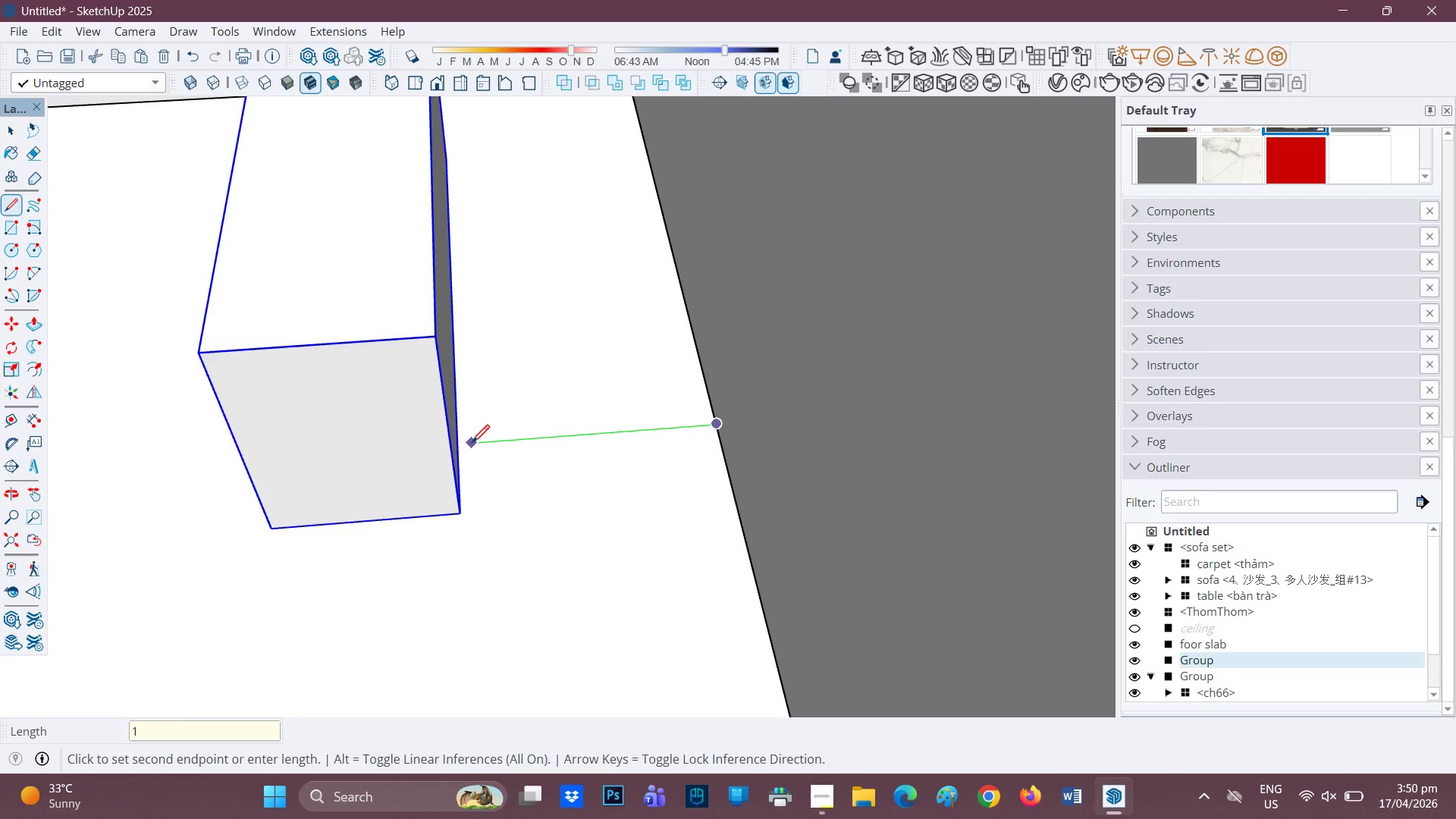 
key(Enter)
 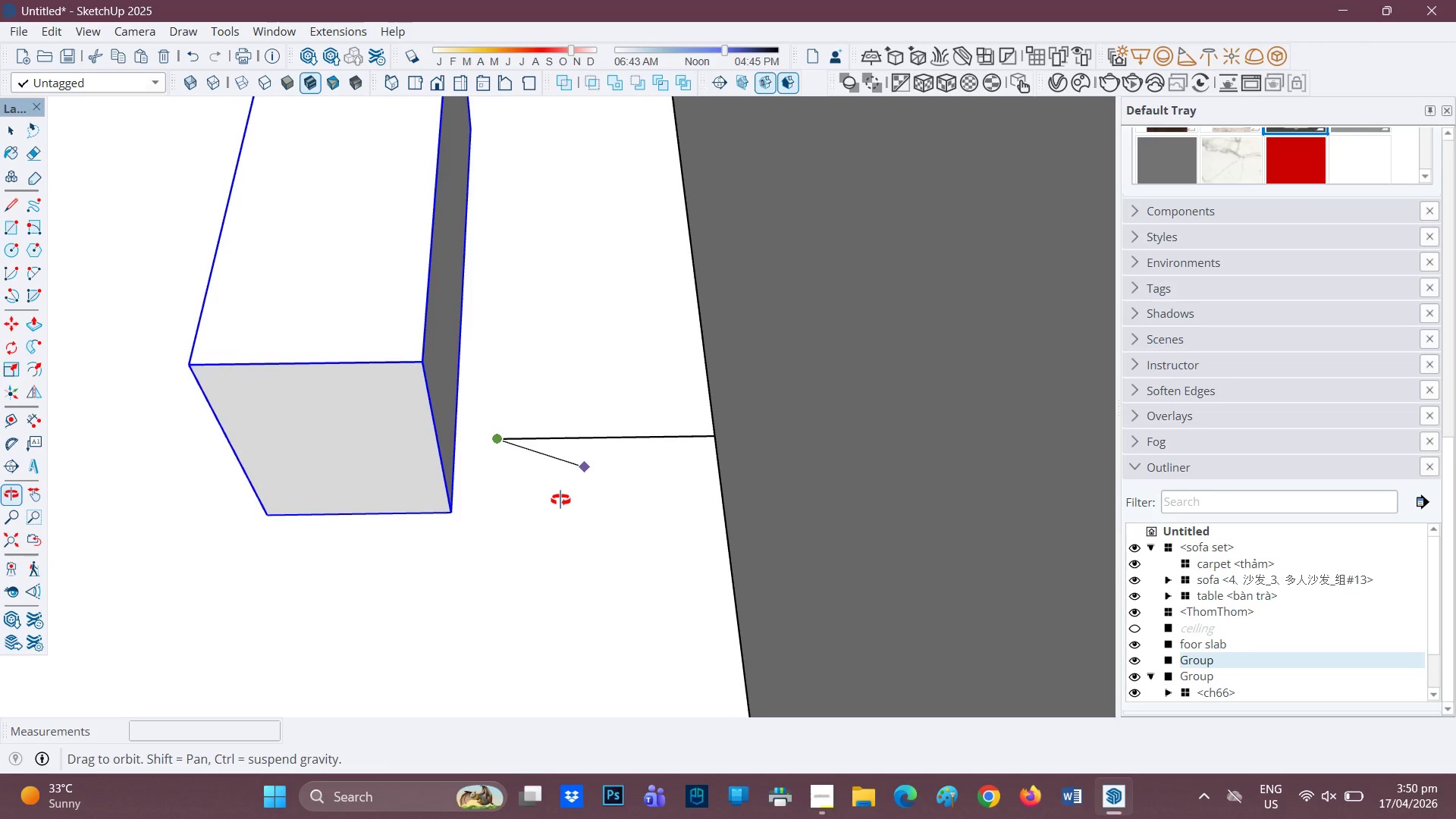 
key(Control+Z)
 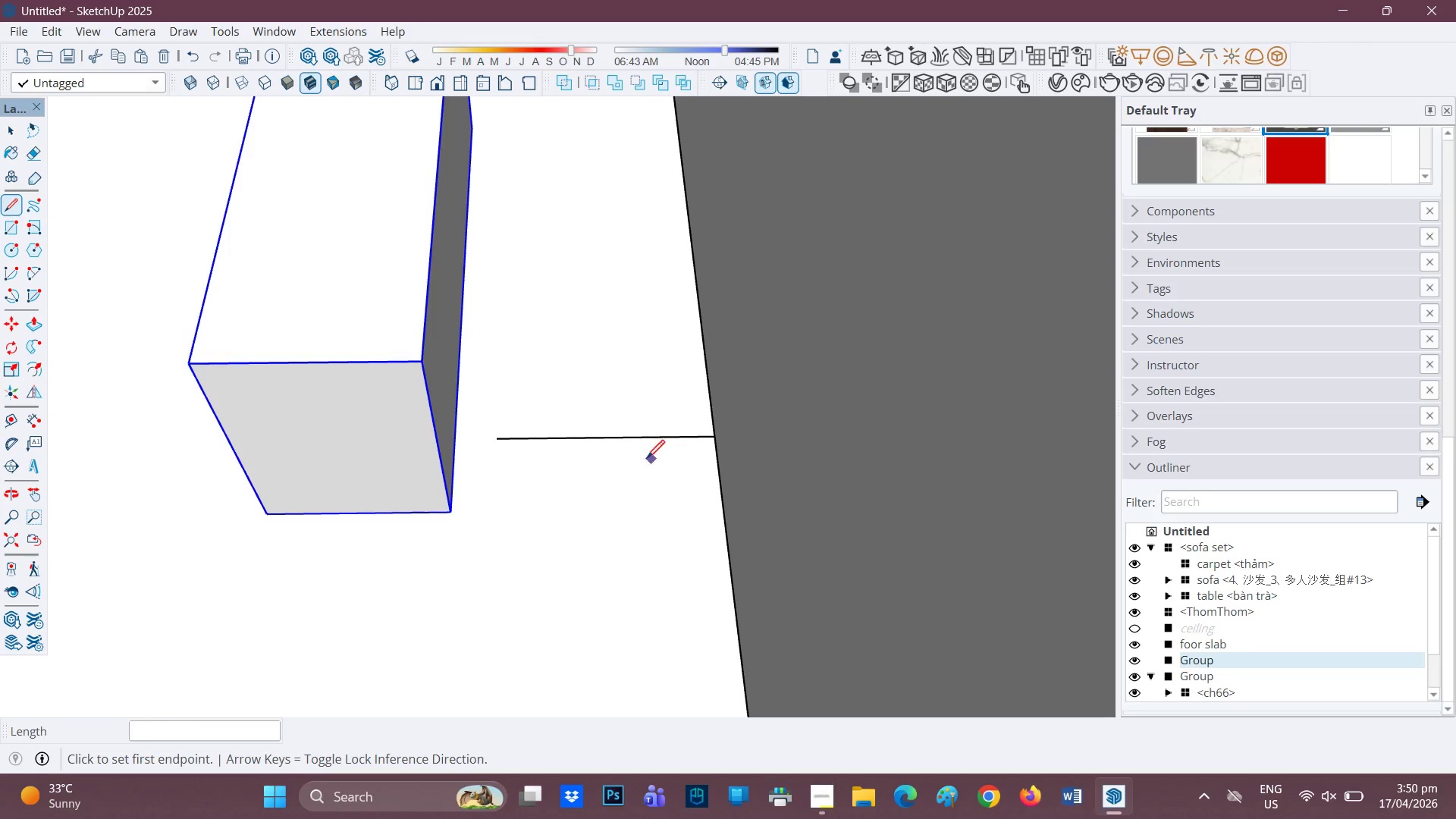 
key(Control+Z)
 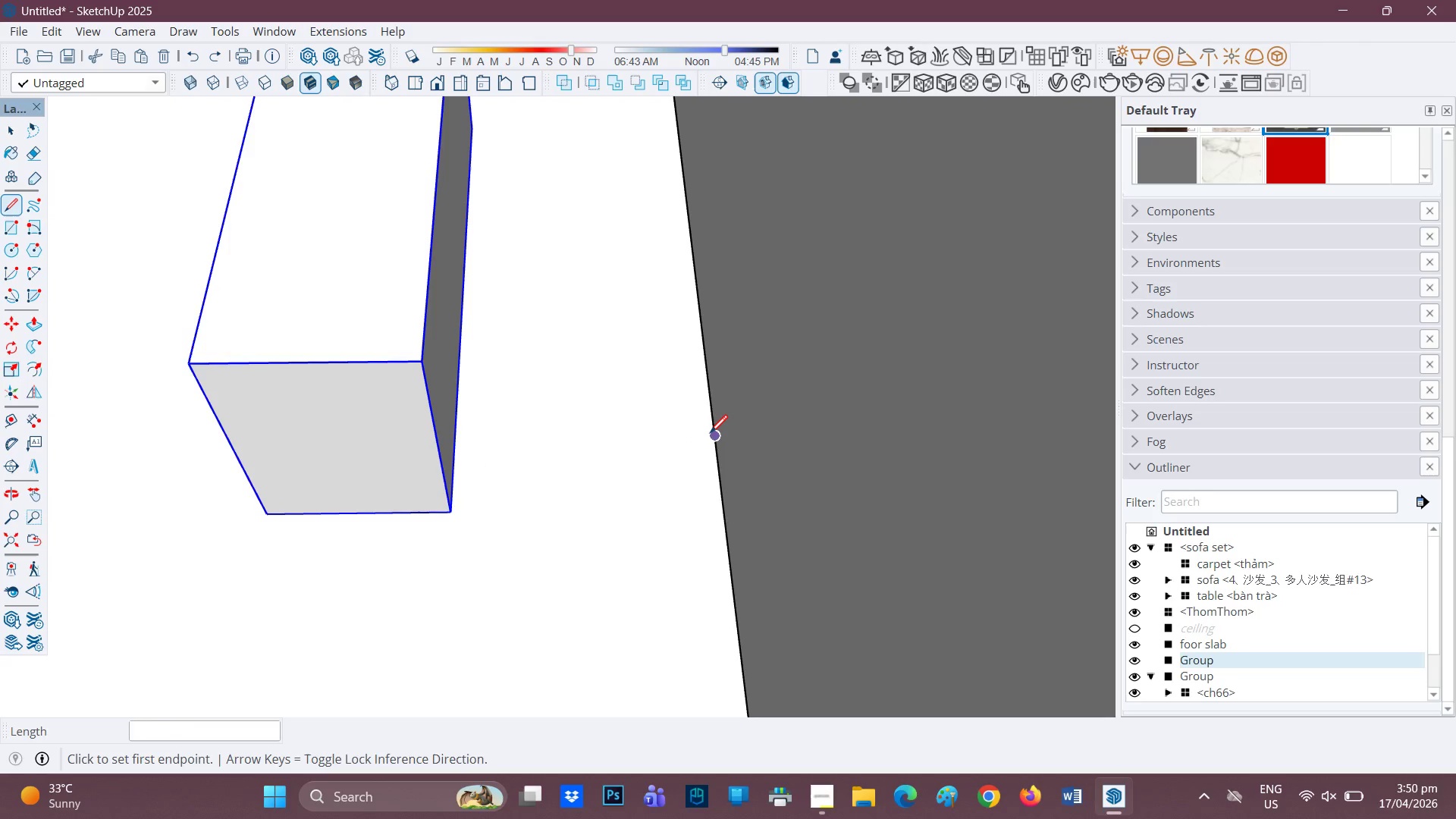 
left_click([710, 435])
 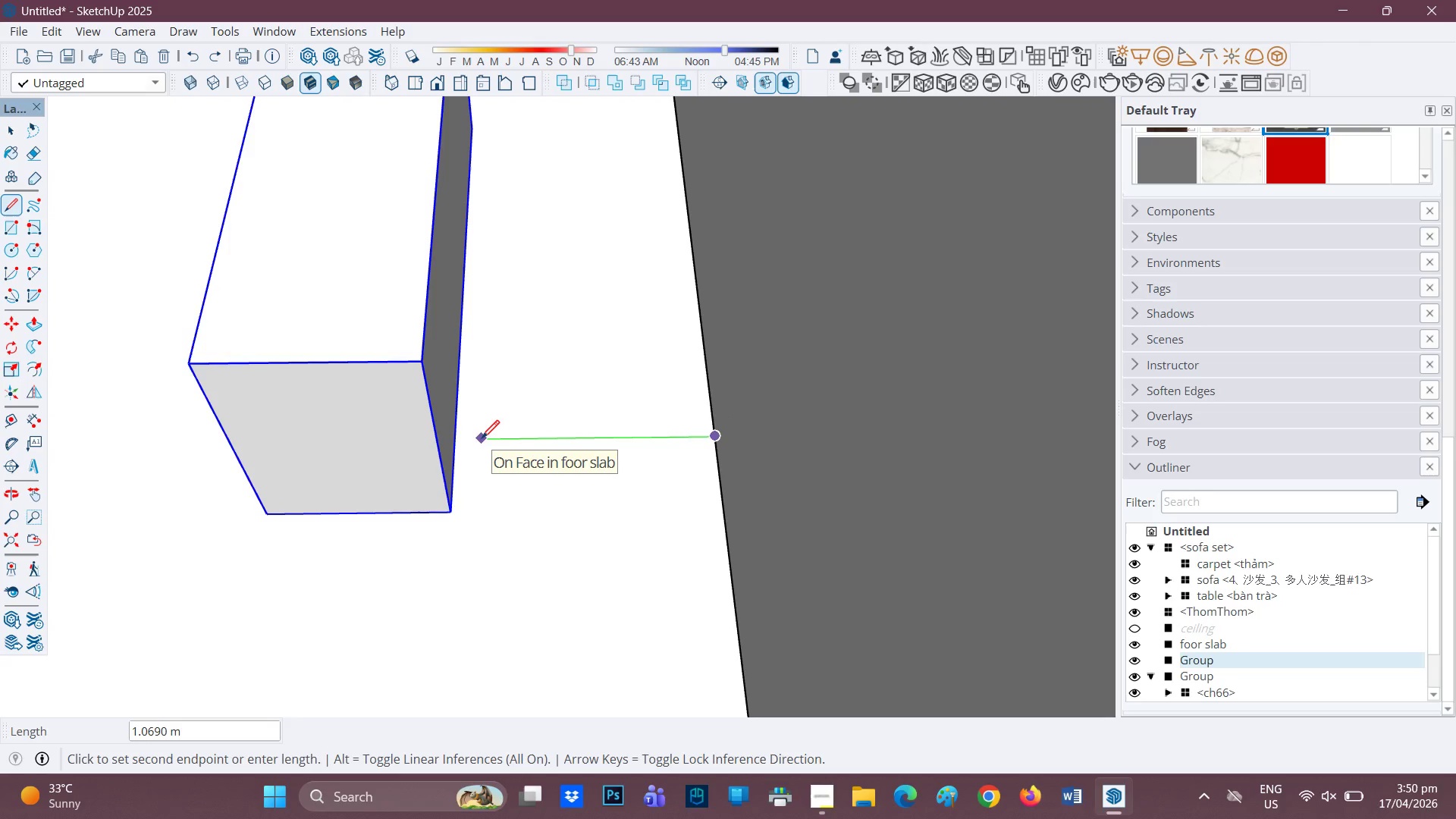 
key(1)
 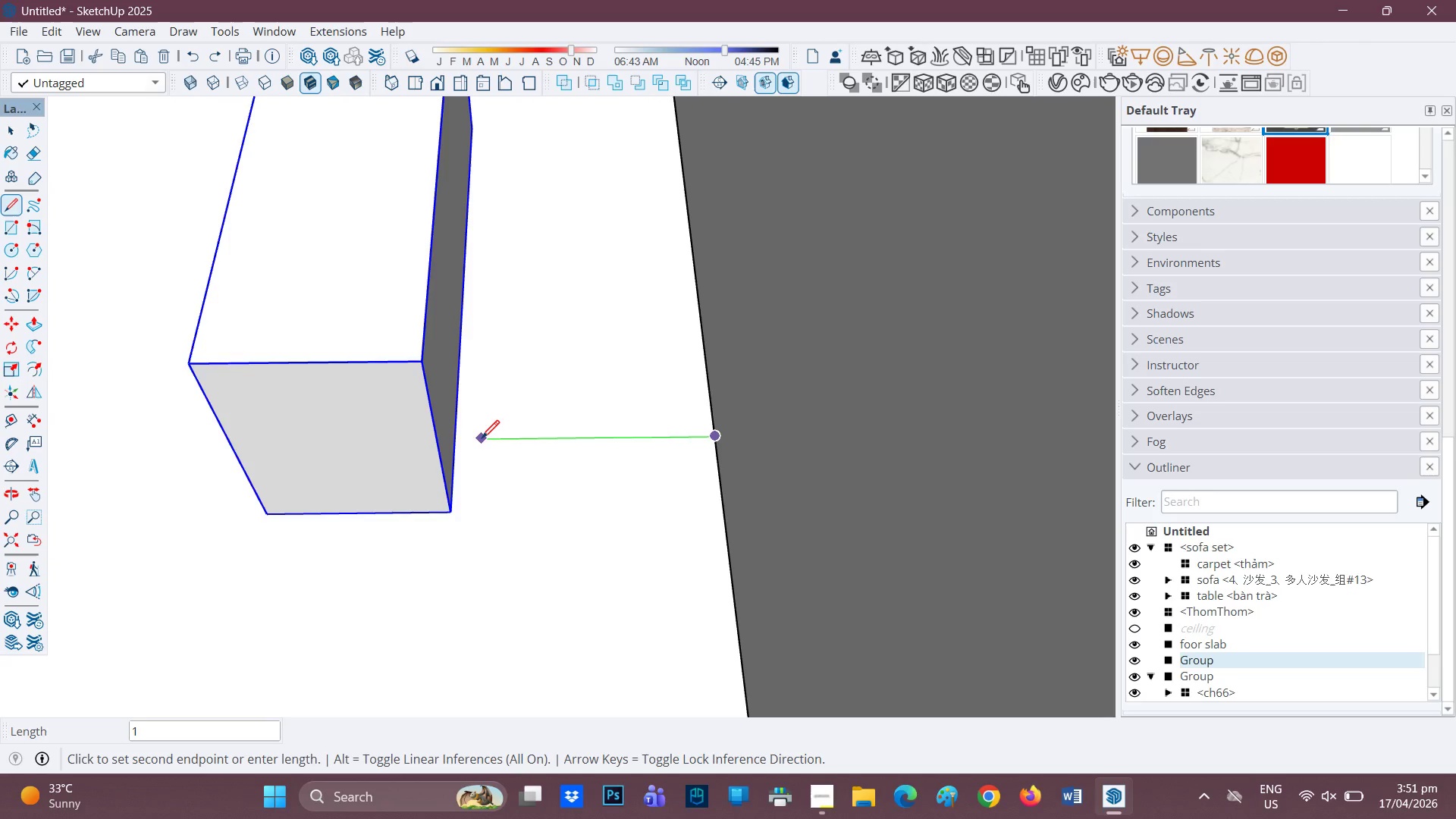 
wait(59.11)
 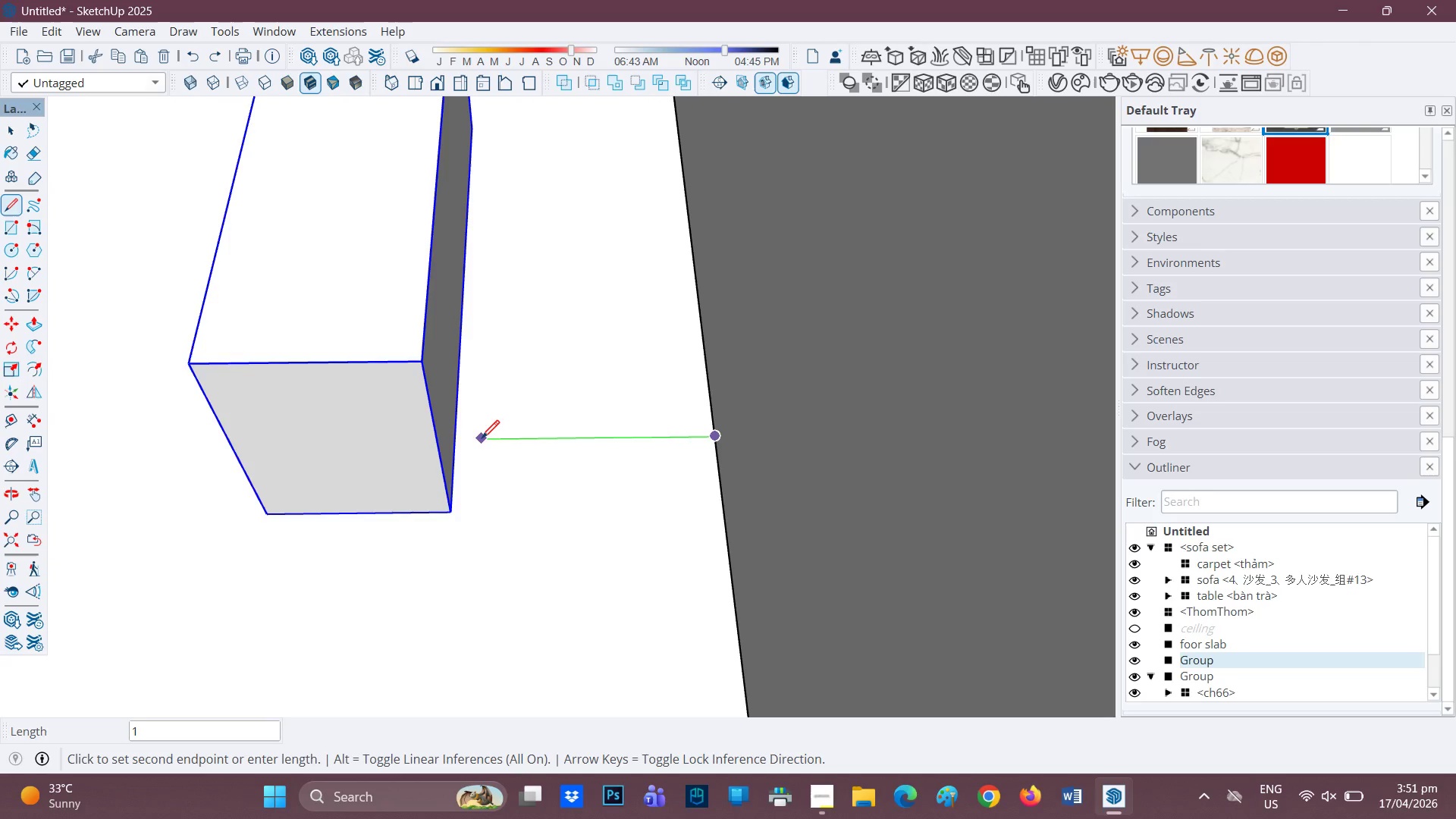 
key(1)
 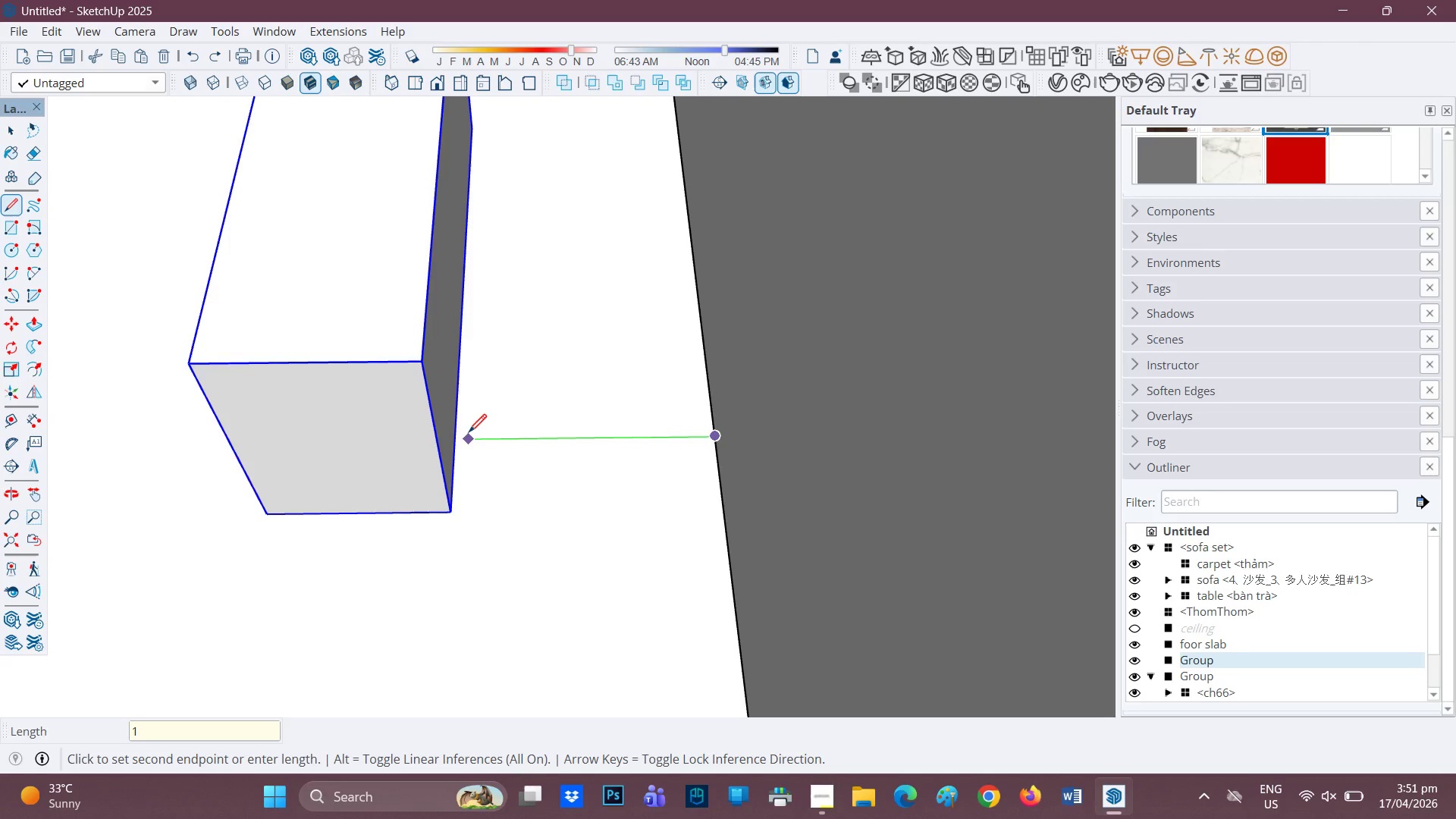 
key(Period)
 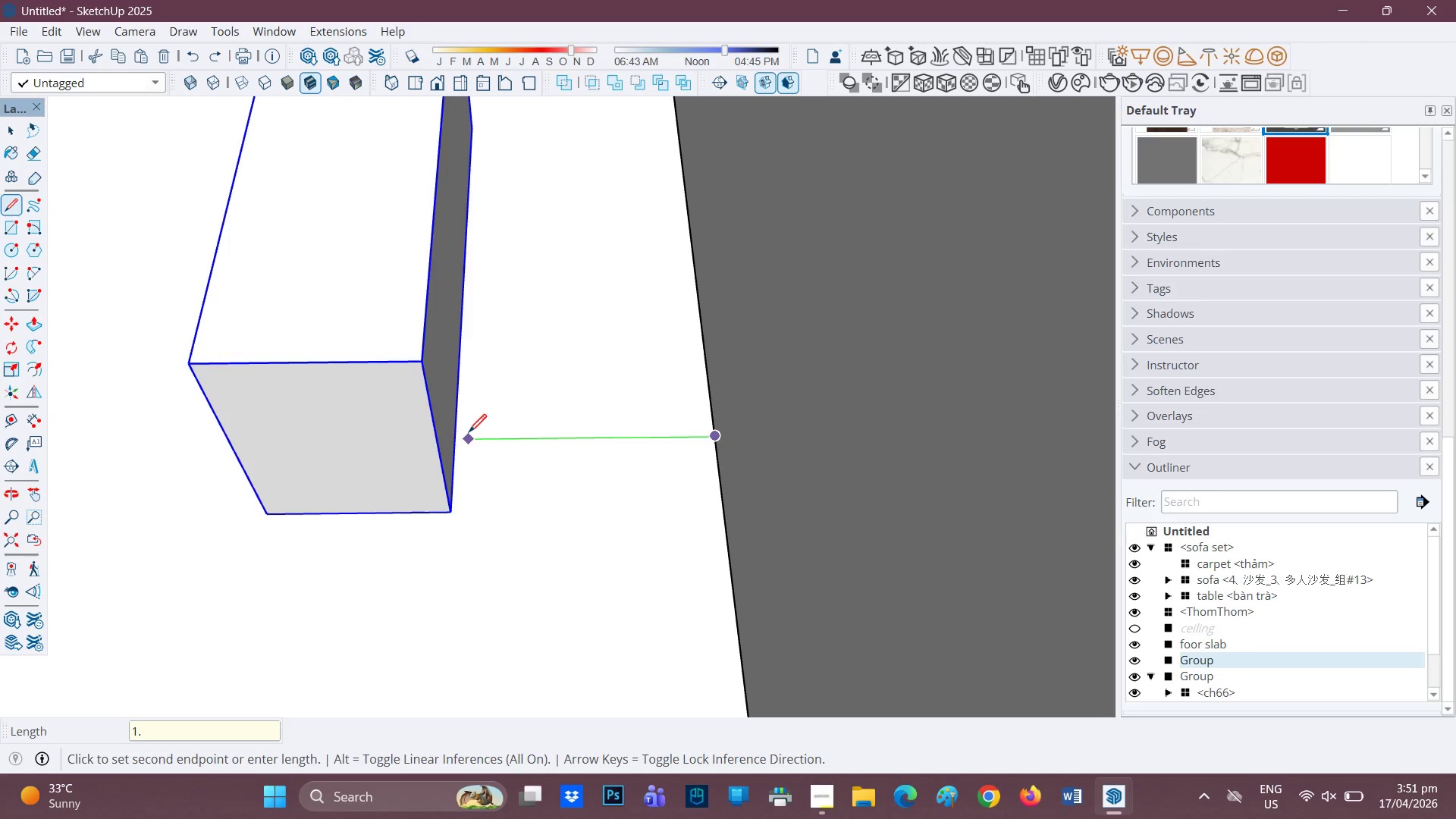 
key(6)
 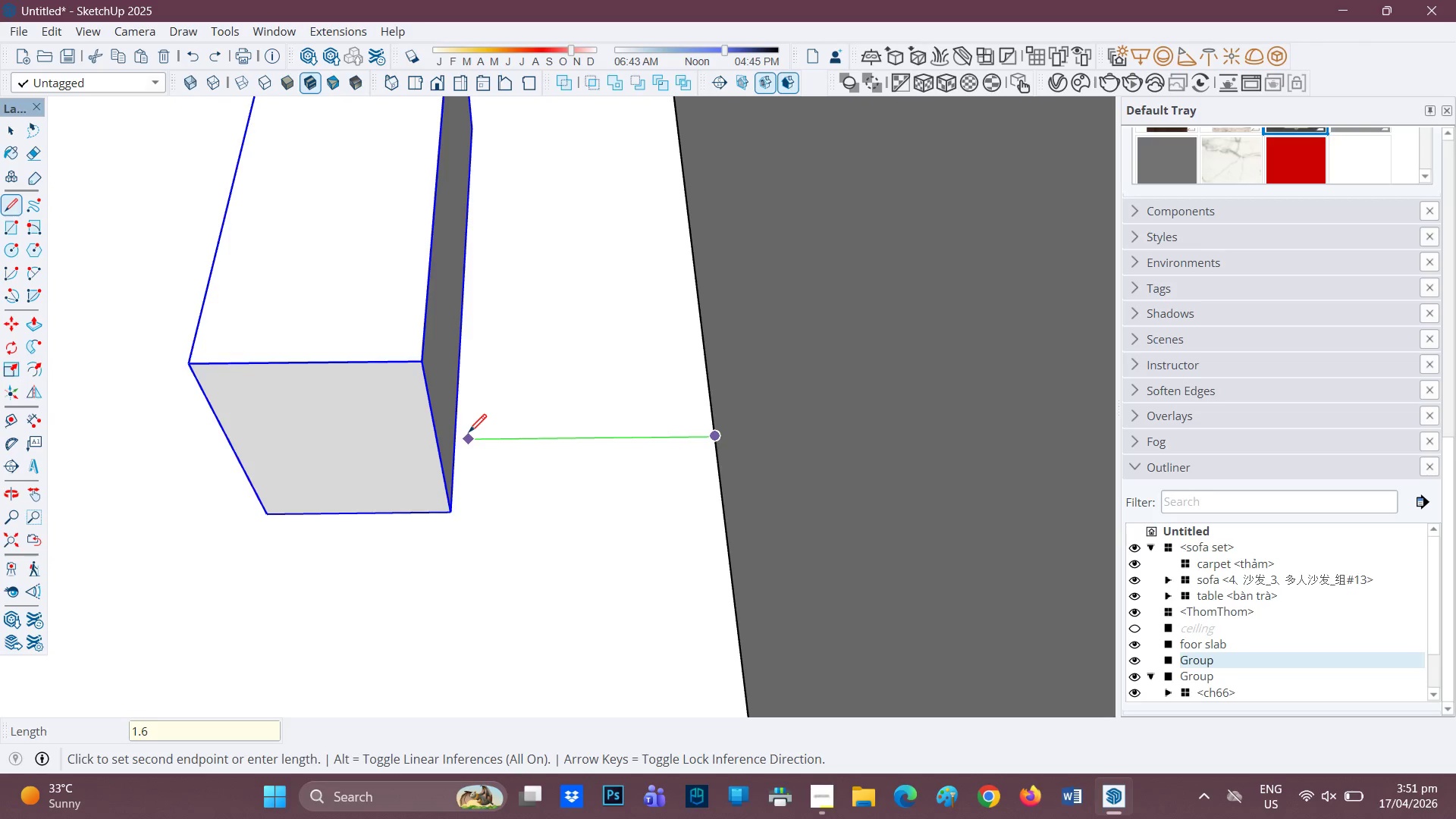 
key(Enter)
 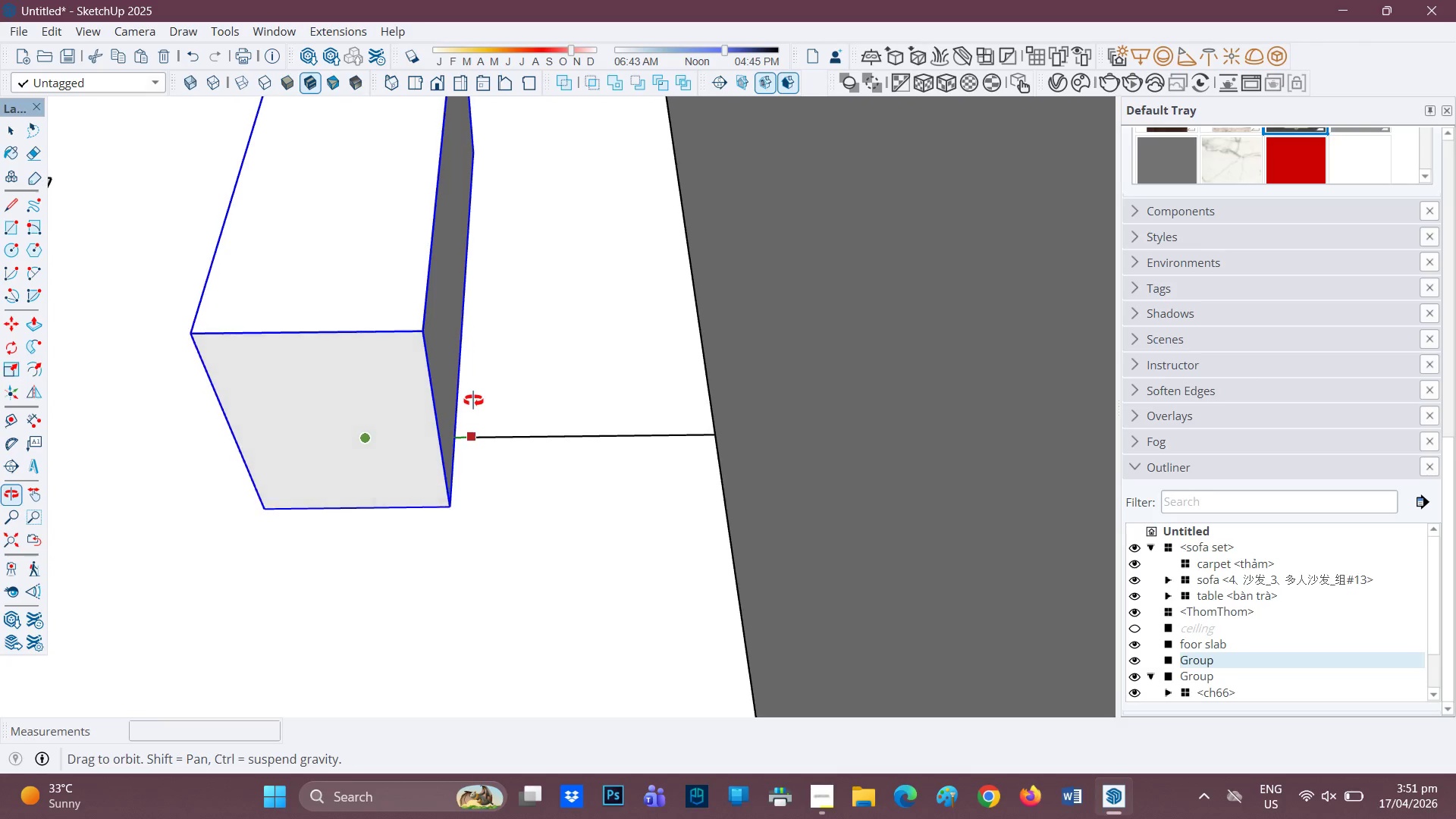 
key(Space)
 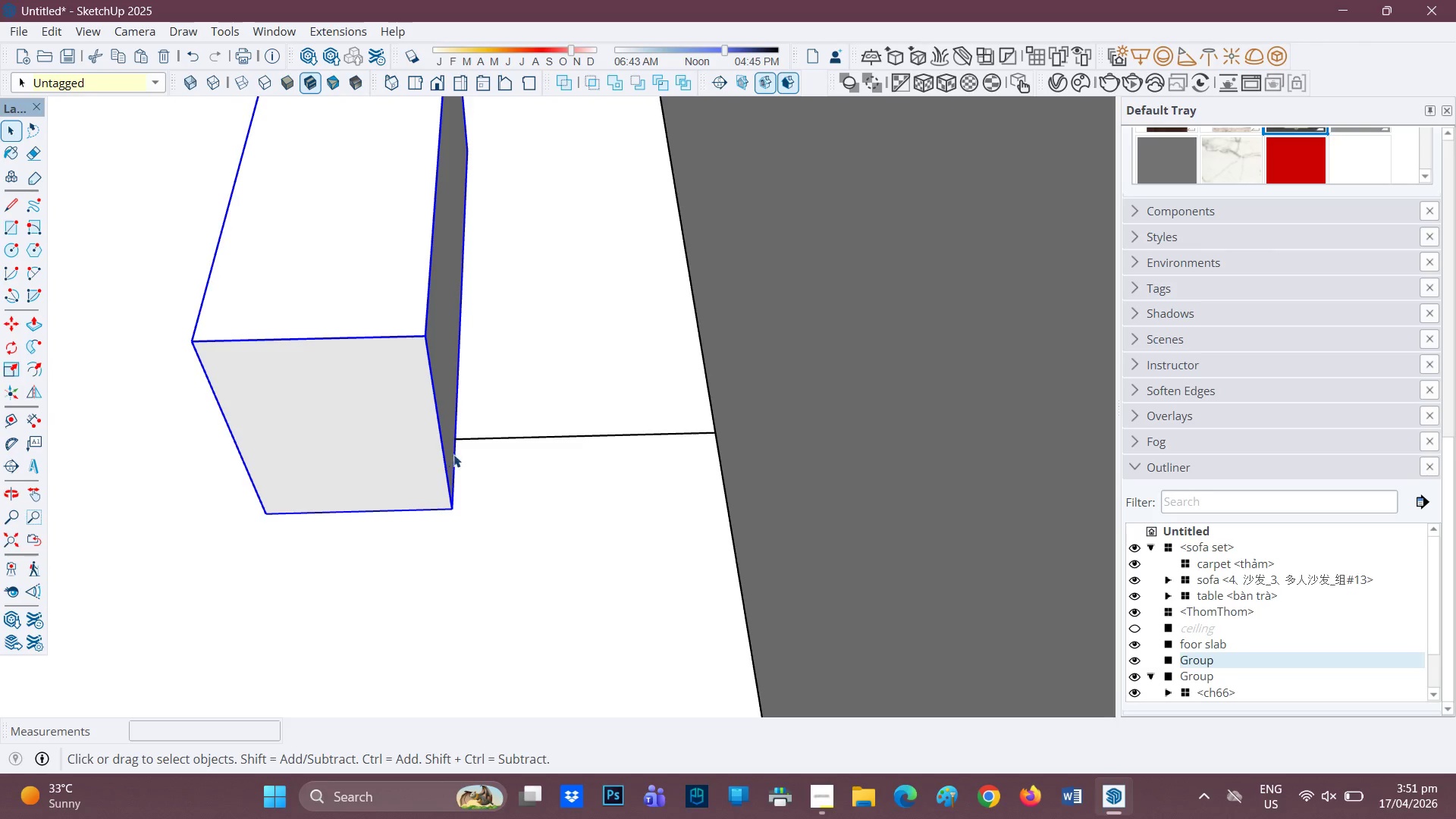 
key(M)
 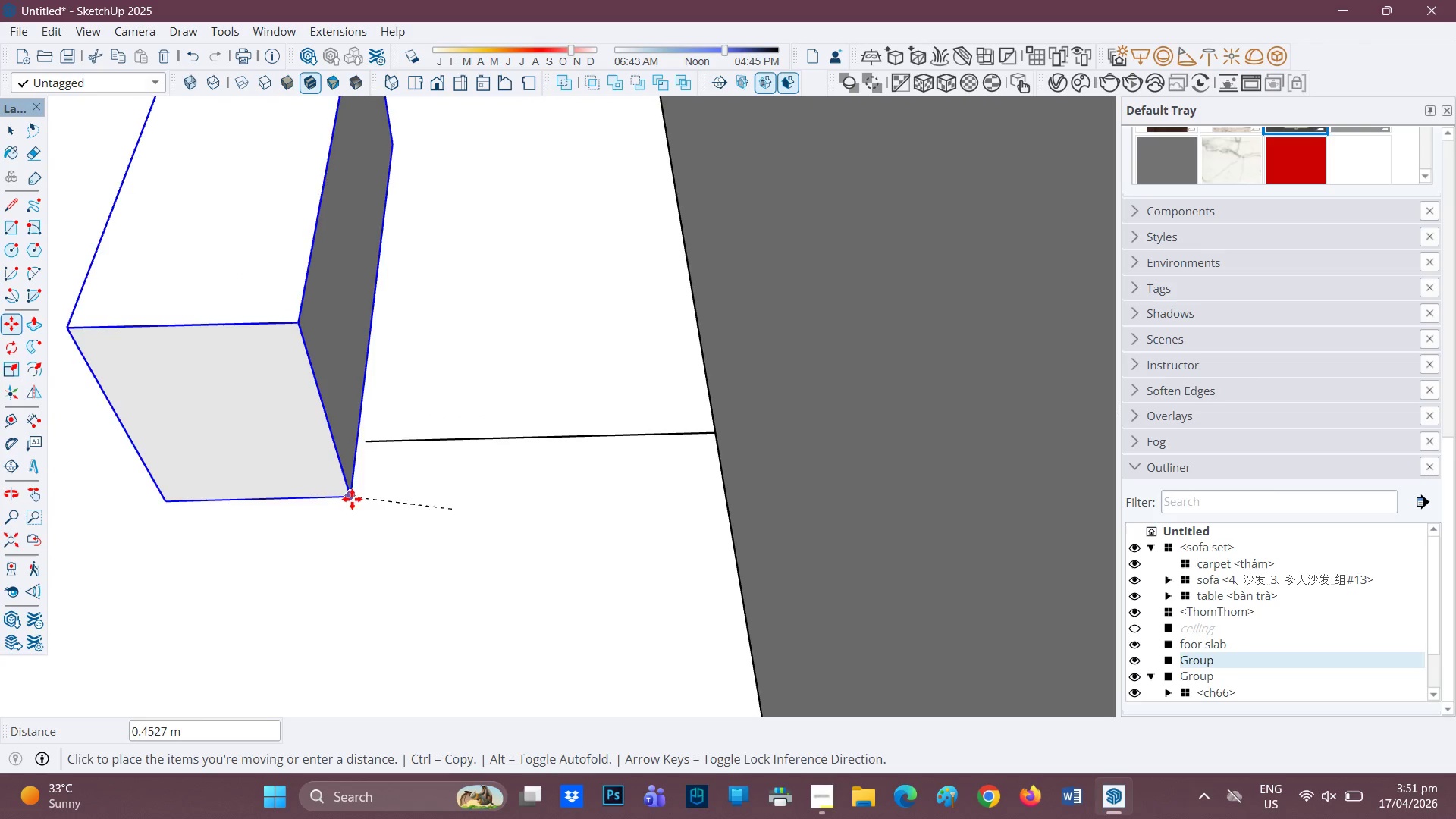 
left_click([361, 503])
 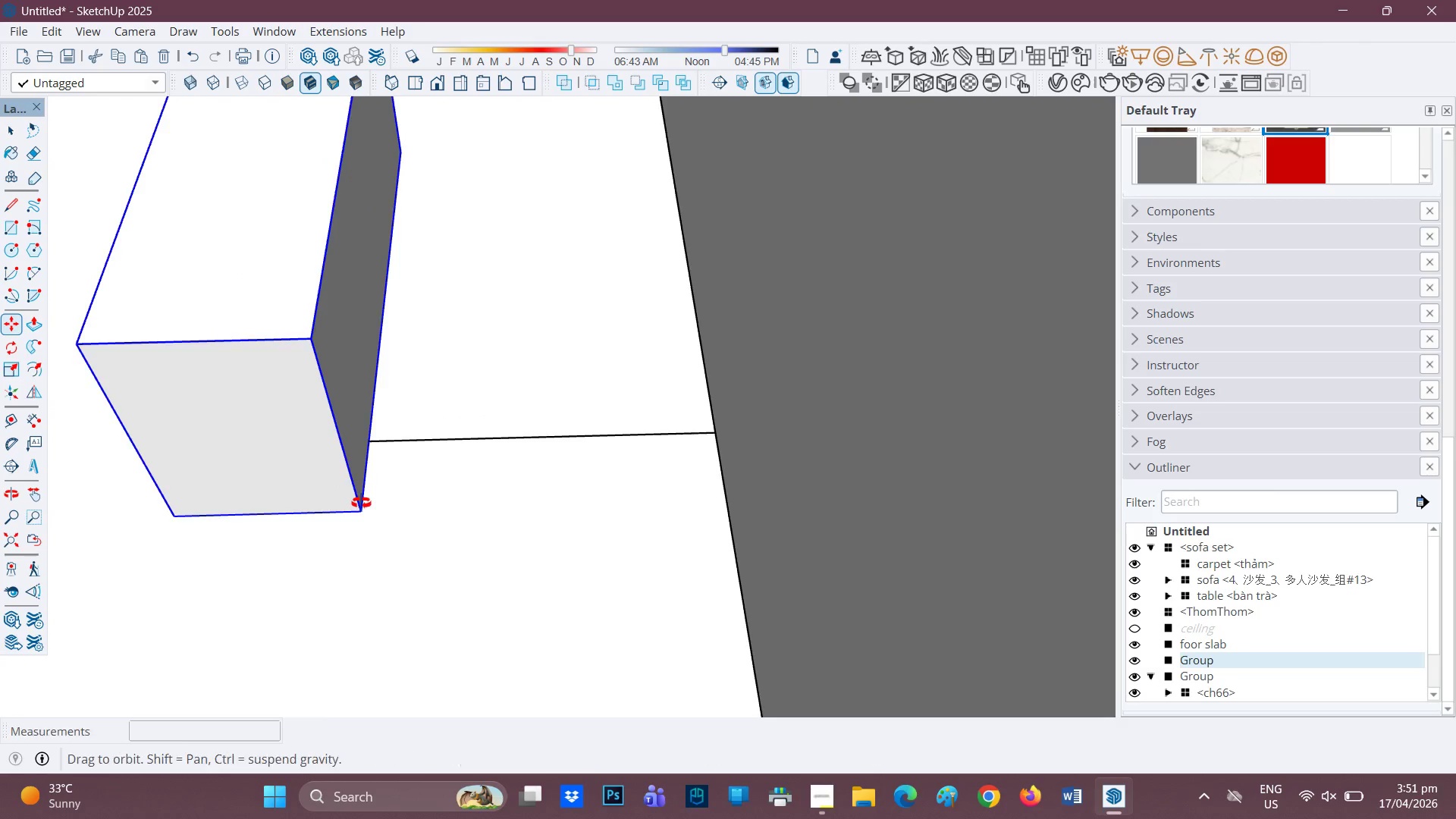 
scroll: coordinate [347, 499], scroll_direction: down, amount: 2.0
 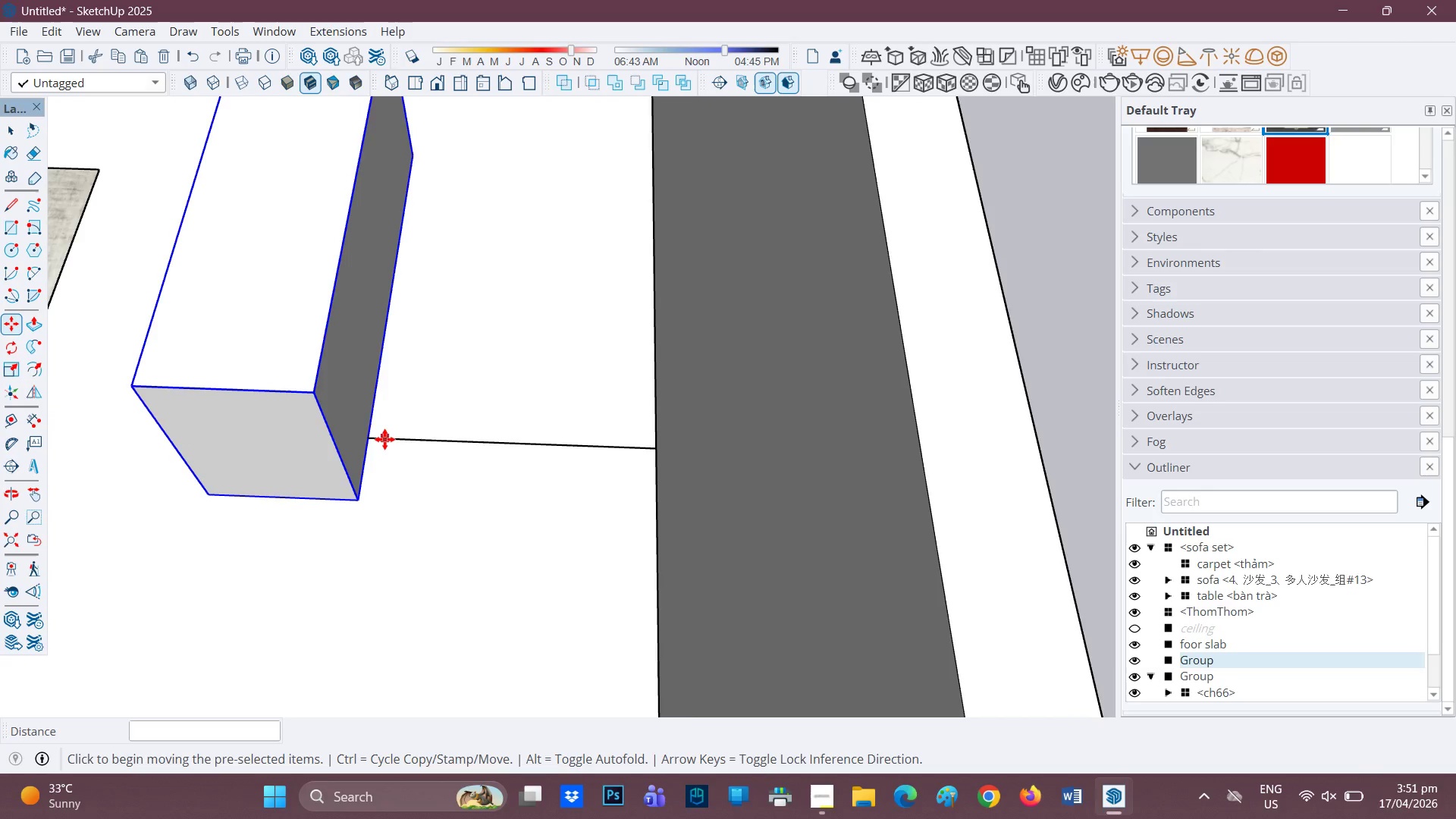 
scroll: coordinate [384, 439], scroll_direction: up, amount: 1.0
 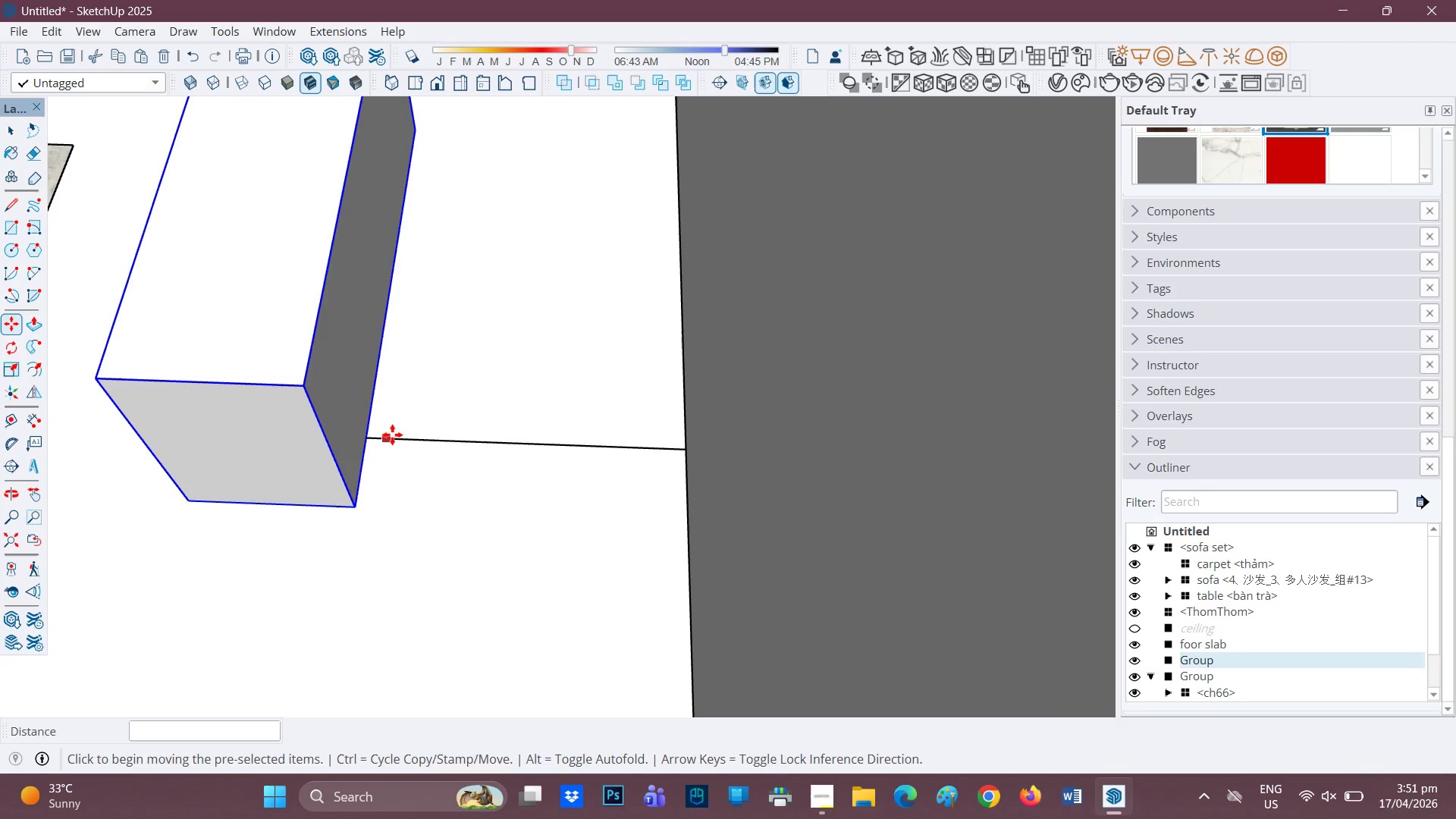 
key(E)
 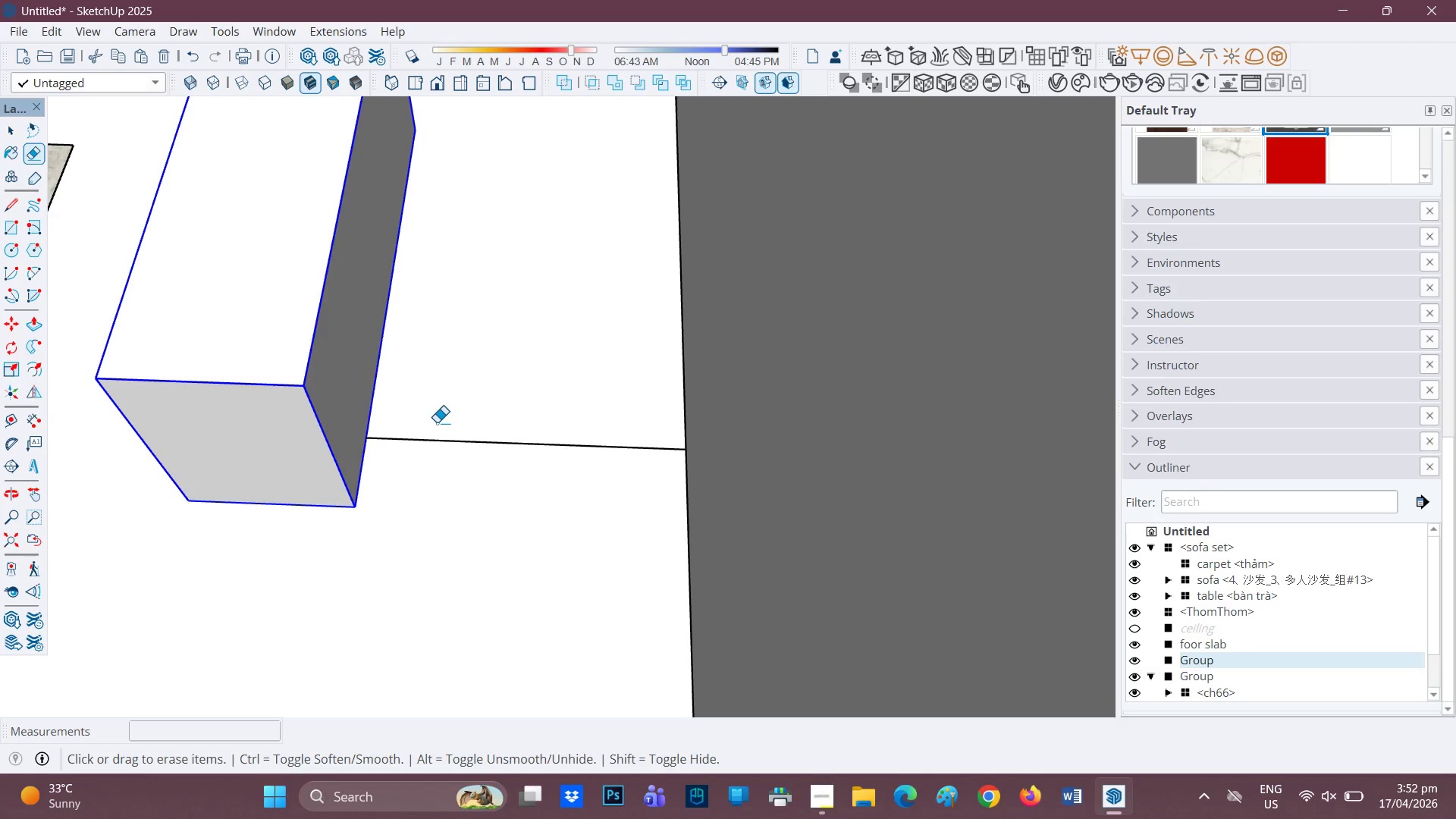 
left_click_drag(start_coordinate=[437, 425], to_coordinate=[428, 453])
 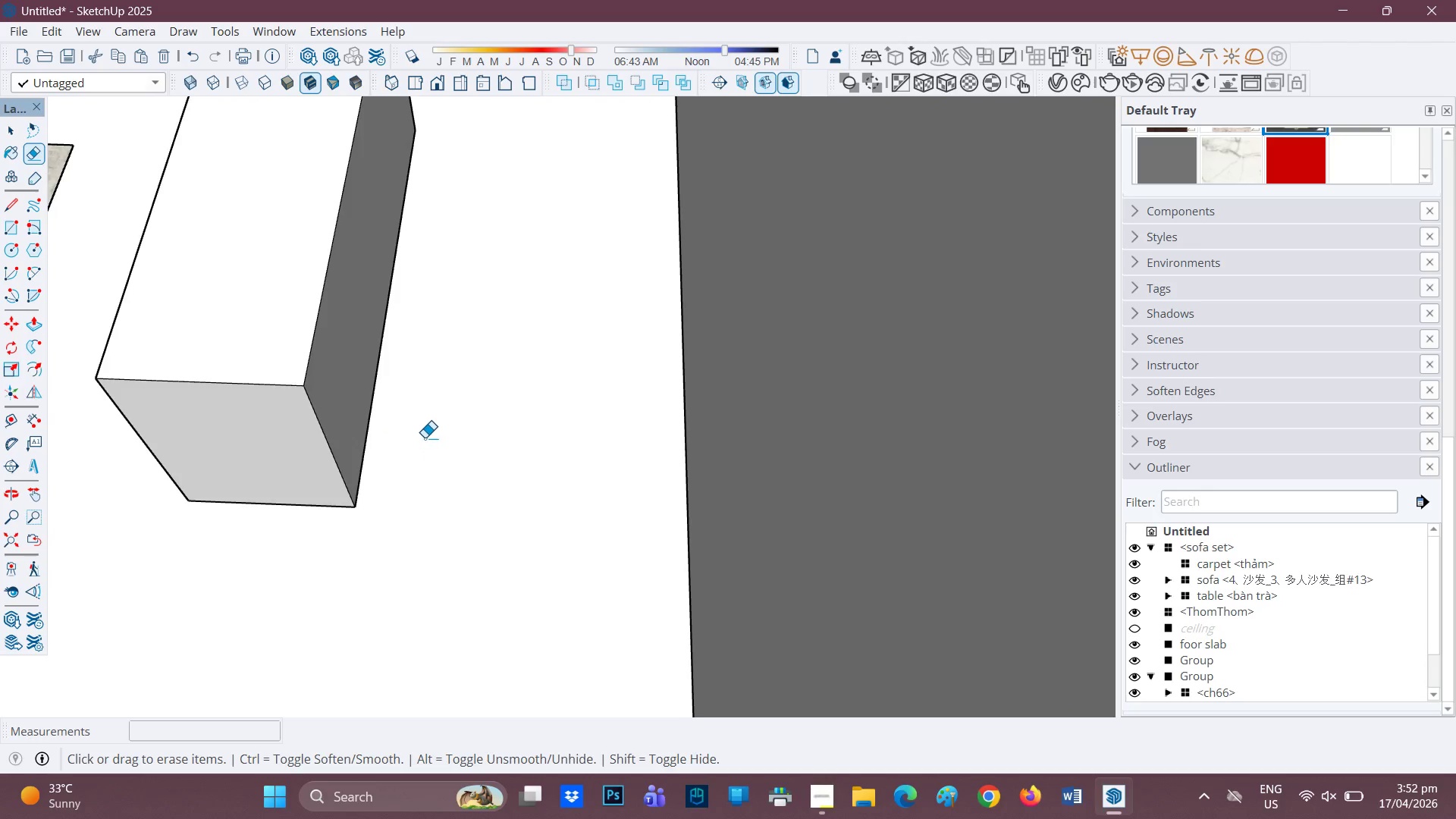 
scroll: coordinate [420, 438], scroll_direction: down, amount: 3.0
 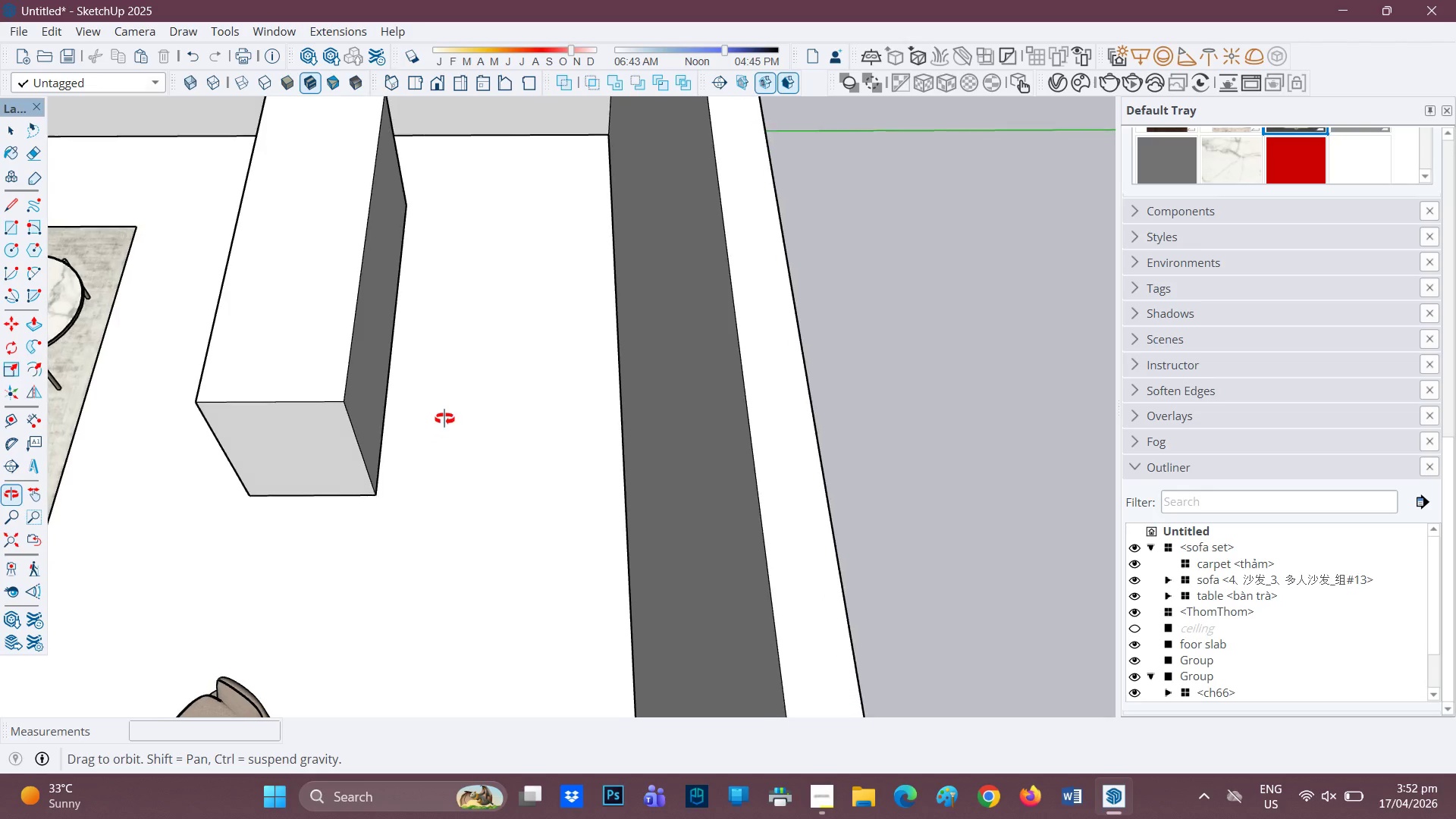 
key(H)
 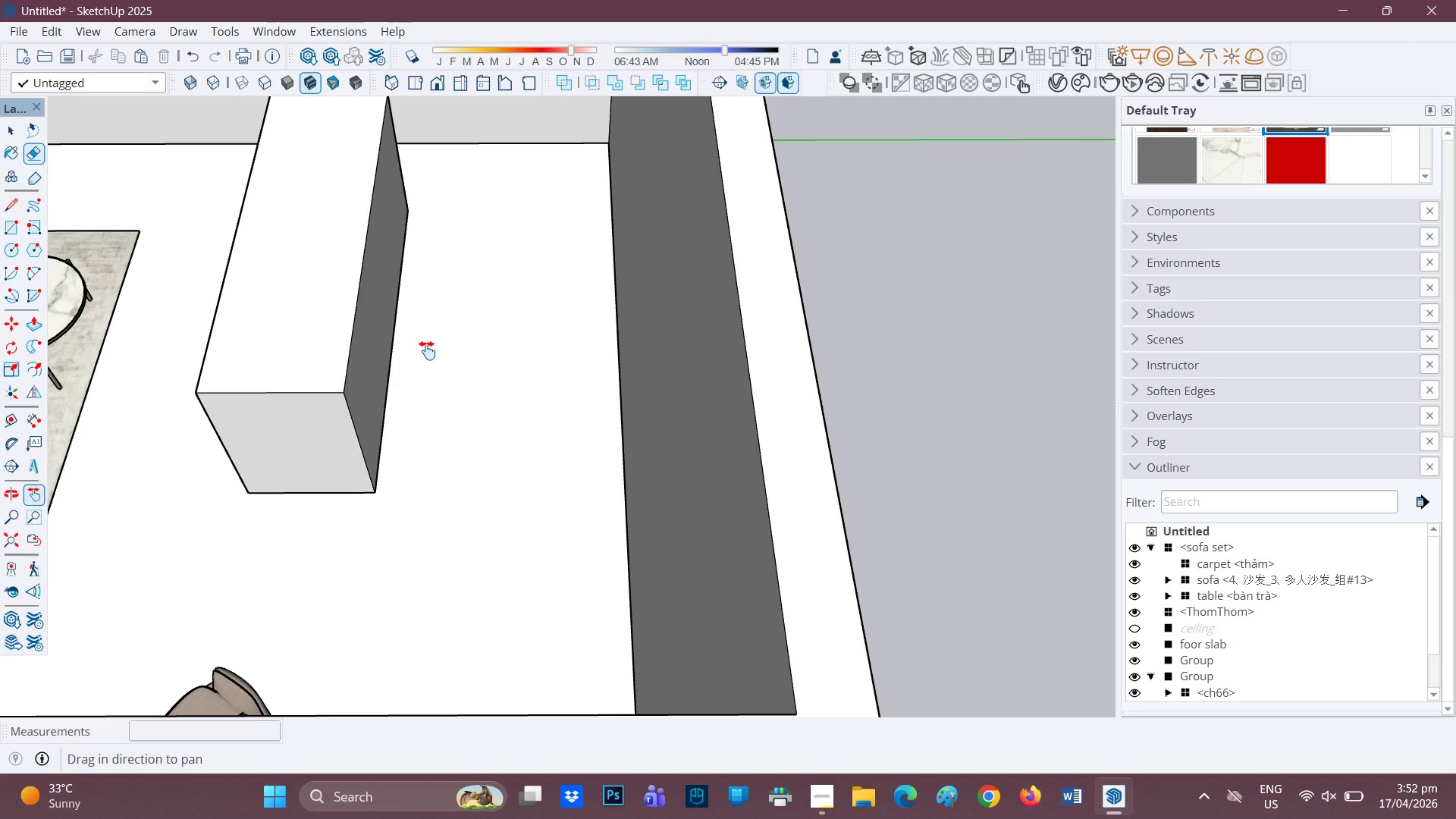 
left_click_drag(start_coordinate=[428, 350], to_coordinate=[692, 435])
 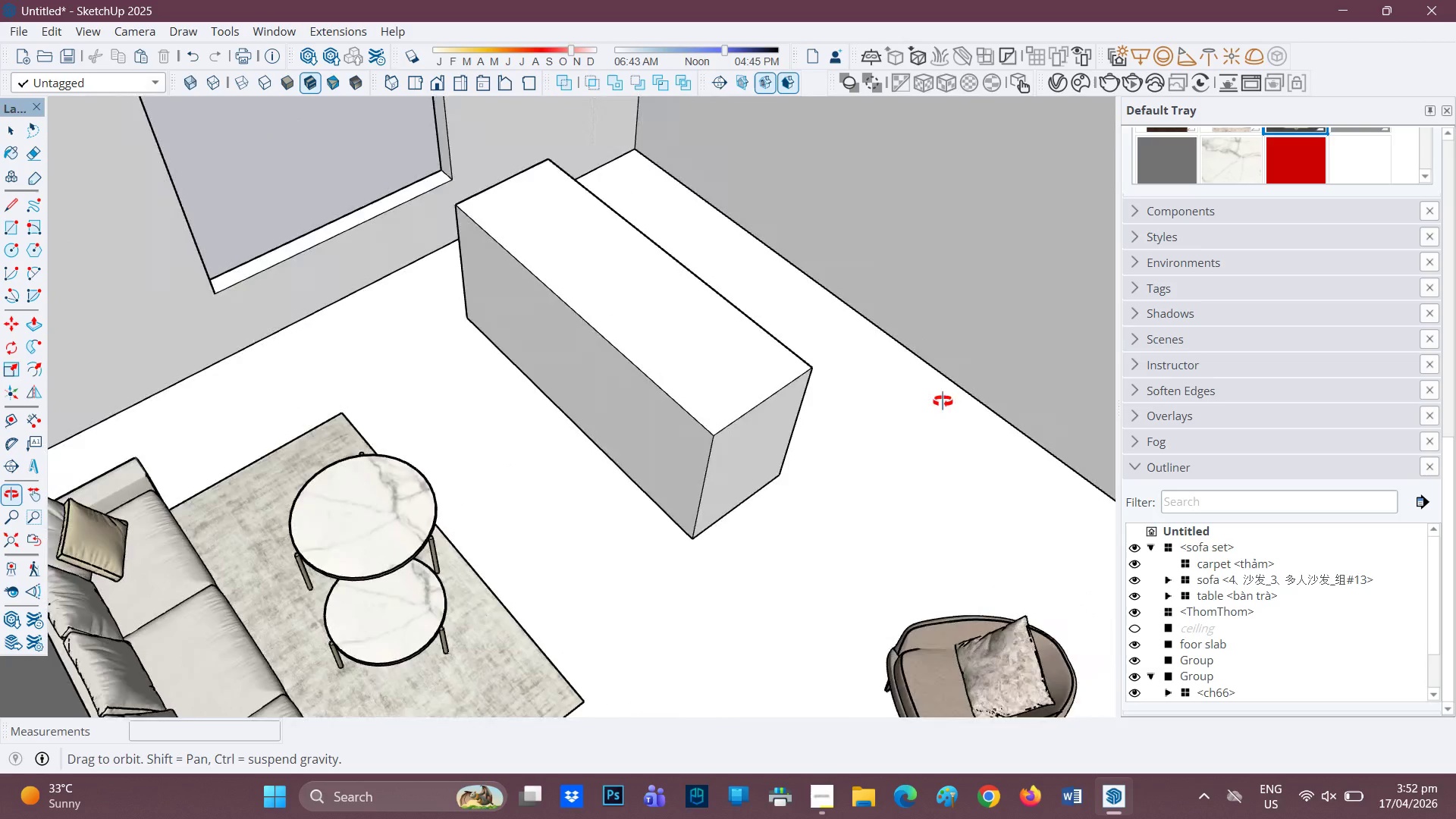 
key(H)
 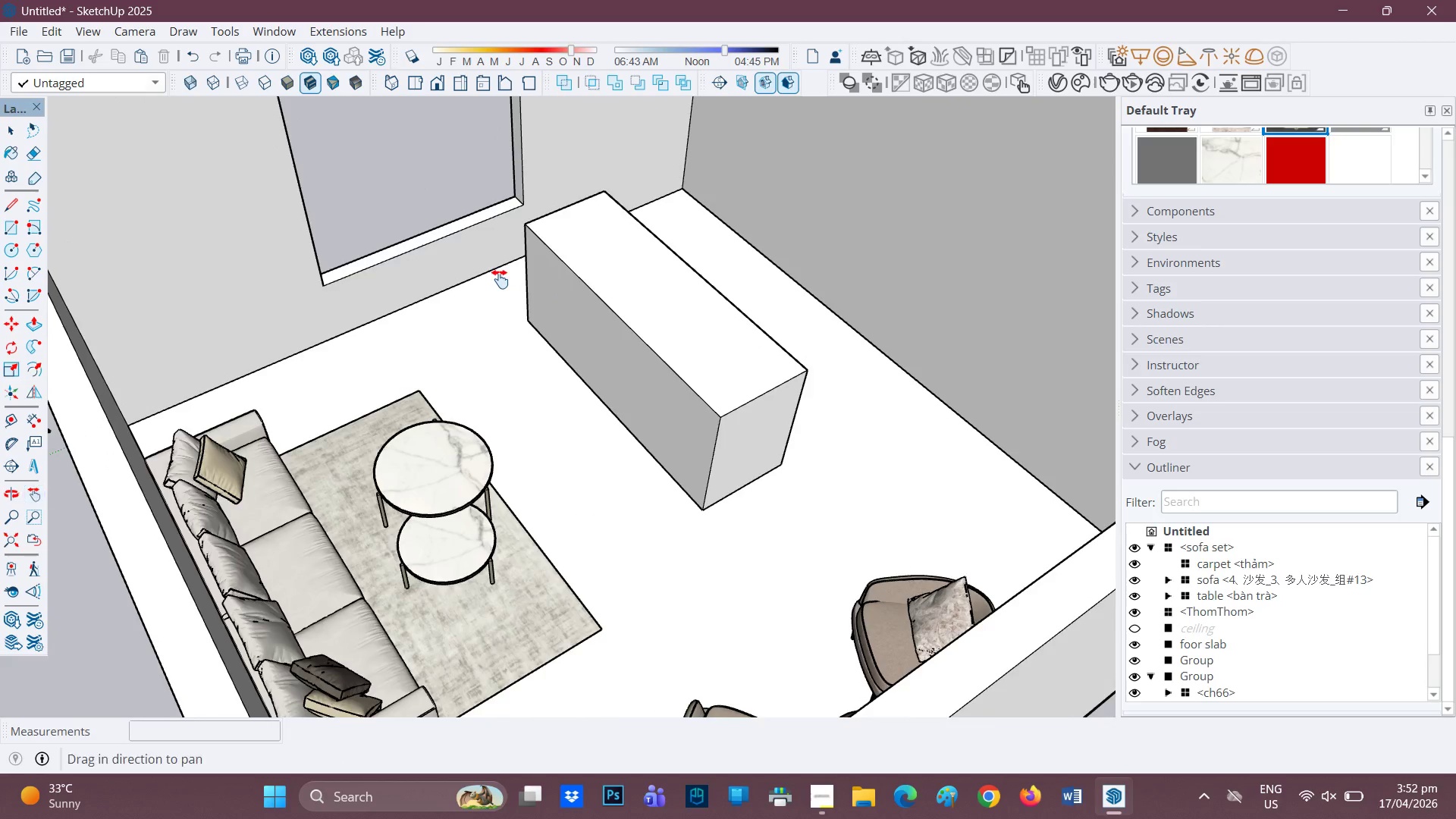 
scroll: coordinate [776, 347], scroll_direction: down, amount: 2.0
 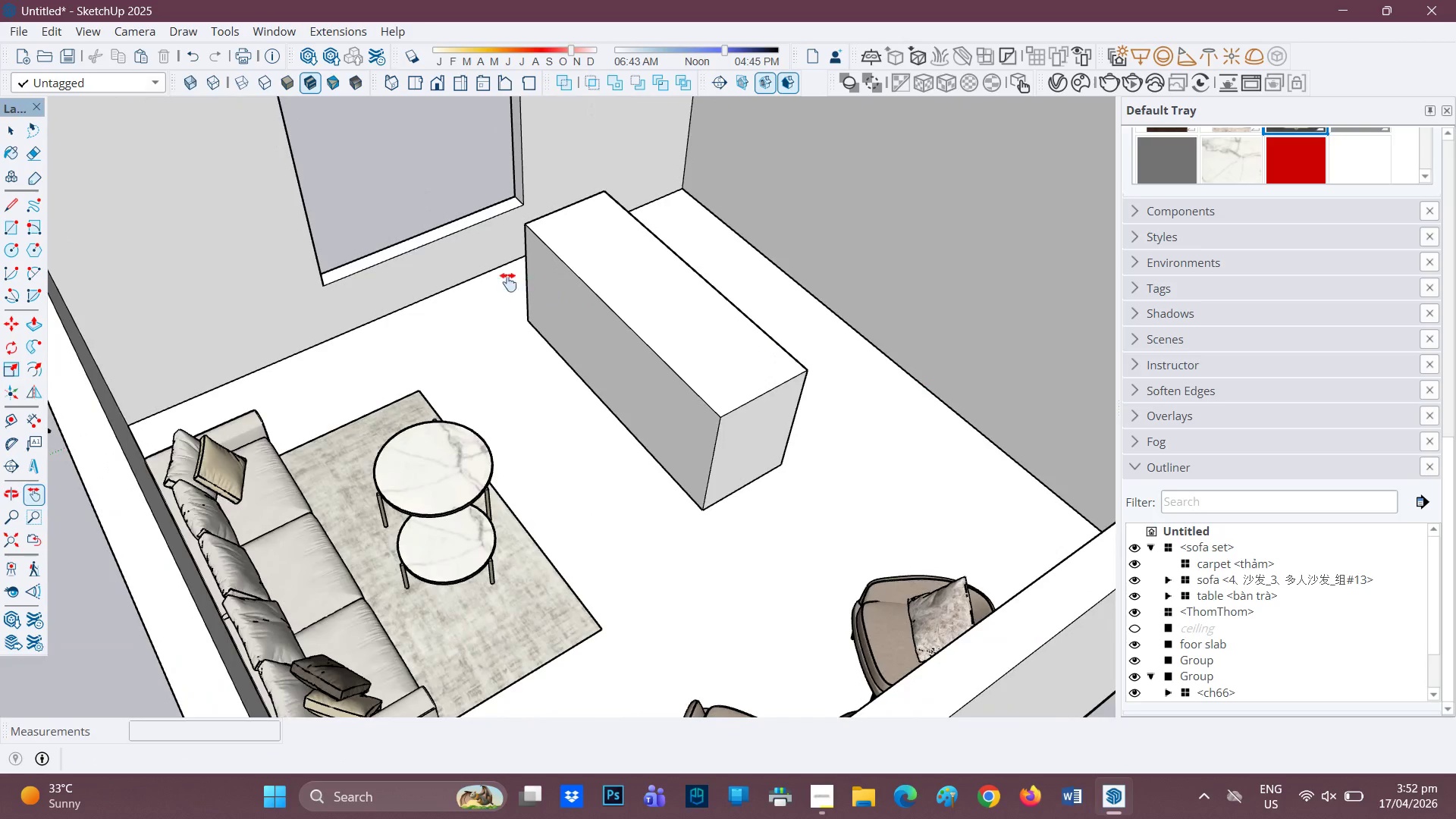 
left_click_drag(start_coordinate=[500, 279], to_coordinate=[521, 545])
 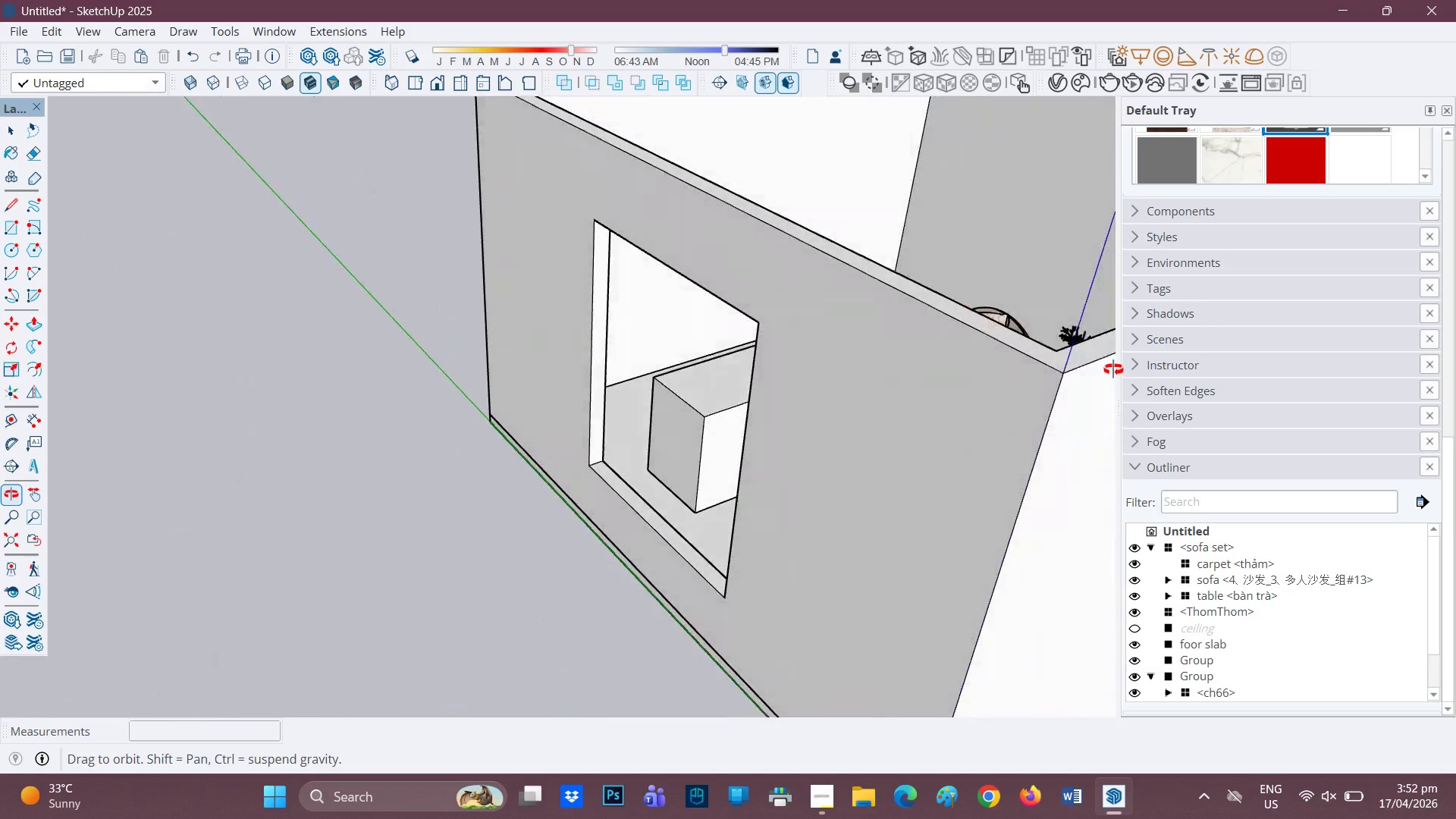 
key(Control+ControlLeft)
 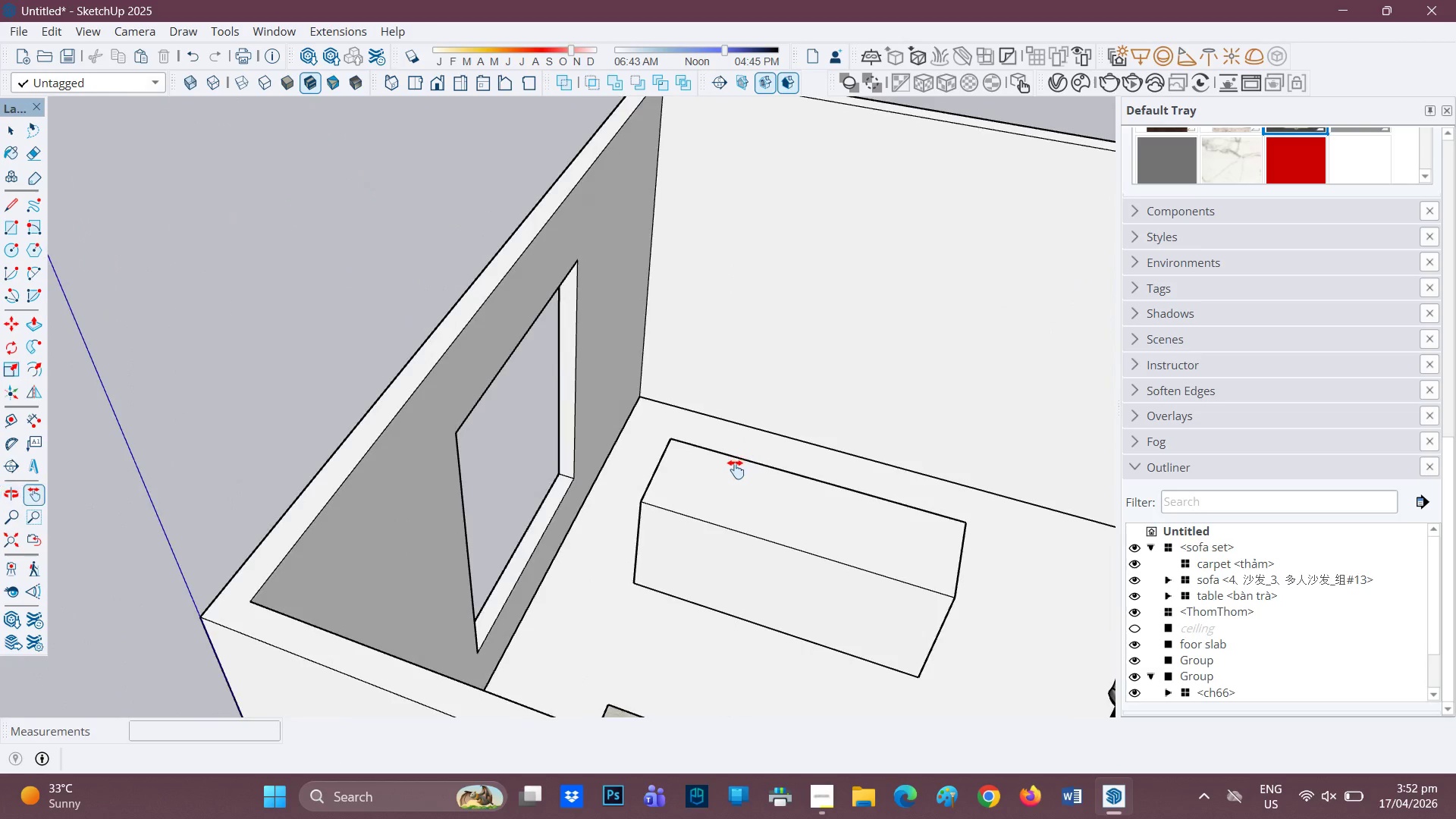 
key(Control+Z)
 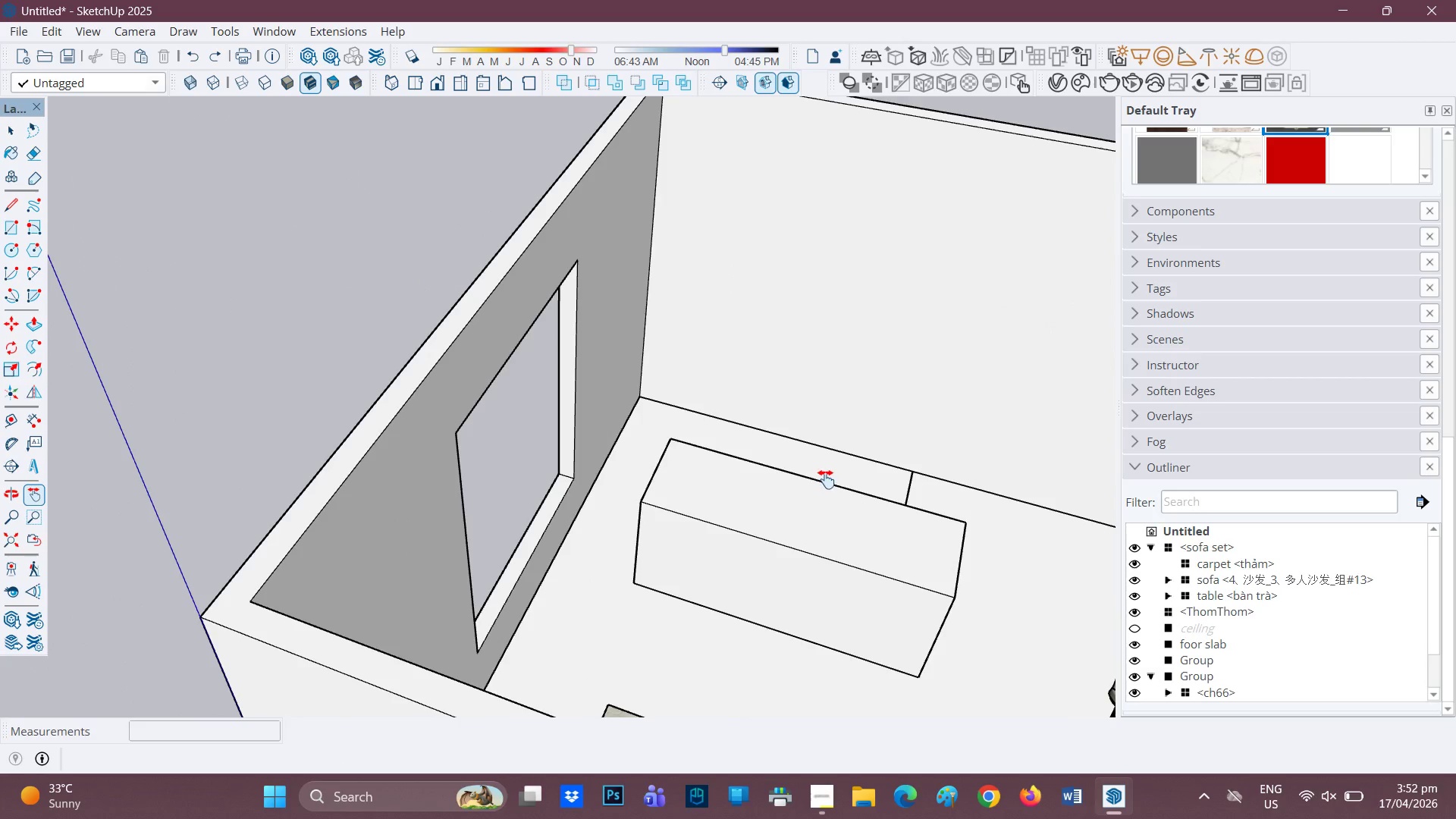 
key(Control+ControlLeft)
 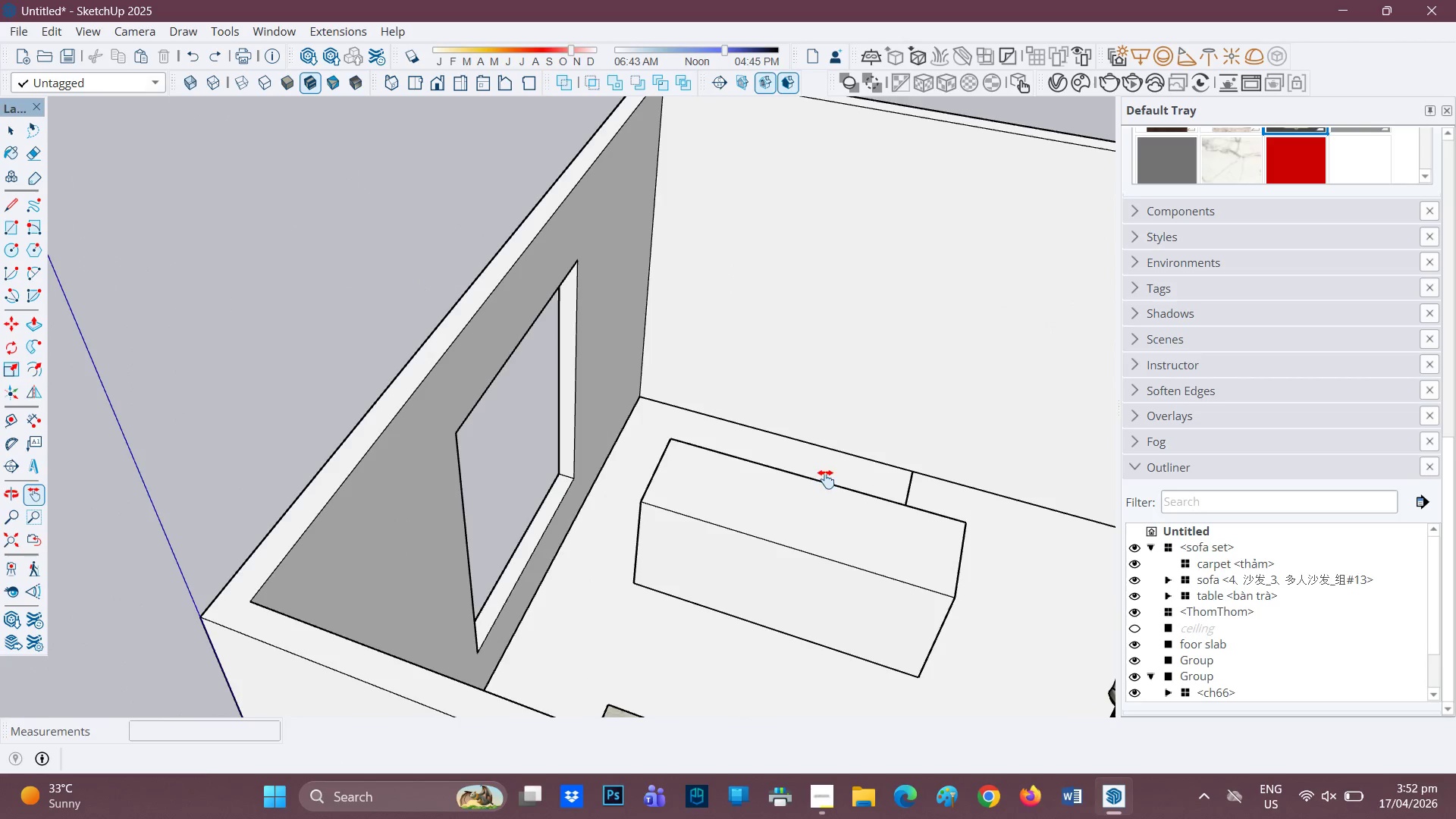 
key(Z)
 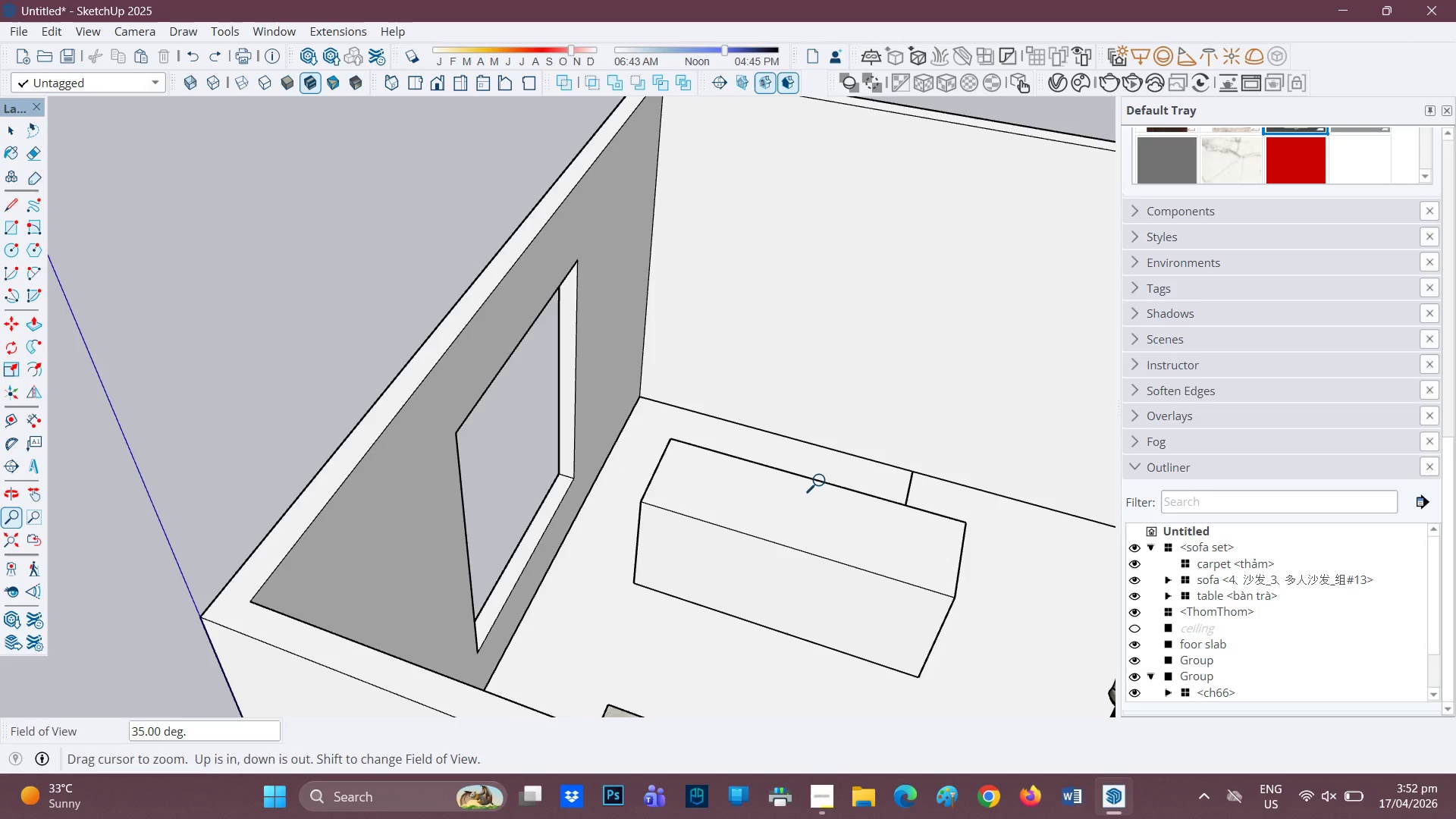 
key(Control+ControlLeft)
 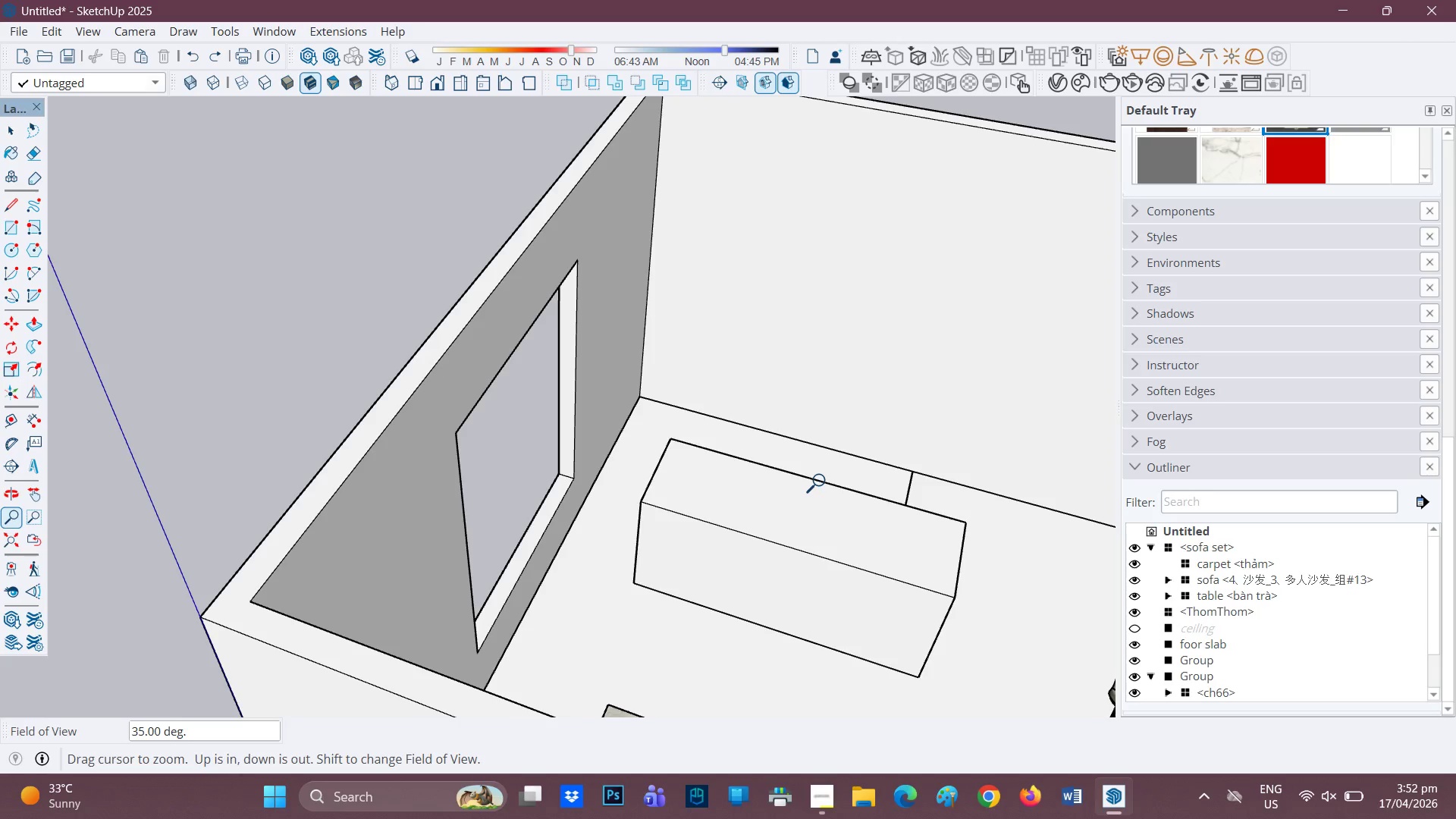 
key(Control+Z)
 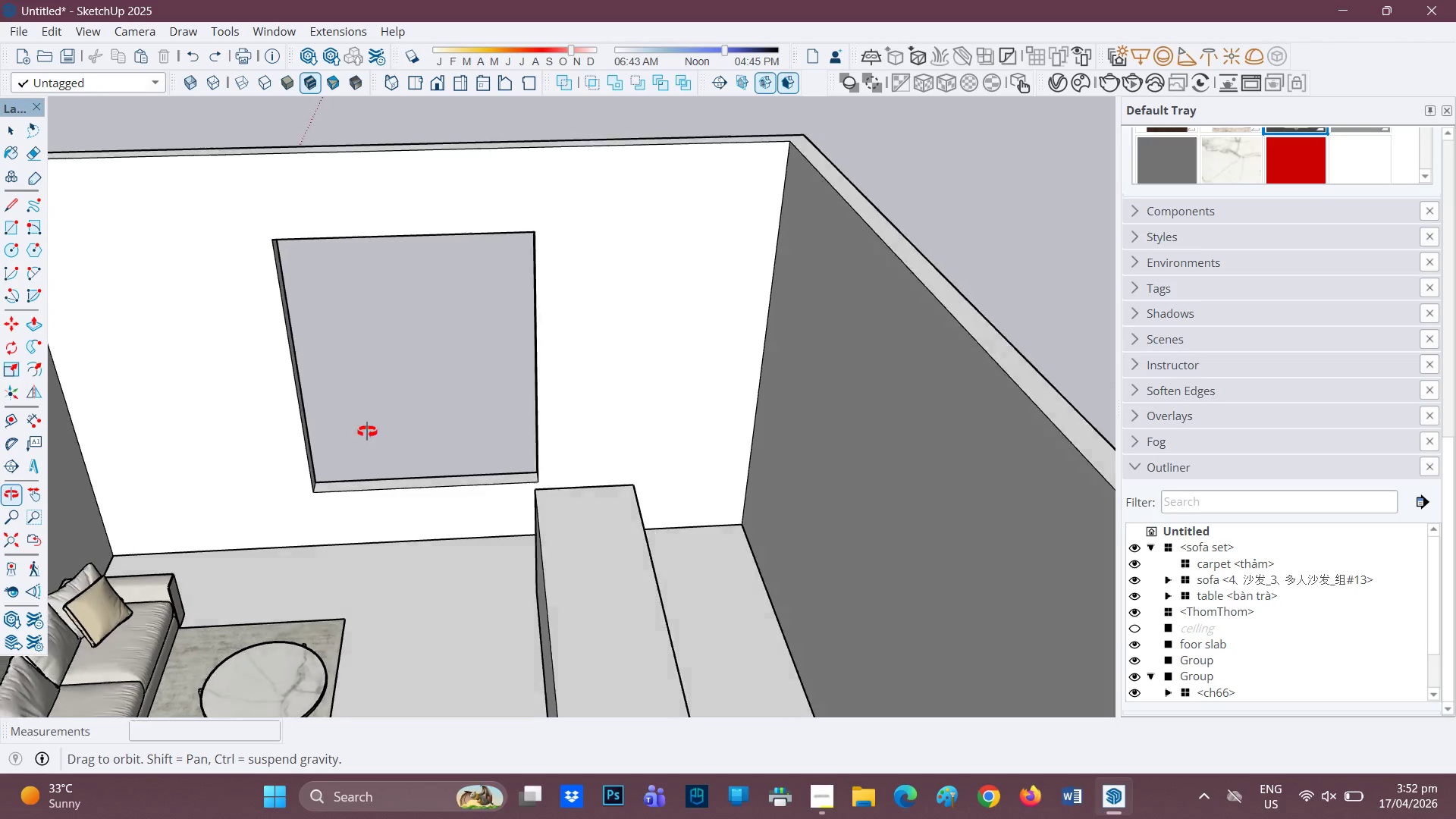 
key(H)
 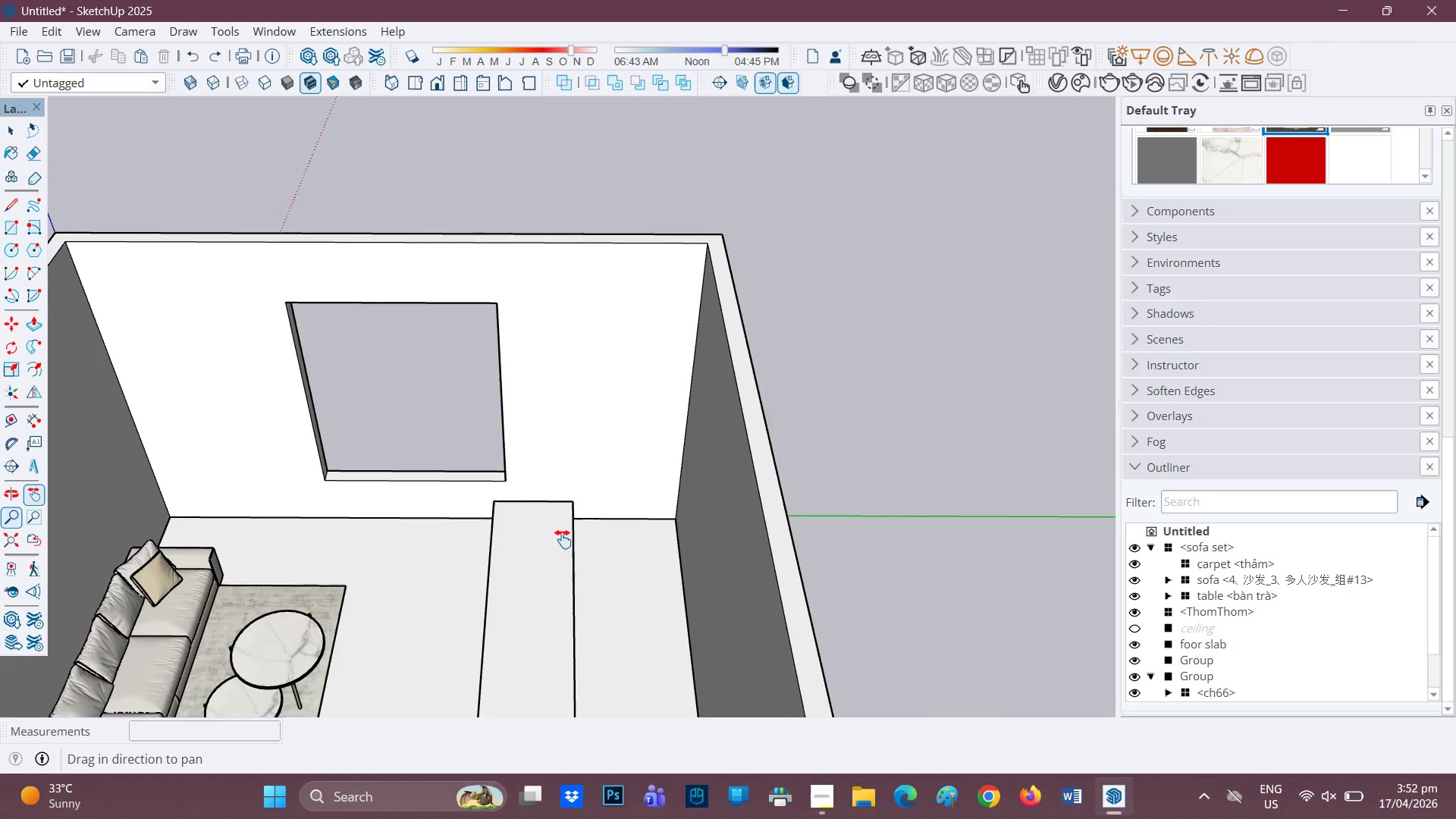 
scroll: coordinate [371, 509], scroll_direction: down, amount: 2.0
 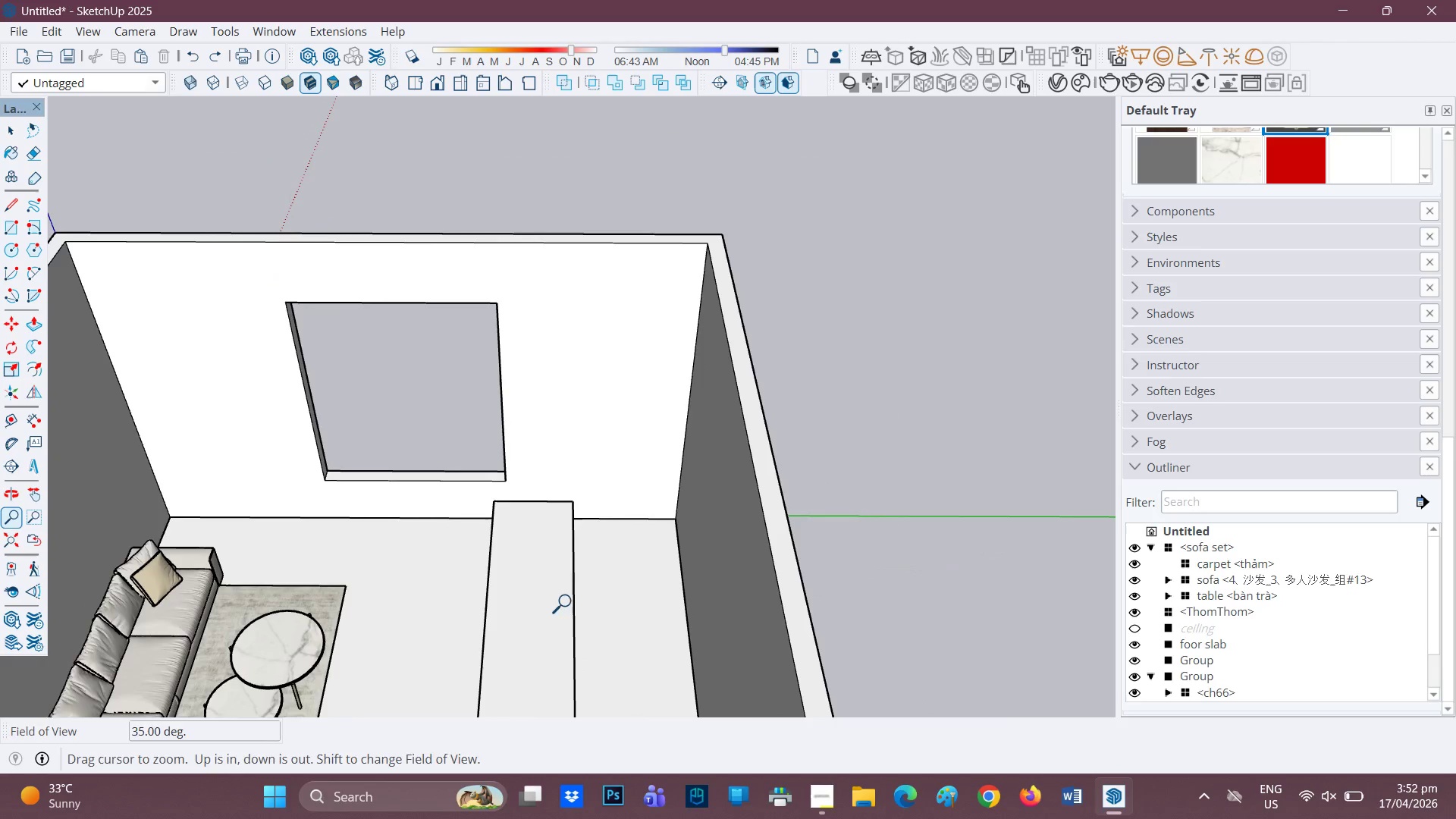 
left_click_drag(start_coordinate=[564, 548], to_coordinate=[466, 367])
 